 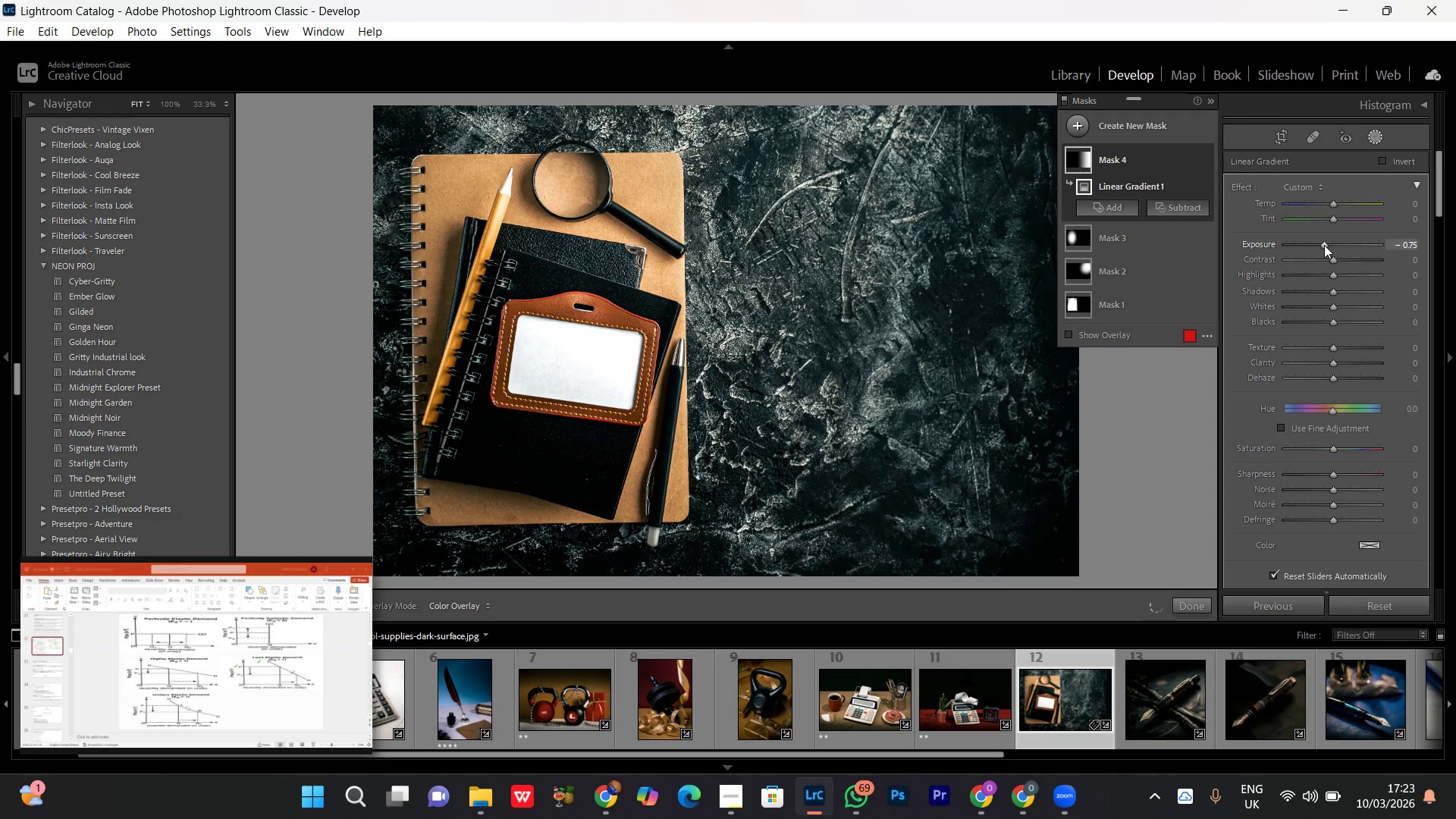 
scroll: coordinate [1324, 245], scroll_direction: up, amount: 2.0
 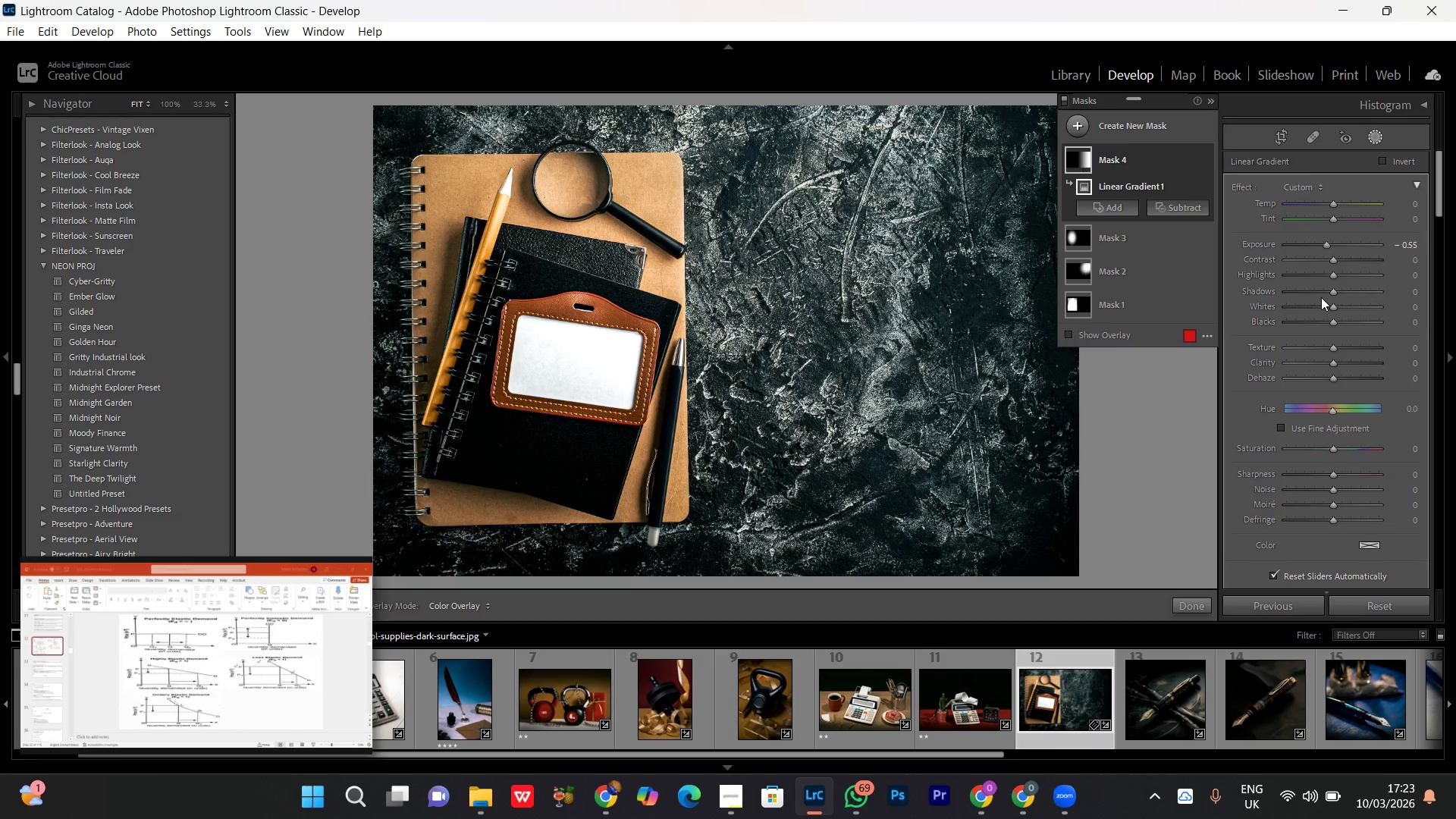 
left_click([1314, 292])
 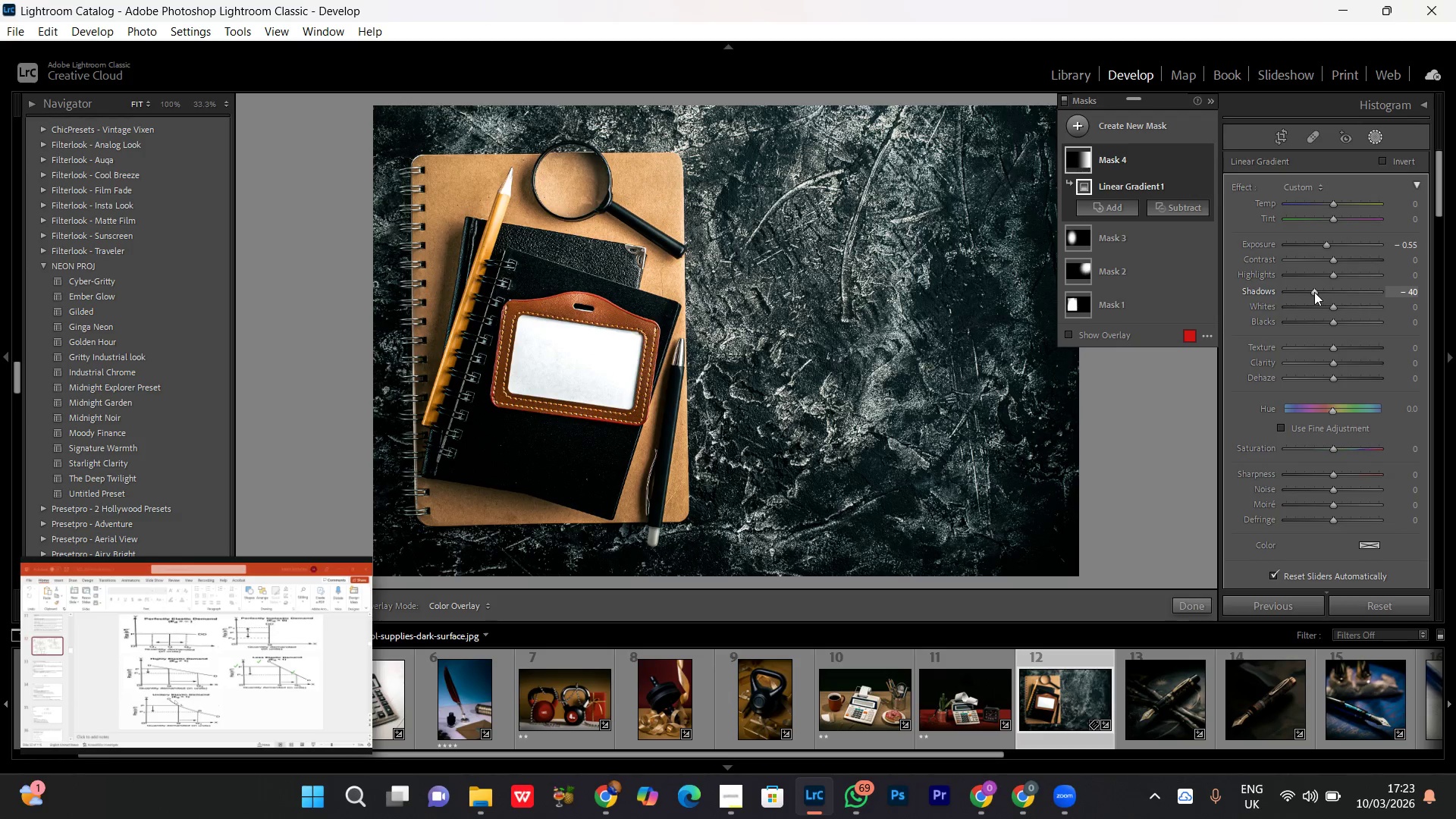 
scroll: coordinate [1314, 292], scroll_direction: up, amount: 1.0
 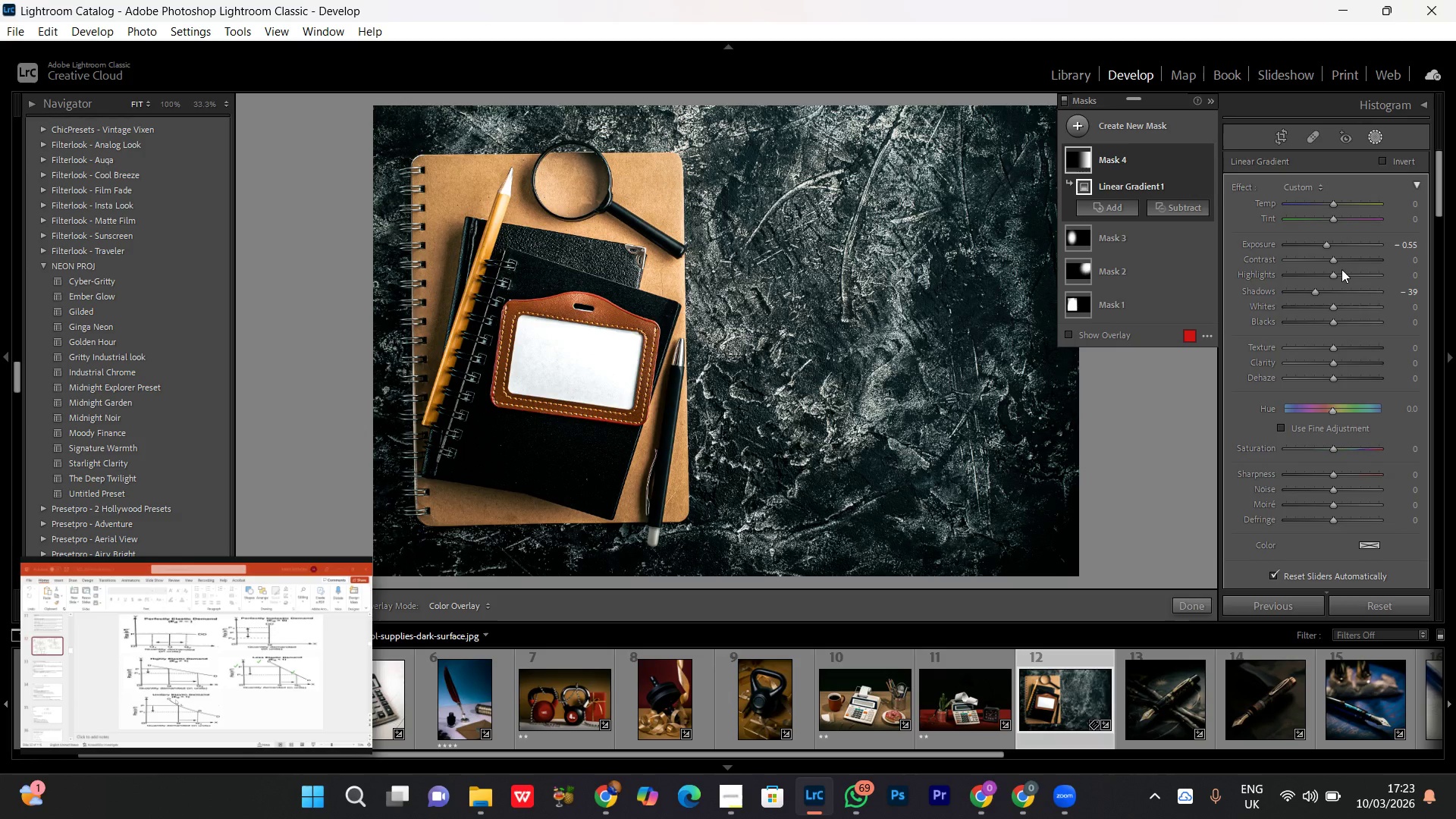 
left_click([1320, 294])
 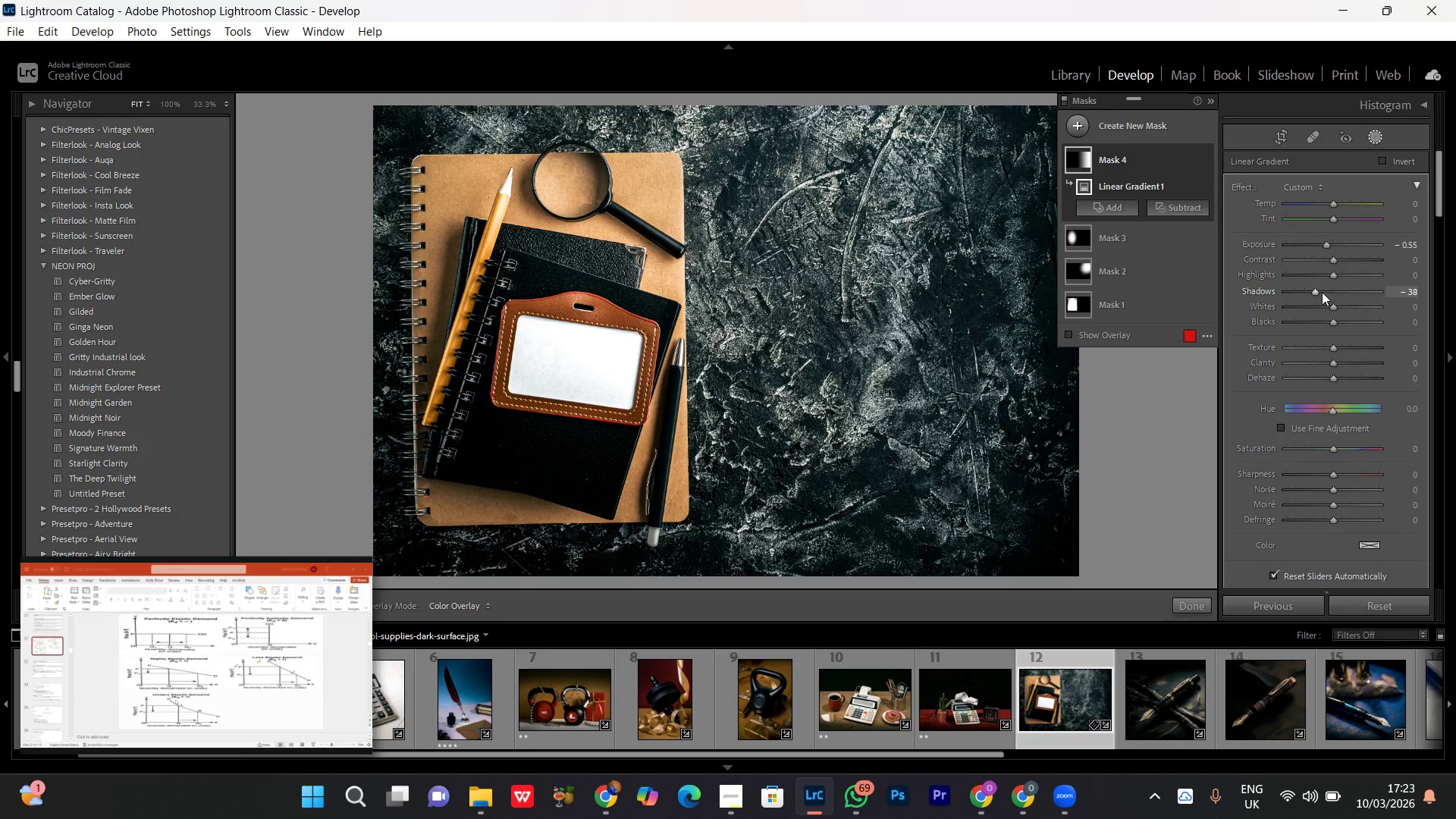 
left_click([1322, 292])
 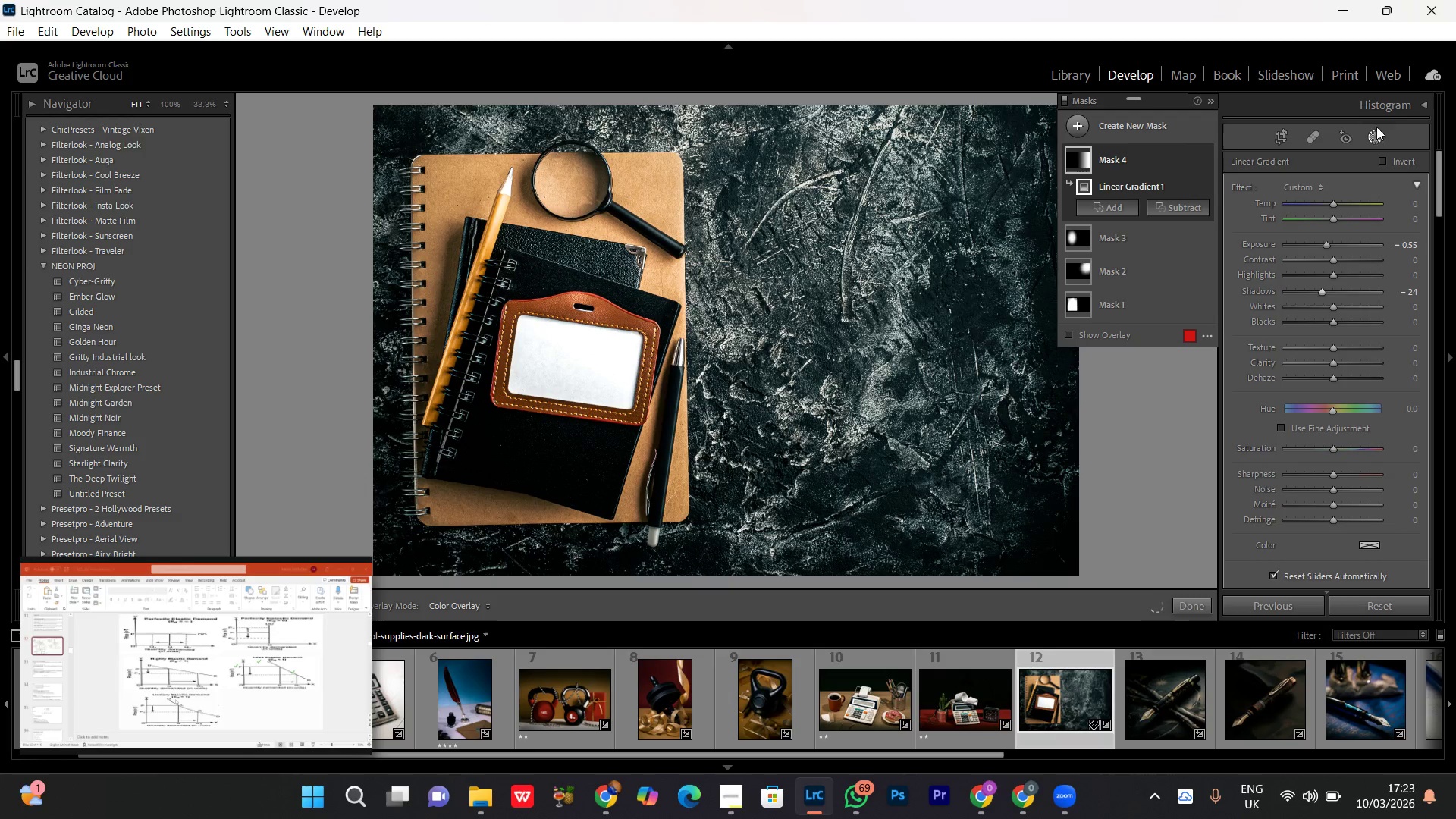 
left_click([1374, 140])
 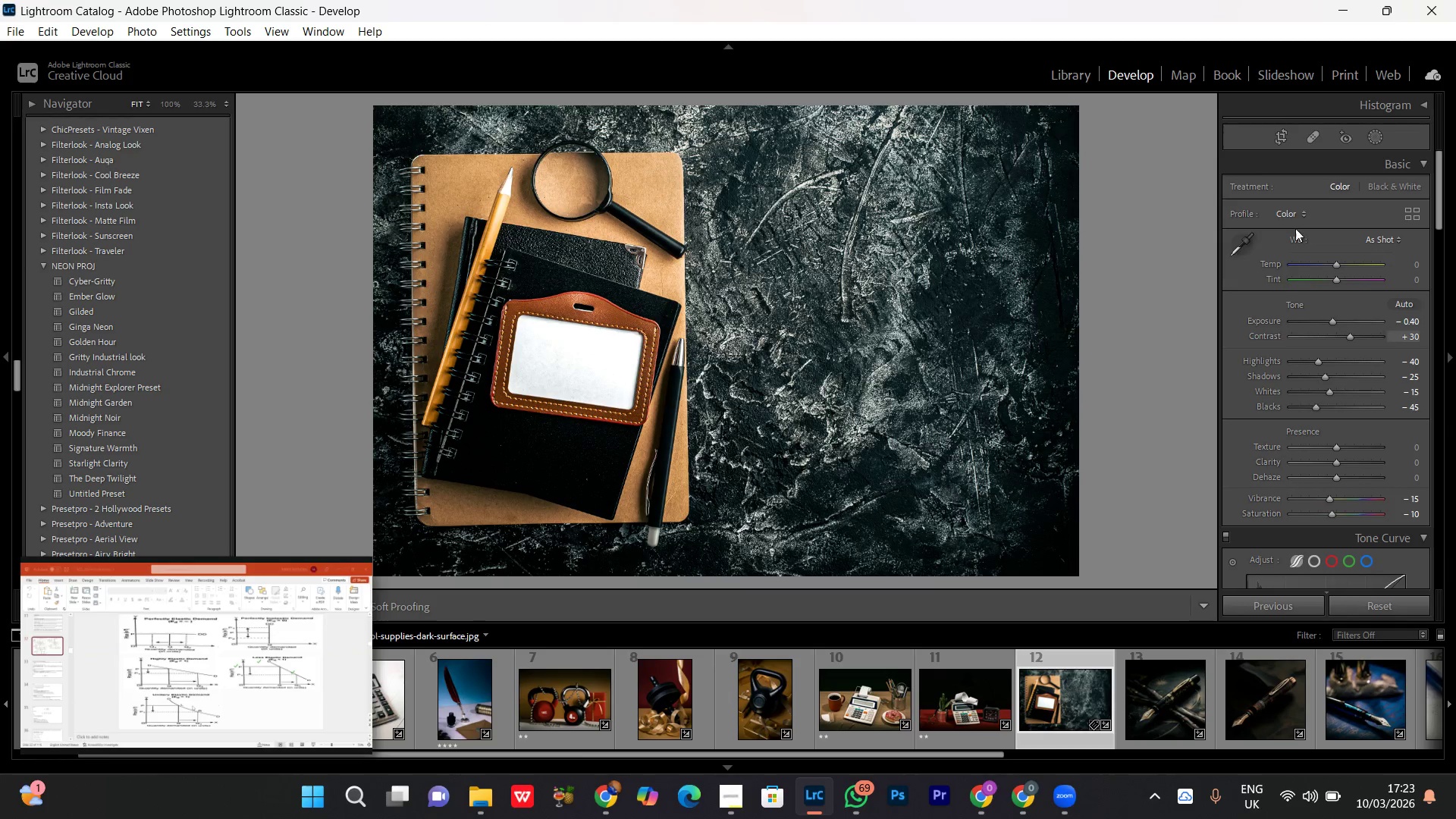 
left_click([1313, 136])
 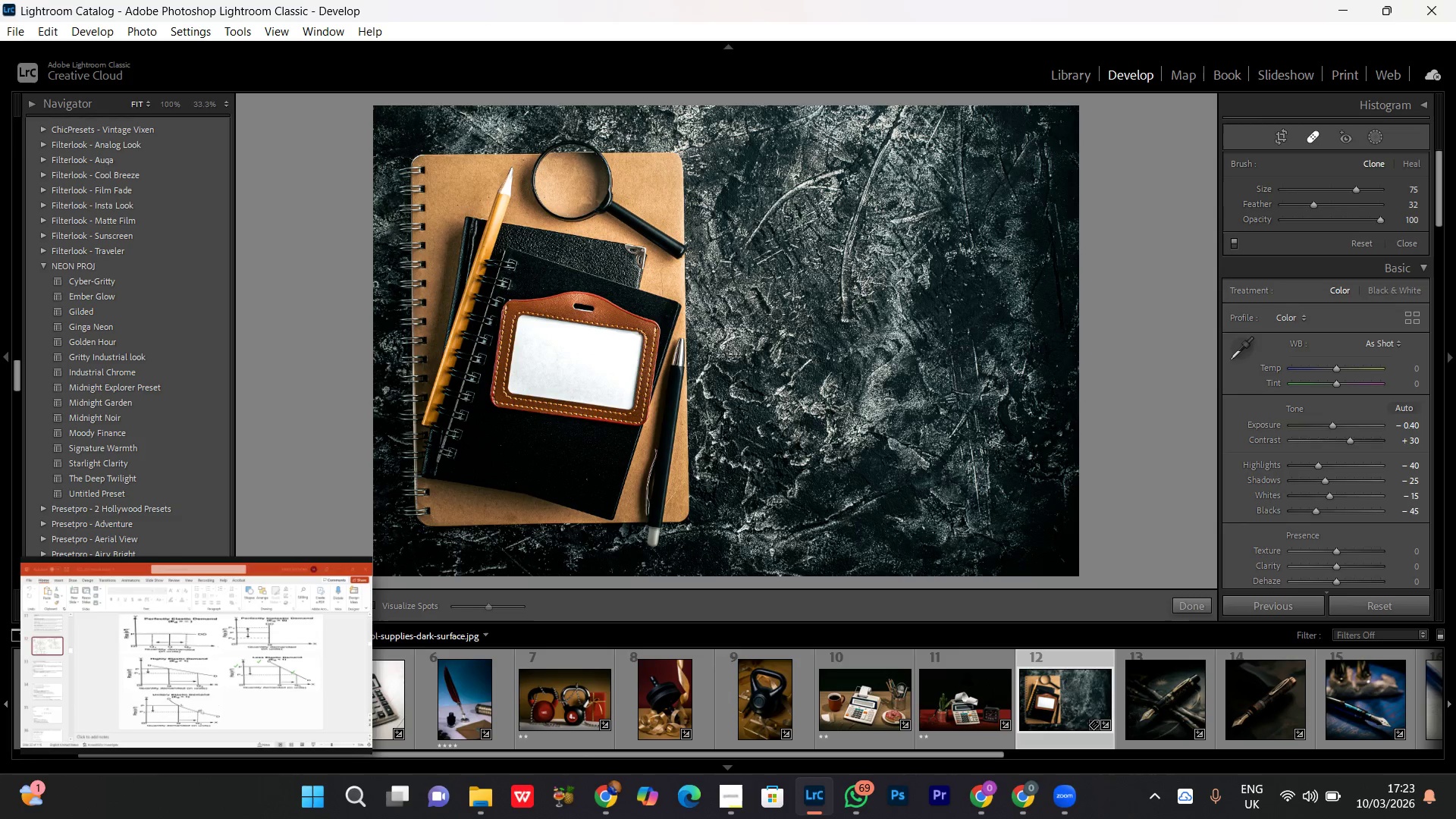 
left_click_drag(start_coordinate=[768, 311], to_coordinate=[758, 293])
 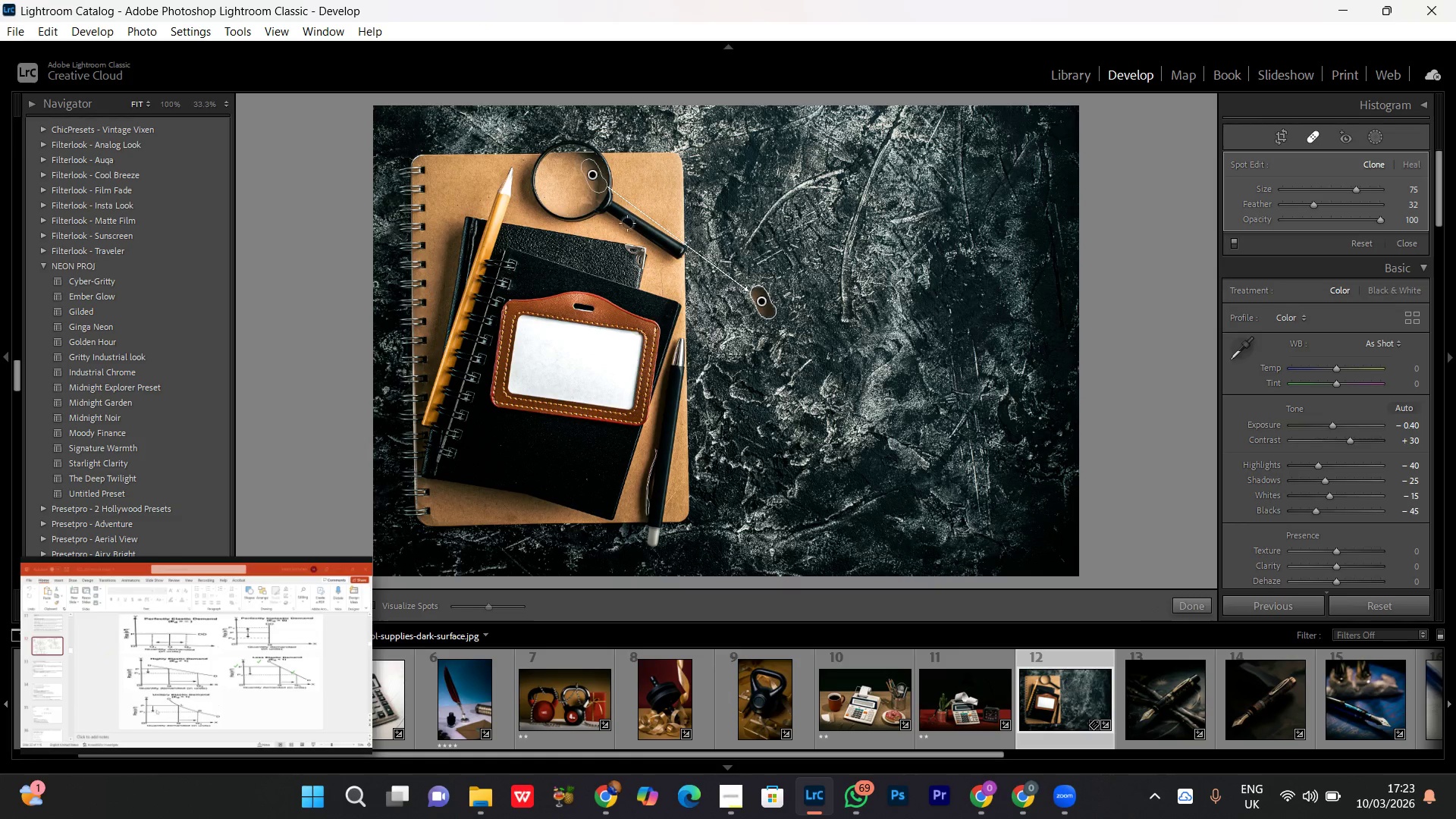 
wait(5.44)
 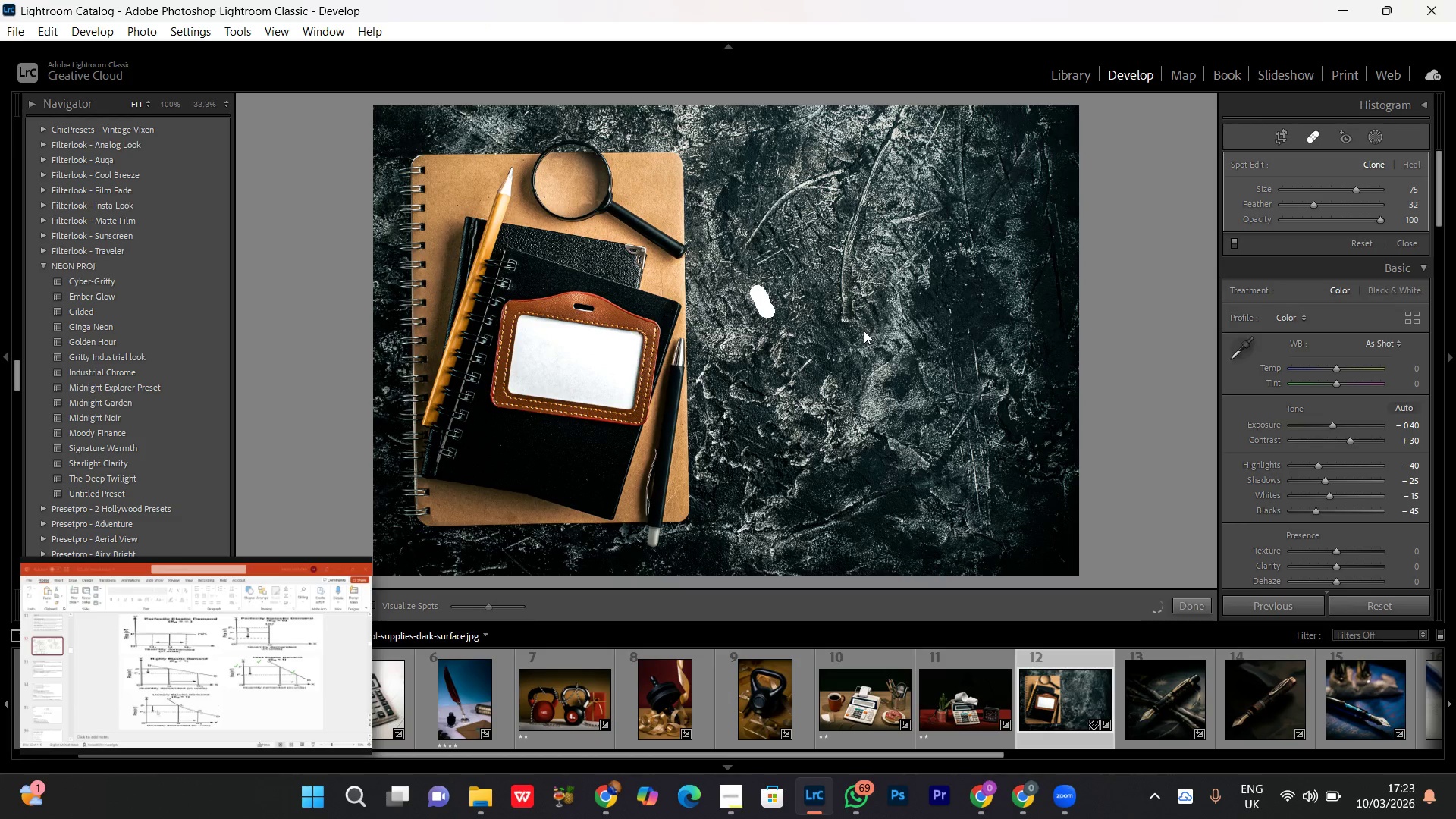 
left_click_drag(start_coordinate=[591, 178], to_coordinate=[779, 293])
 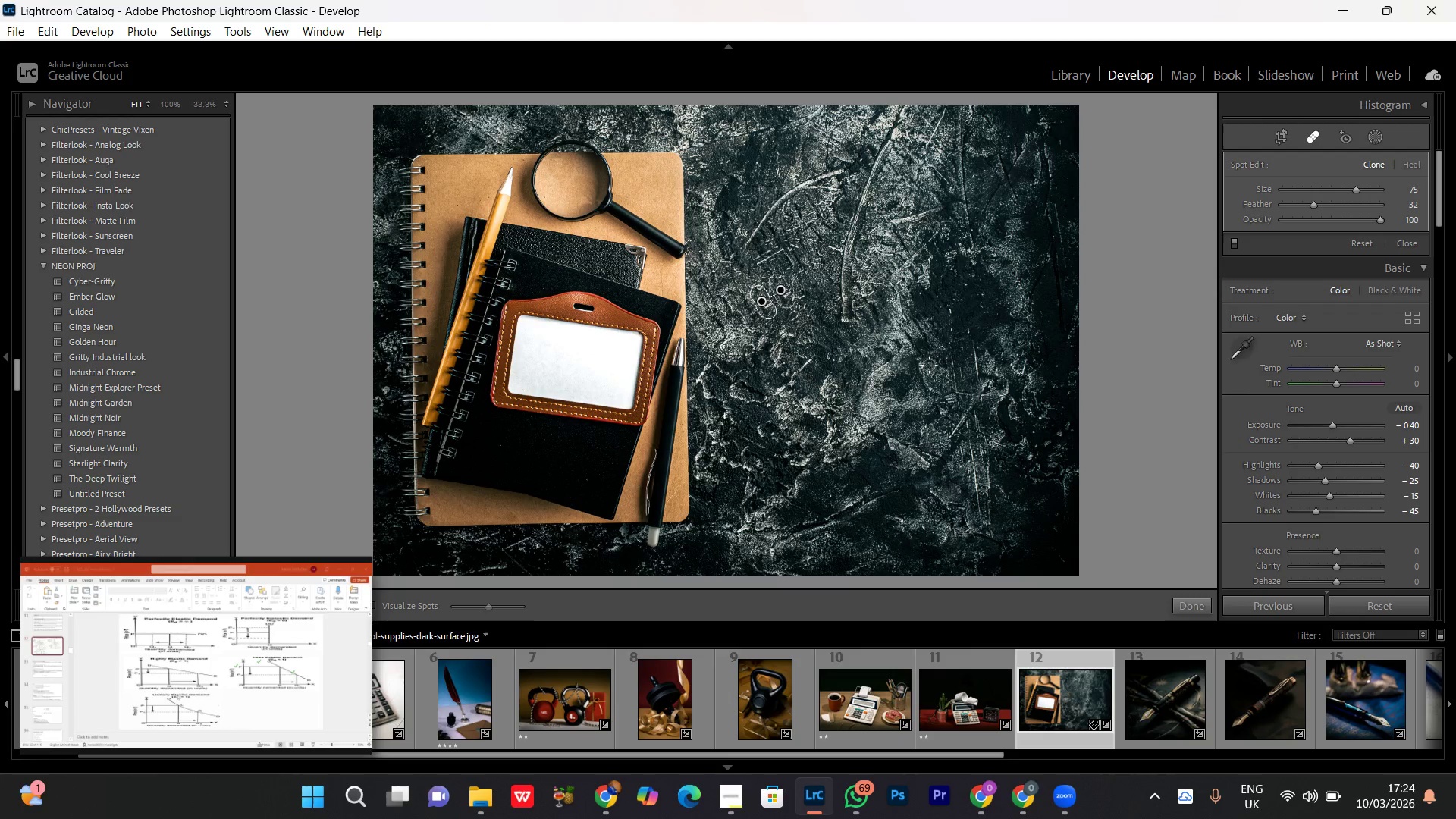 
key(Control+Equal)
 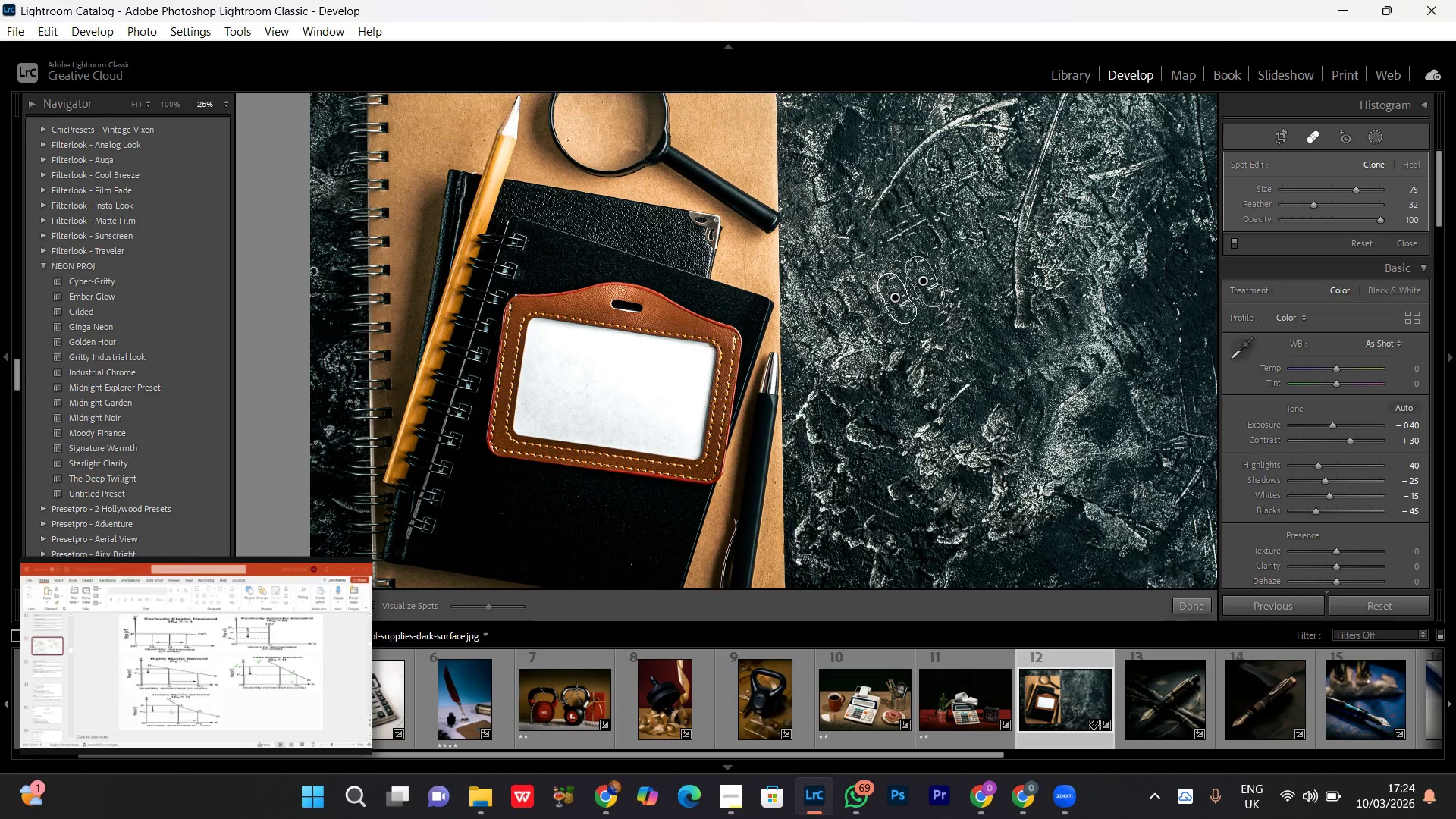 
key(Control+Equal)
 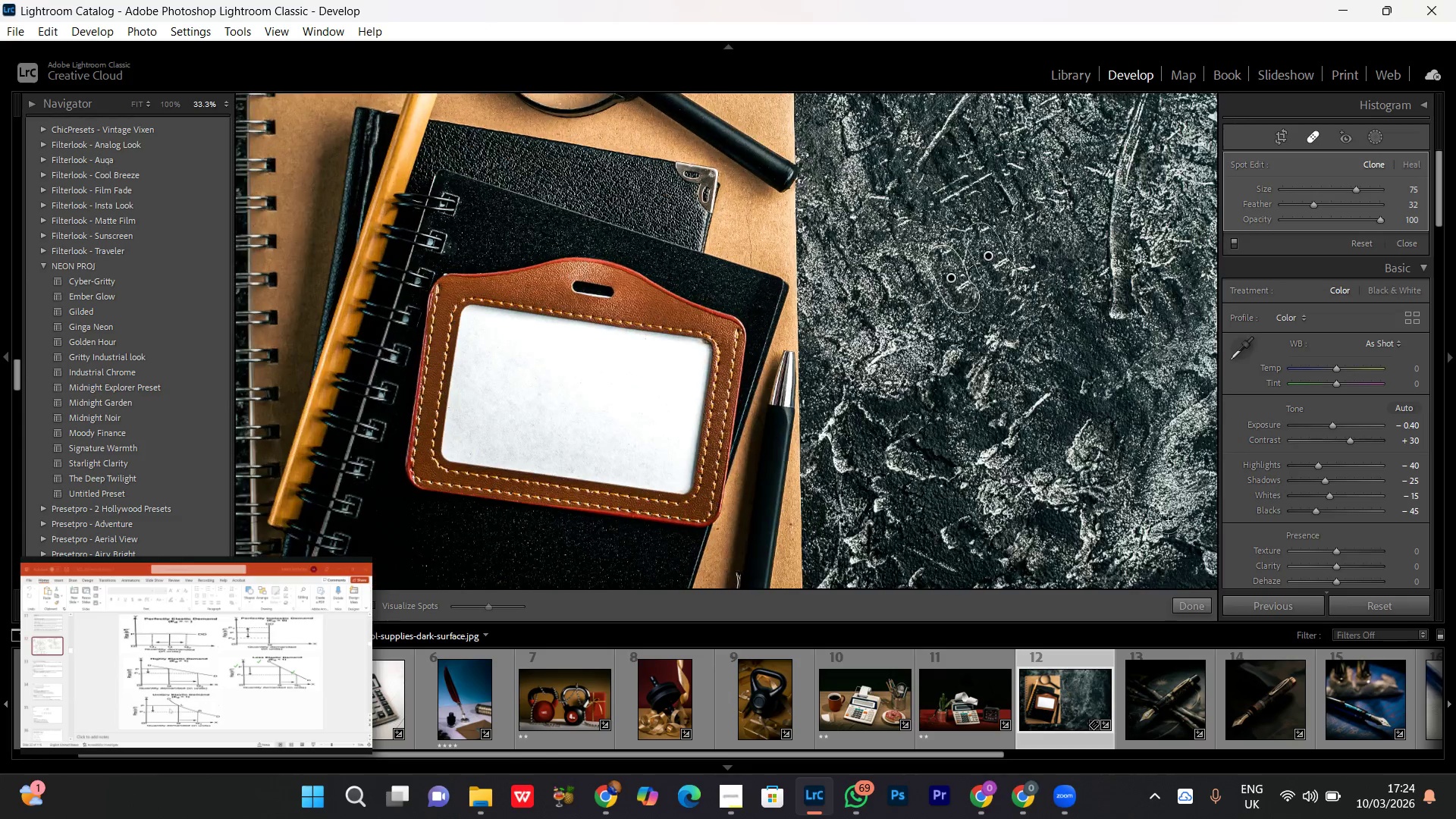 
hold_key(key=Space, duration=0.94)
 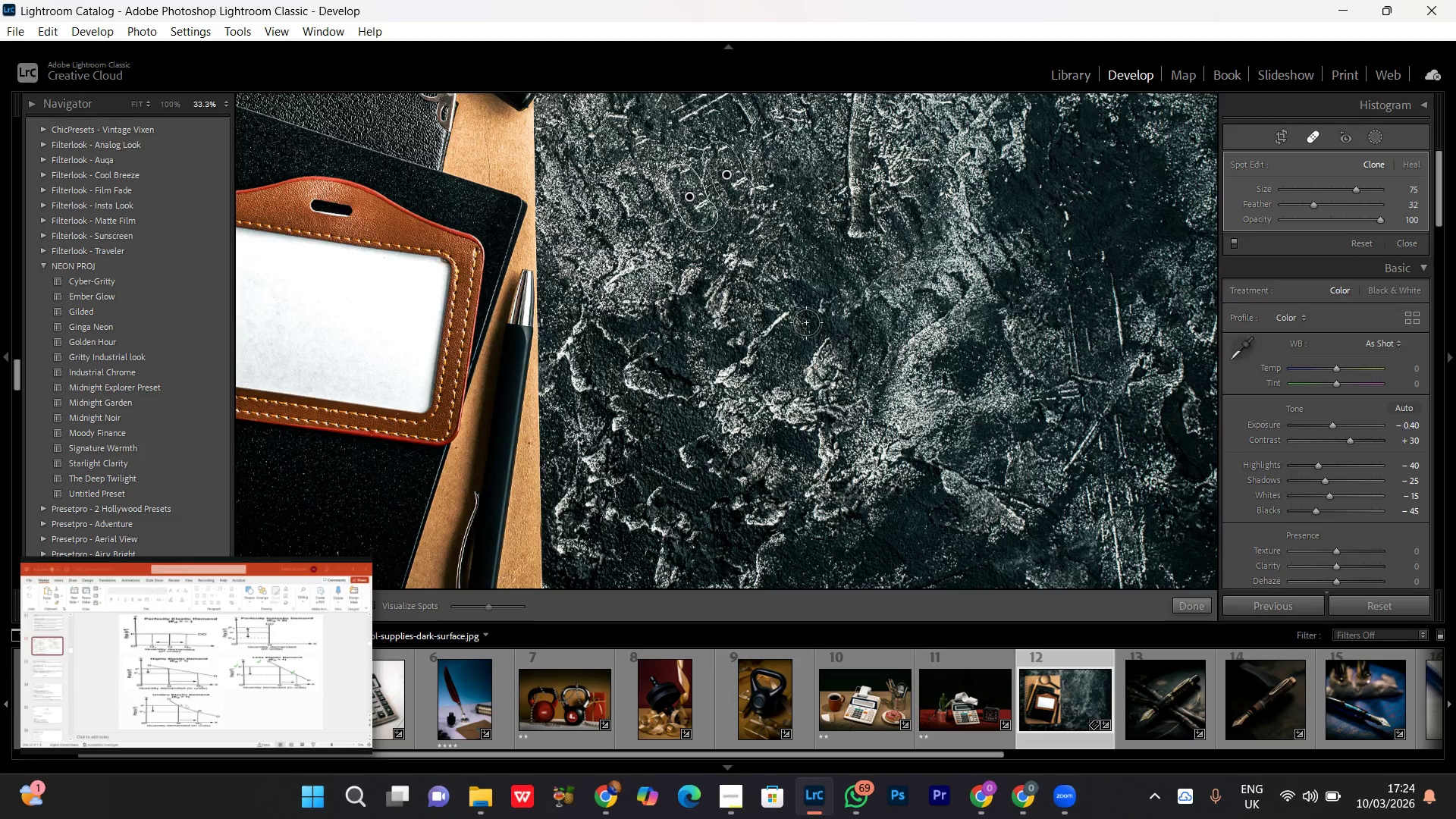 
left_click_drag(start_coordinate=[917, 428], to_coordinate=[655, 347])
 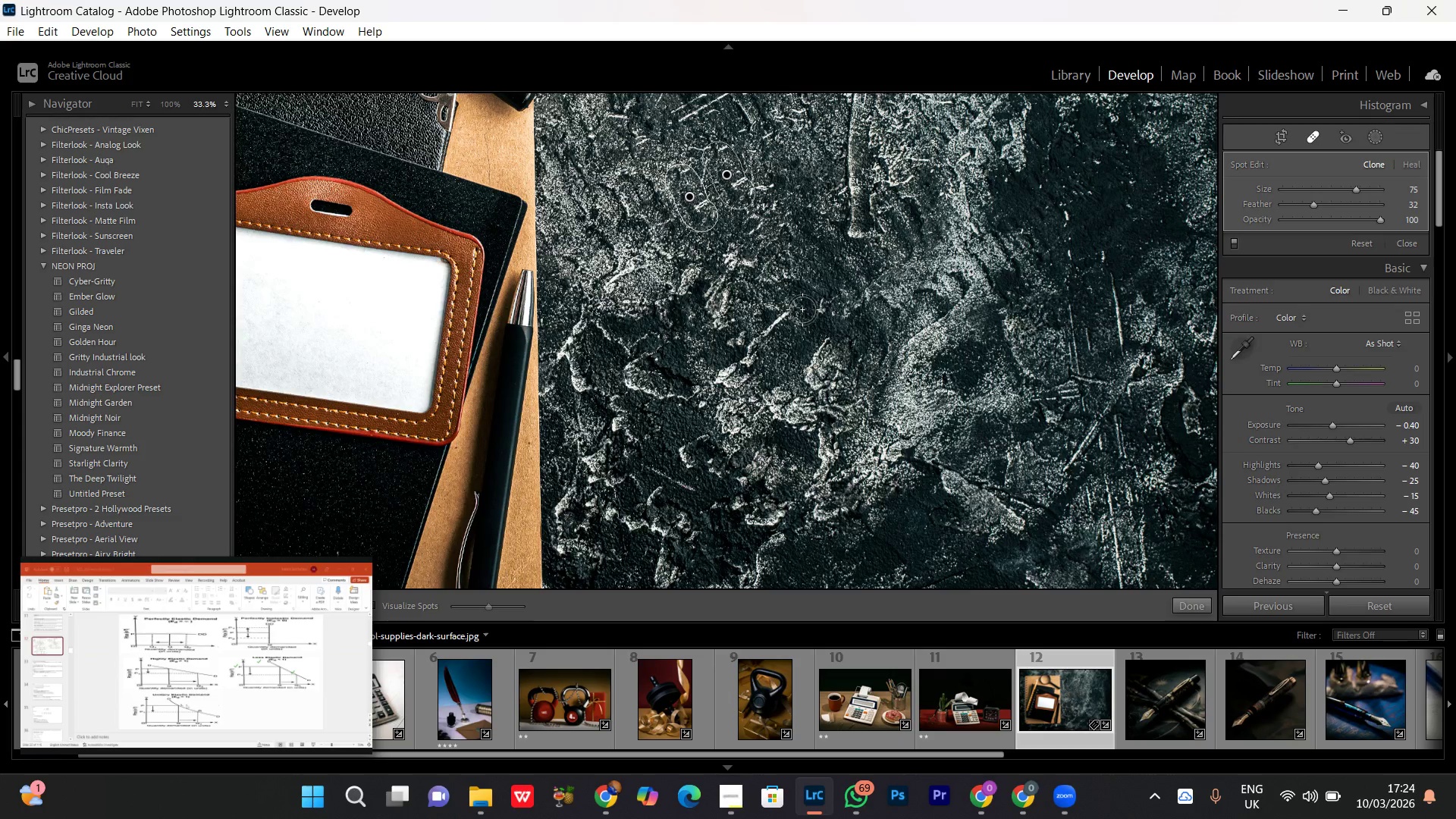 
hold_key(key=Space, duration=1.52)
 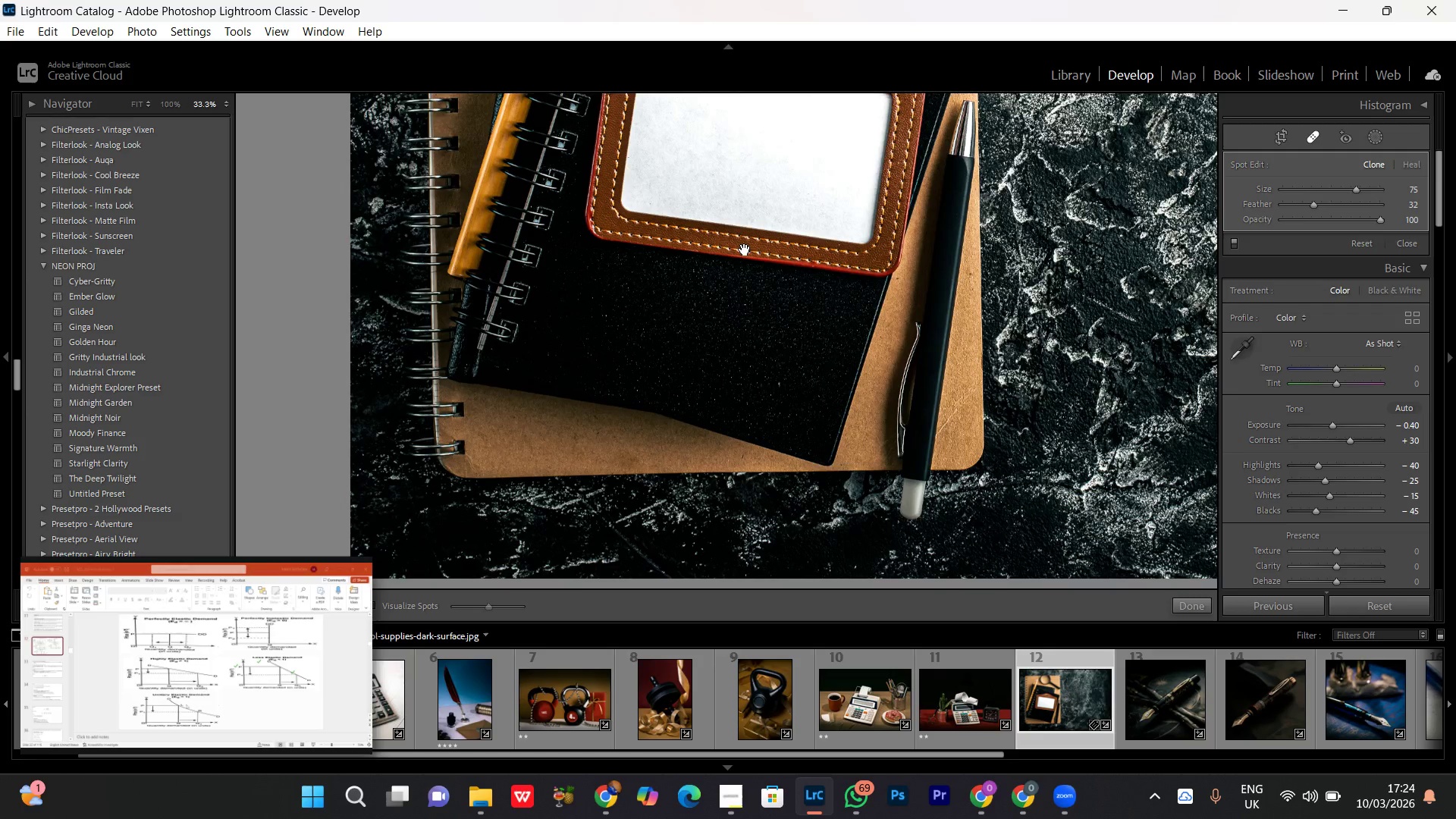 
left_click_drag(start_coordinate=[474, 336], to_coordinate=[924, 469])
 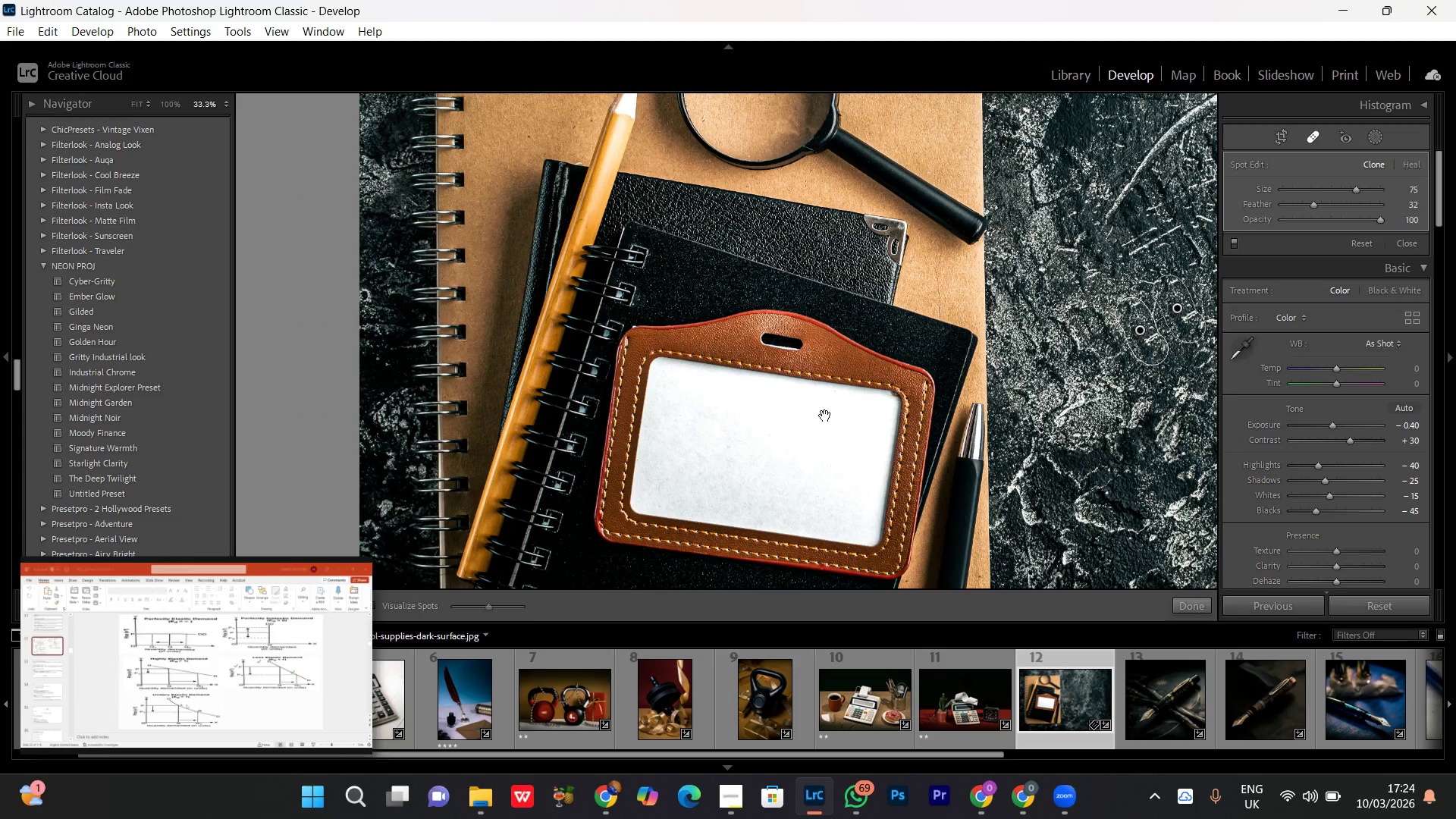 
left_click_drag(start_coordinate=[779, 356], to_coordinate=[774, 194])
 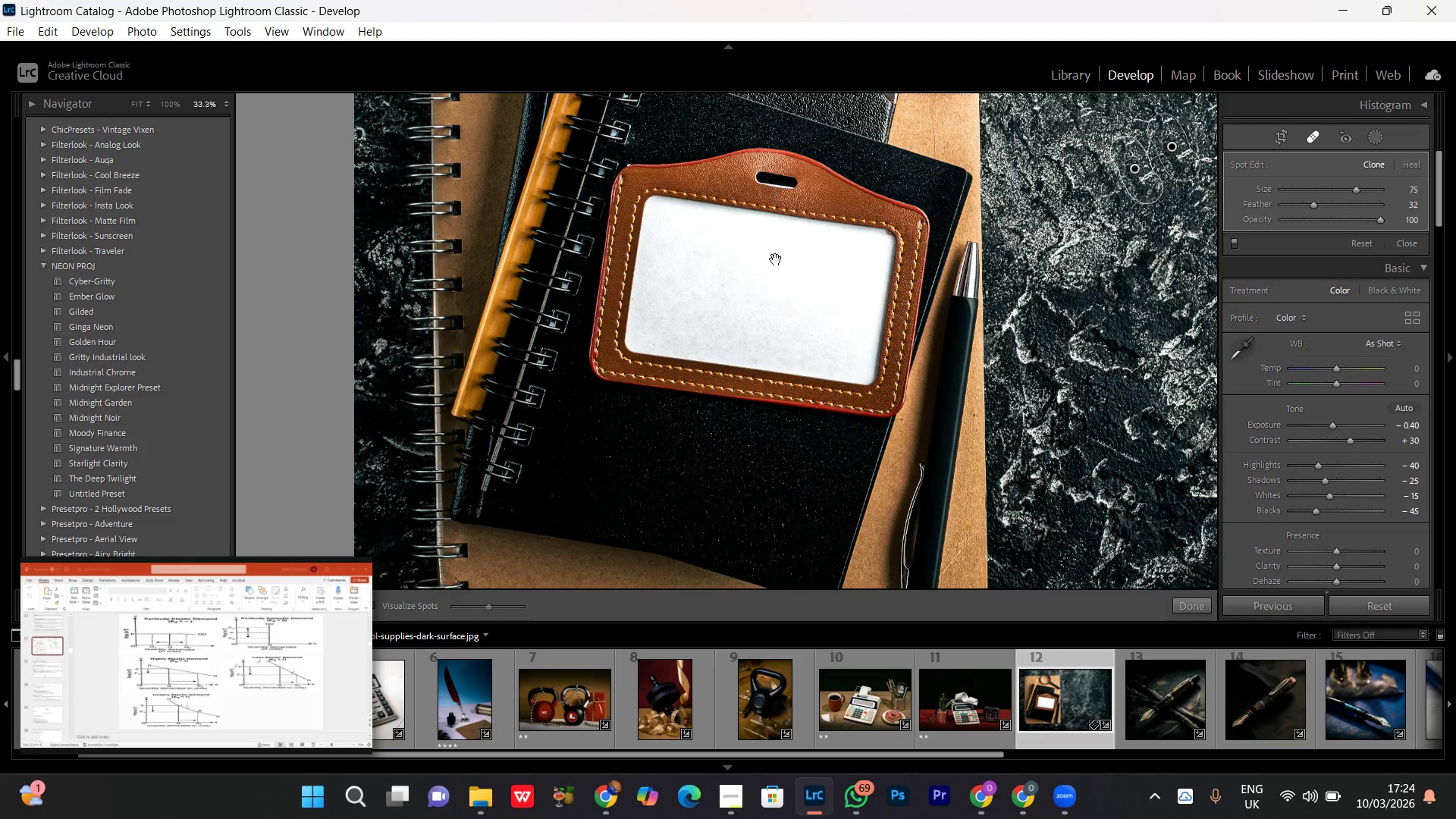 
hold_key(key=Space, duration=1.52)
 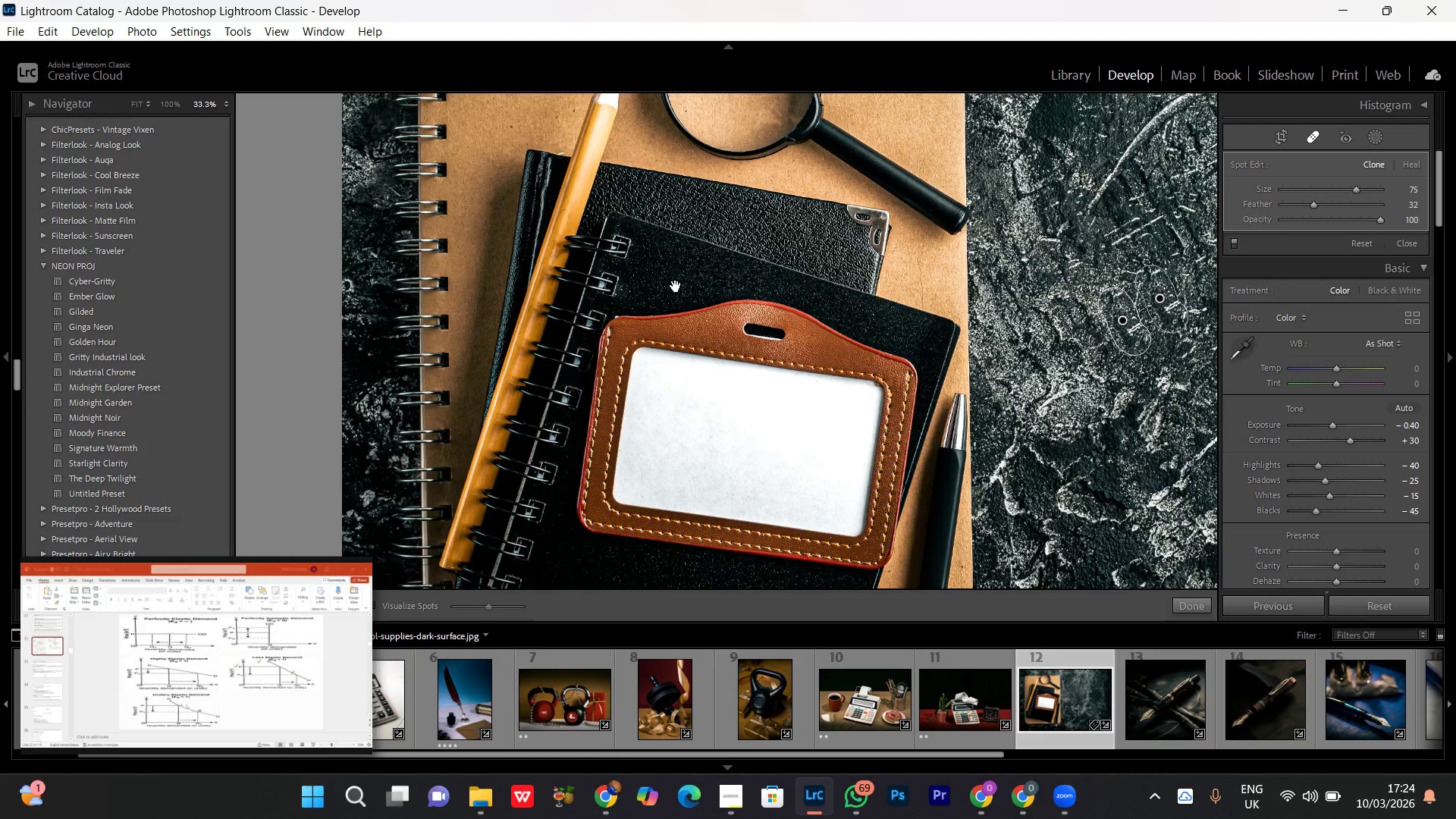 
left_click_drag(start_coordinate=[748, 393], to_coordinate=[745, 249])
 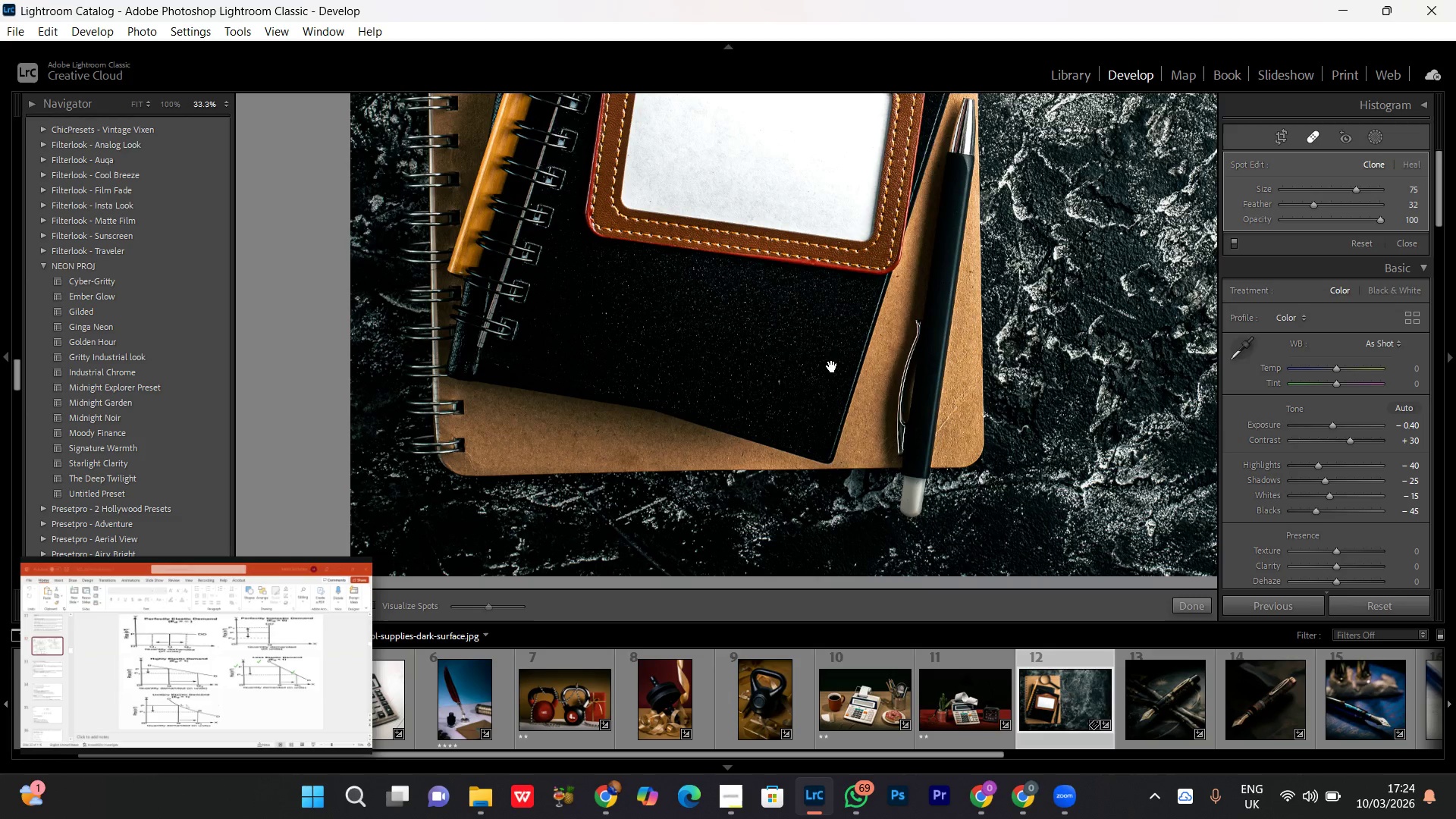 
left_click_drag(start_coordinate=[799, 238], to_coordinate=[790, 533])
 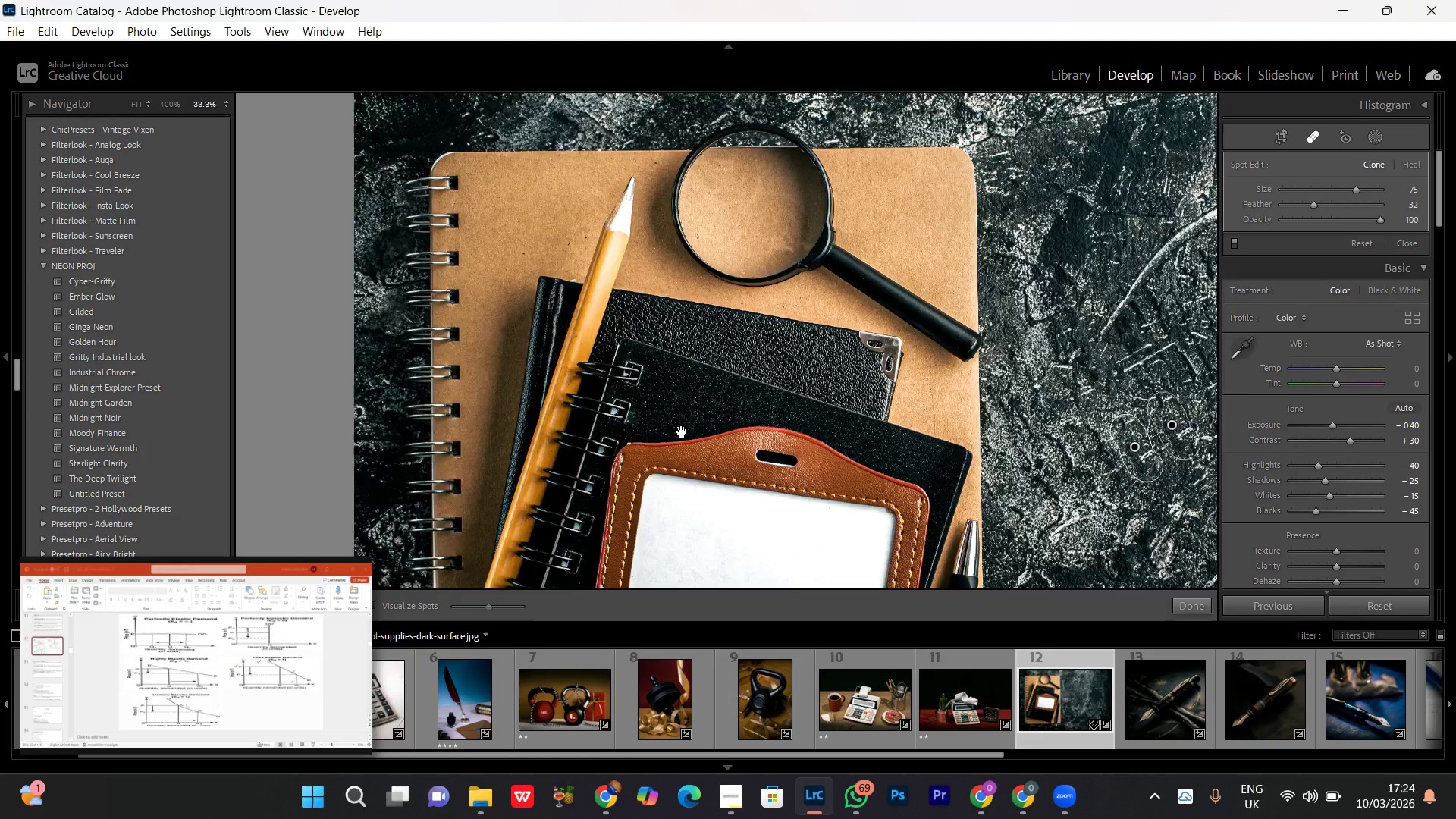 
hold_key(key=Space, duration=1.51)
 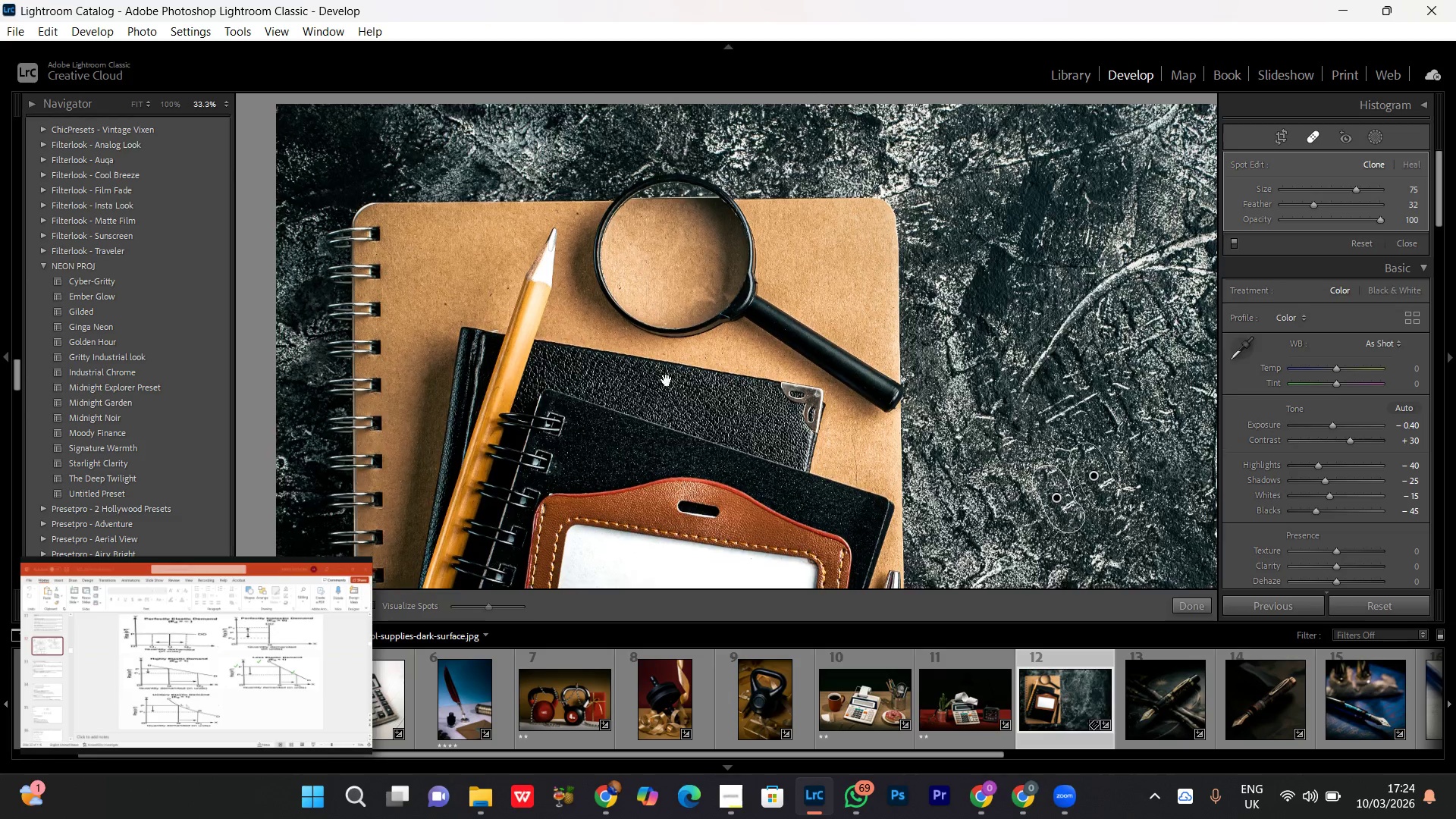 
left_click_drag(start_coordinate=[664, 159], to_coordinate=[682, 469])
 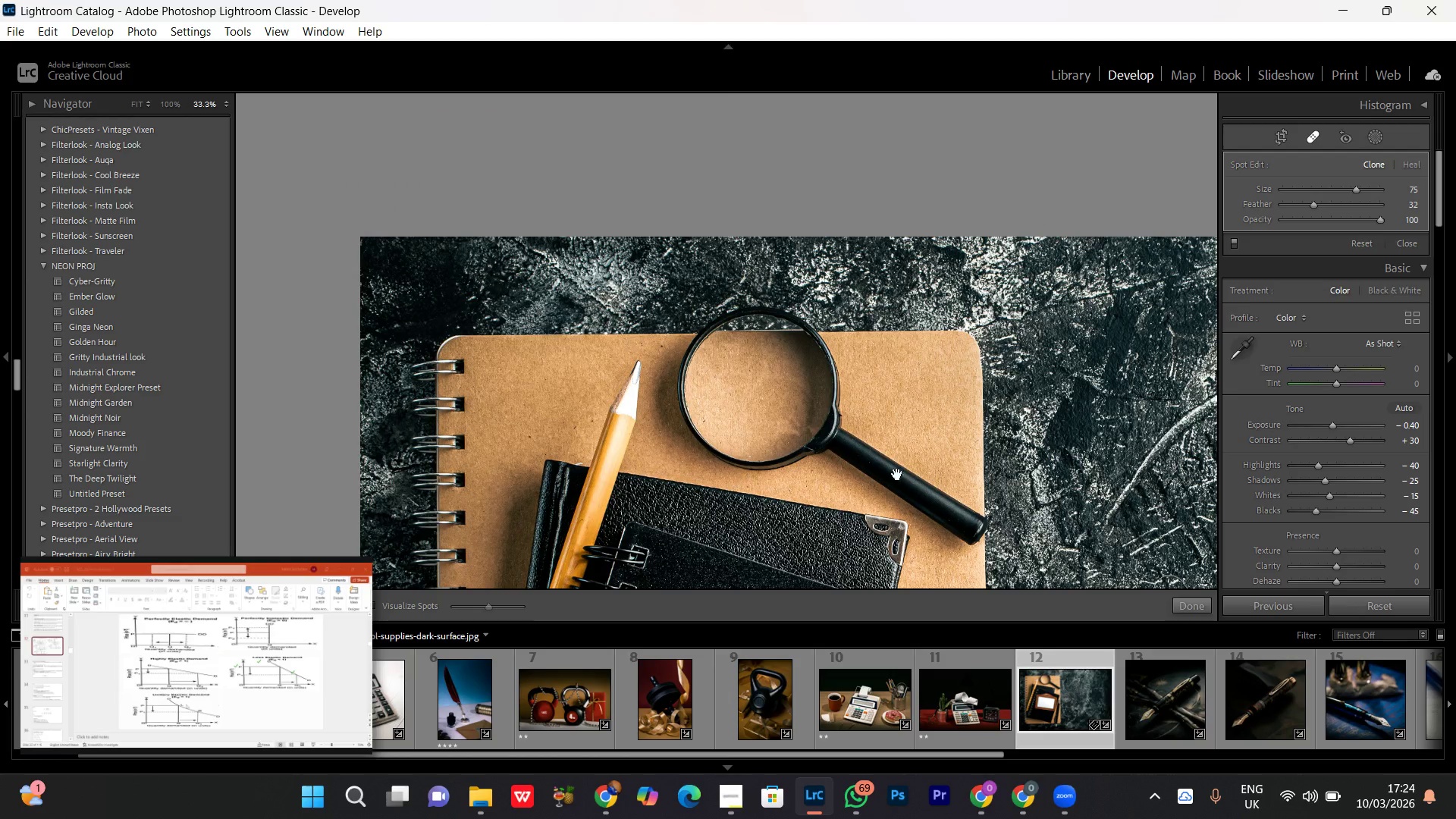 
left_click_drag(start_coordinate=[915, 463], to_coordinate=[830, 334])
 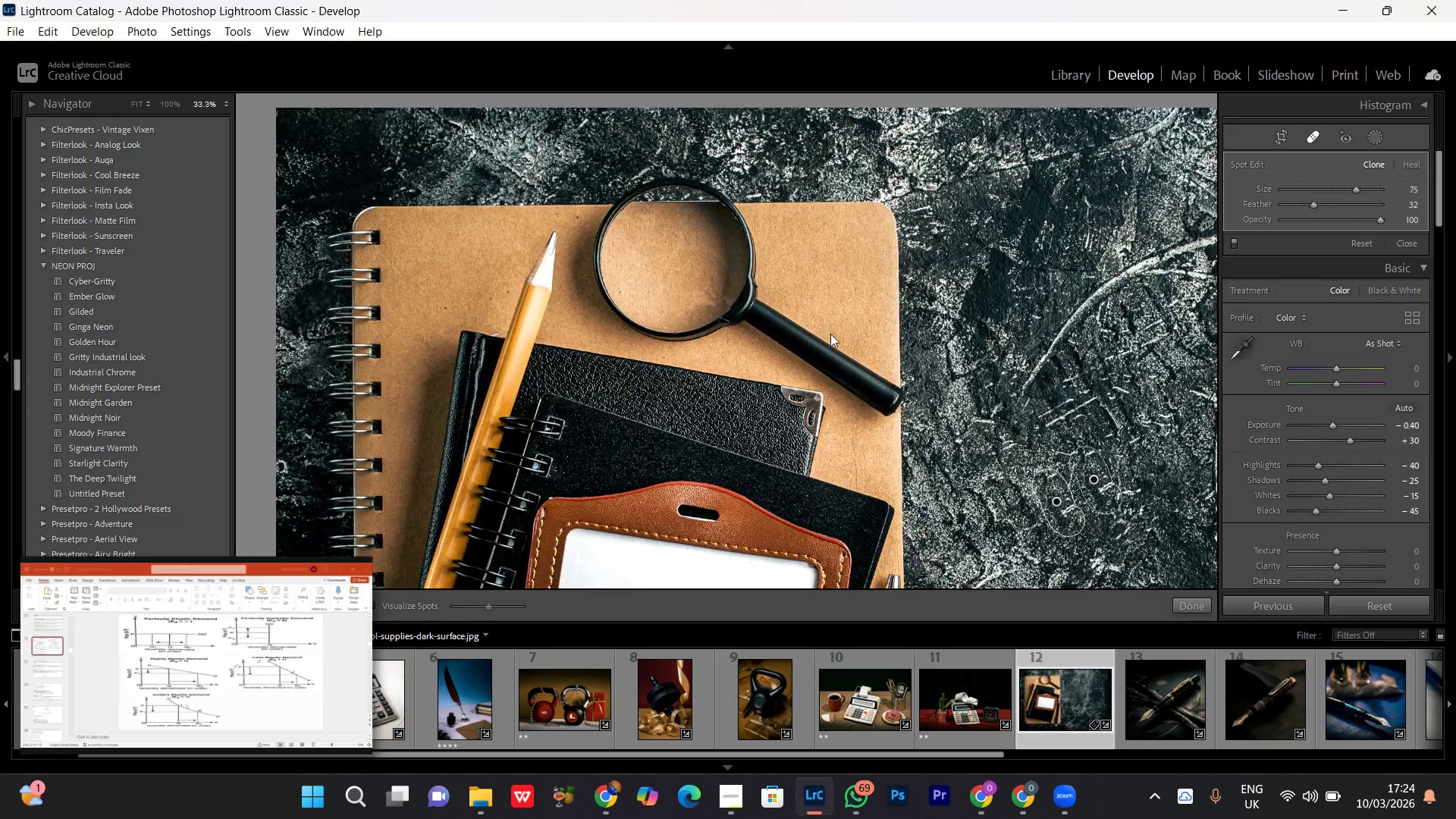 
hold_key(key=Space, duration=1.52)
 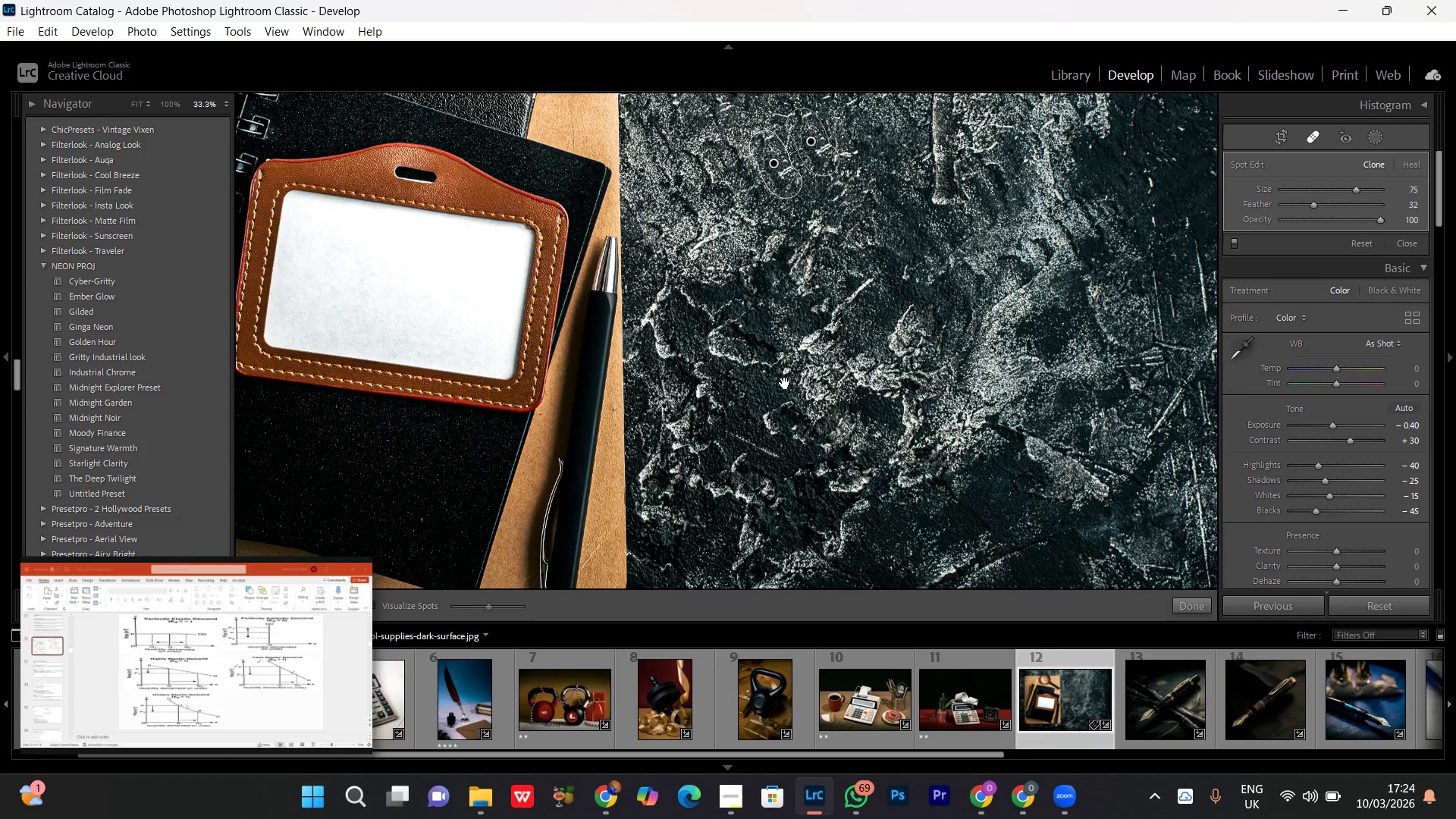 
left_click_drag(start_coordinate=[697, 472], to_coordinate=[642, 246])
 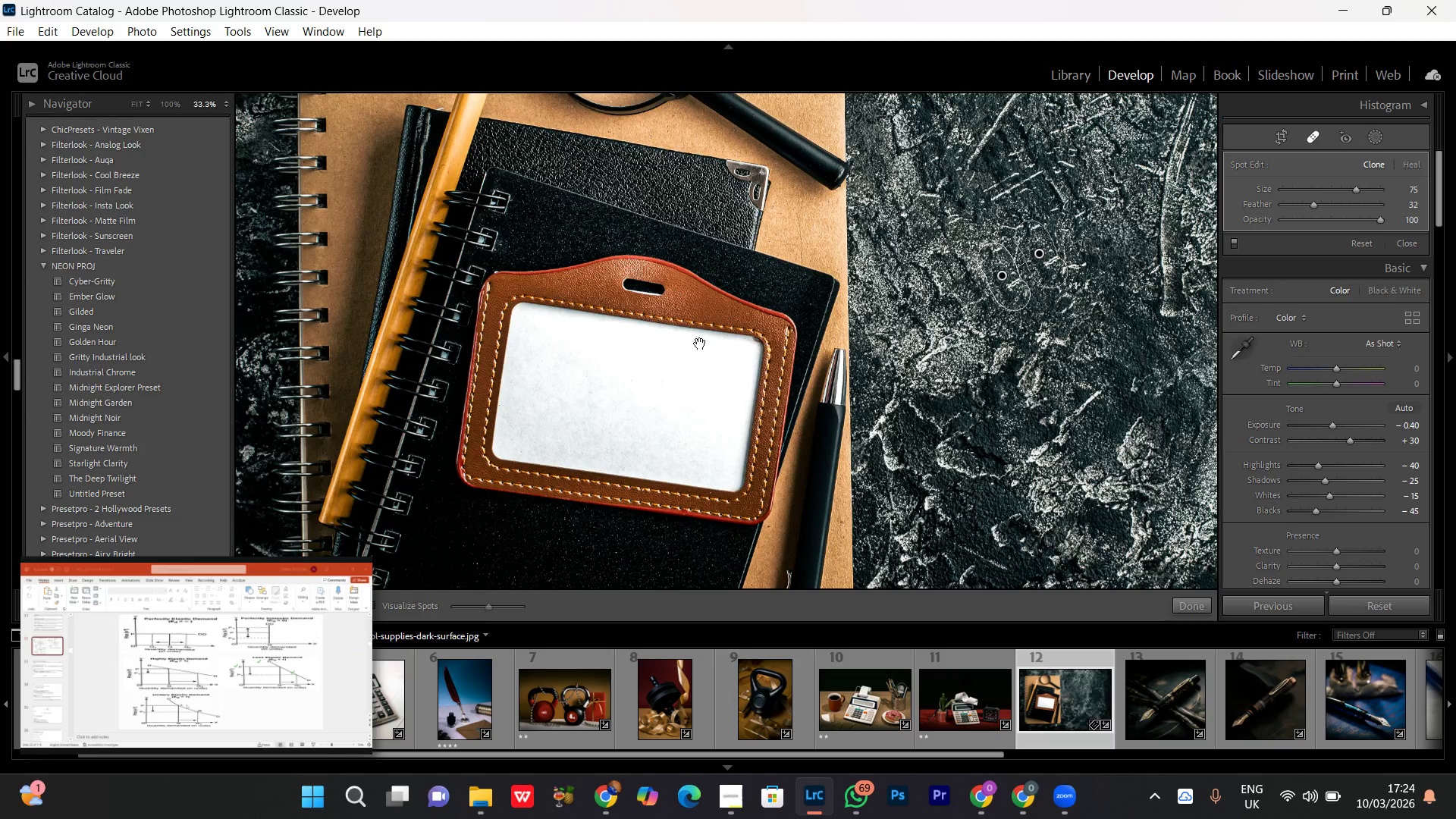 
left_click_drag(start_coordinate=[702, 347], to_coordinate=[630, 253])
 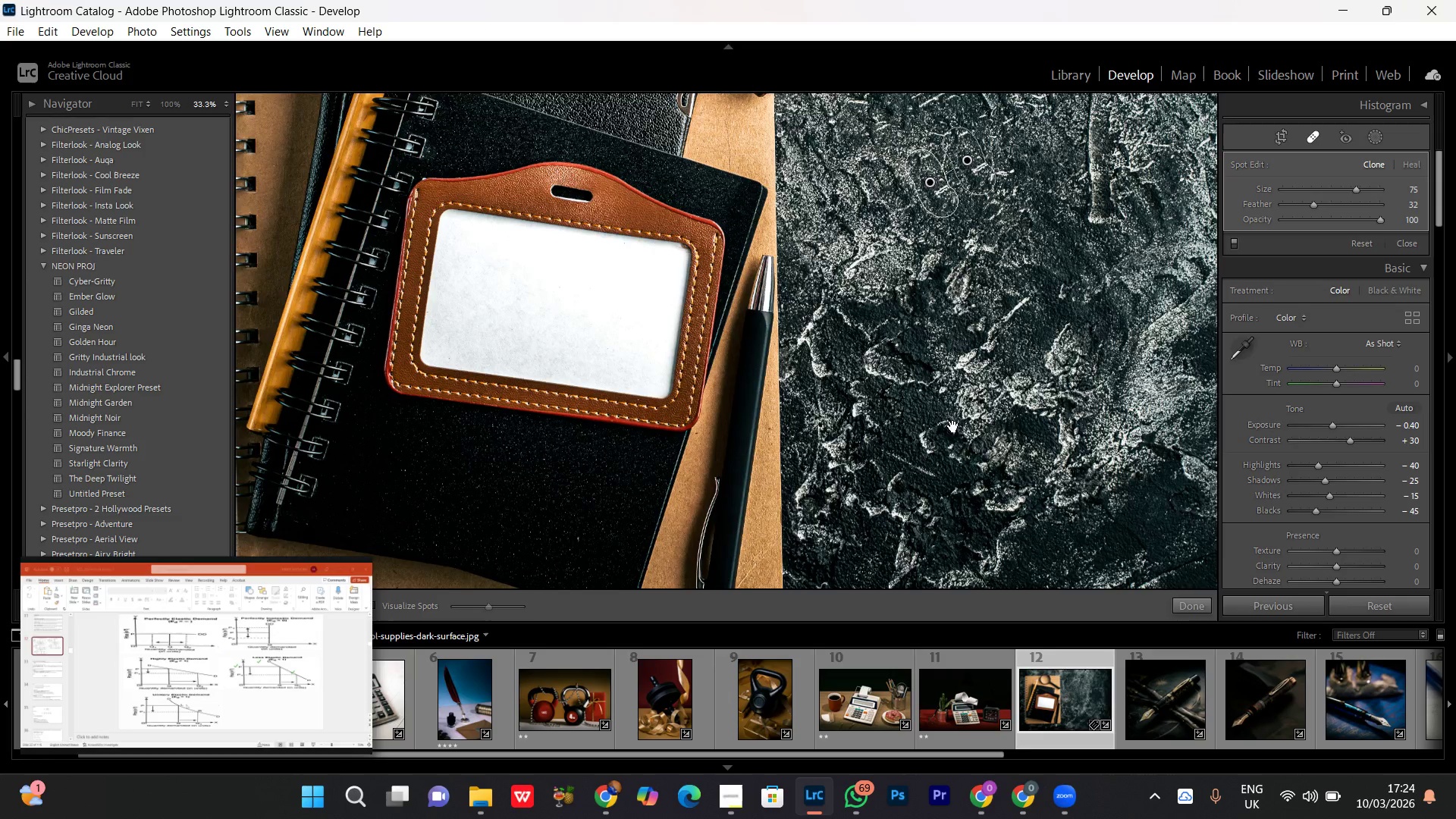 
left_click_drag(start_coordinate=[971, 446], to_coordinate=[814, 427])
 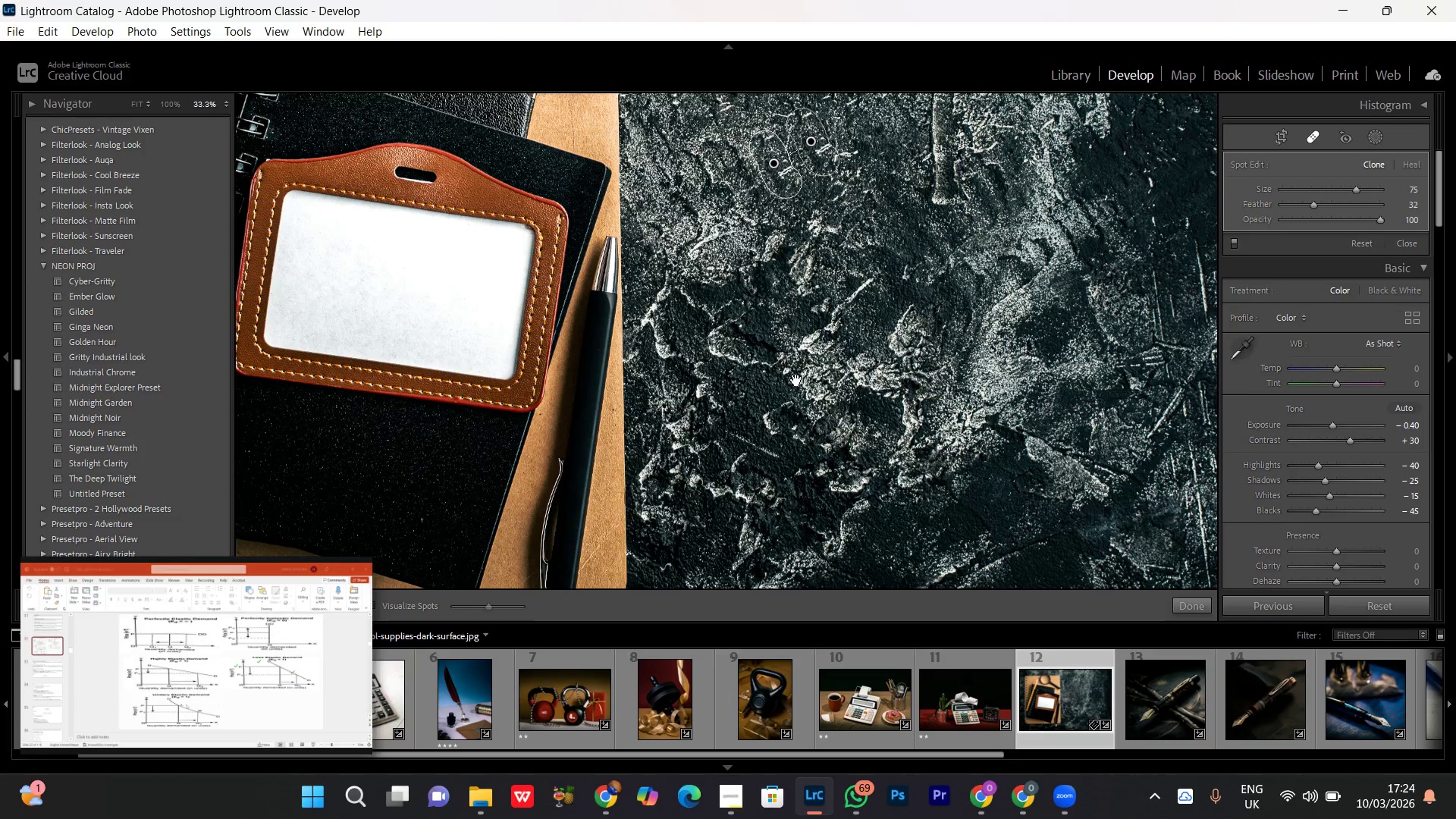 
hold_key(key=Space, duration=1.52)
 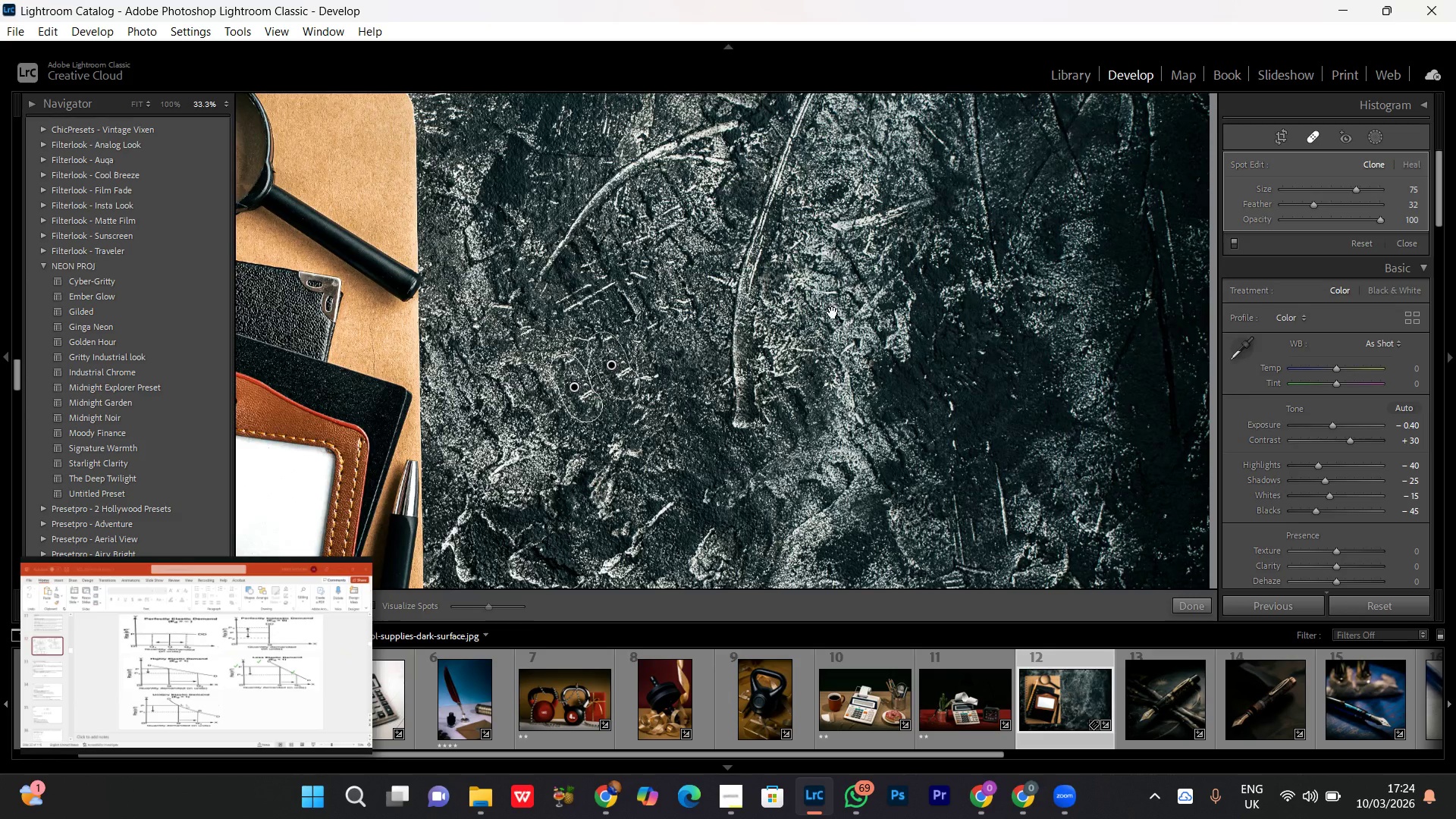 
left_click_drag(start_coordinate=[884, 356], to_coordinate=[698, 515])
 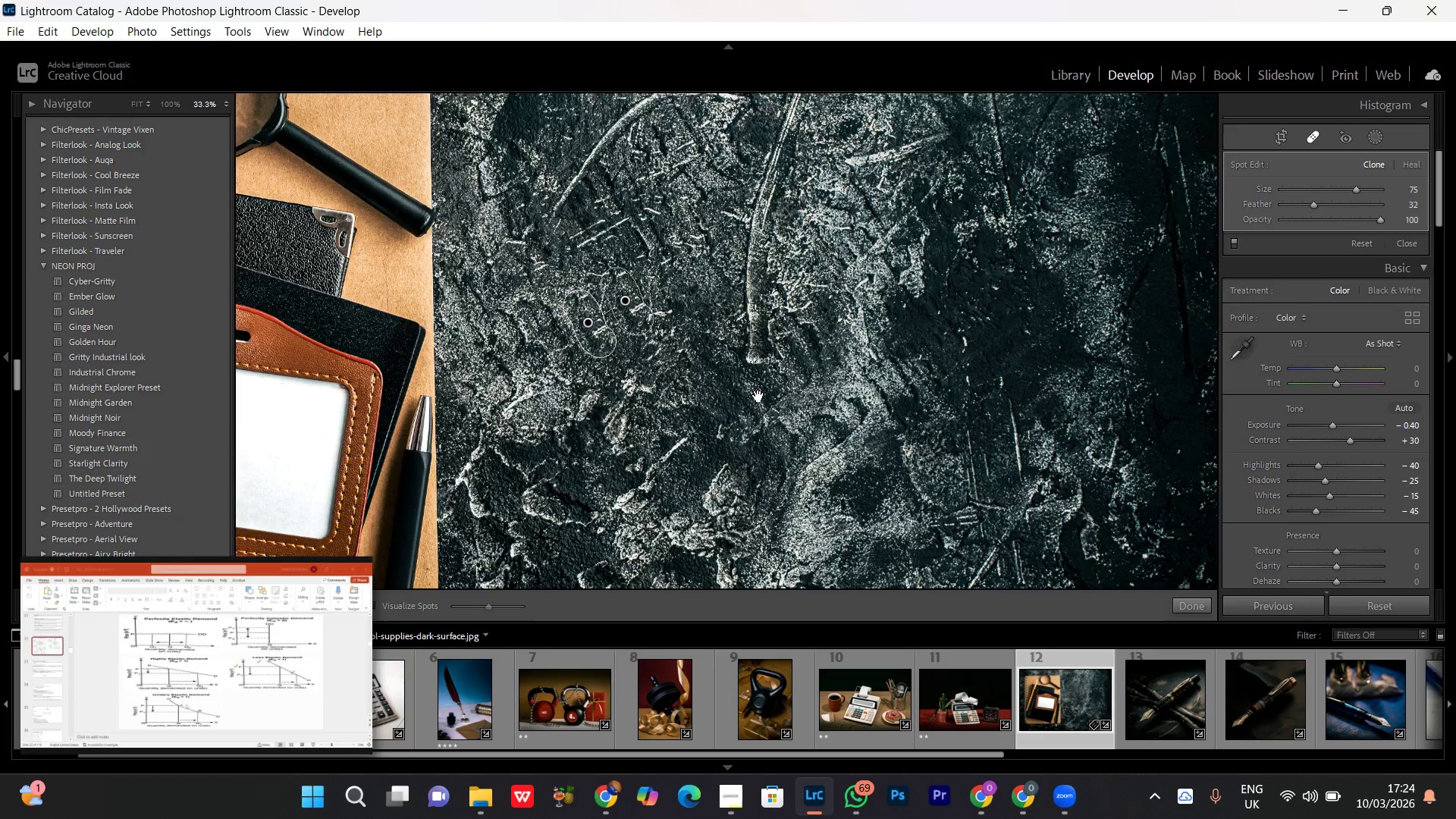 
hold_key(key=Space, duration=0.8)
 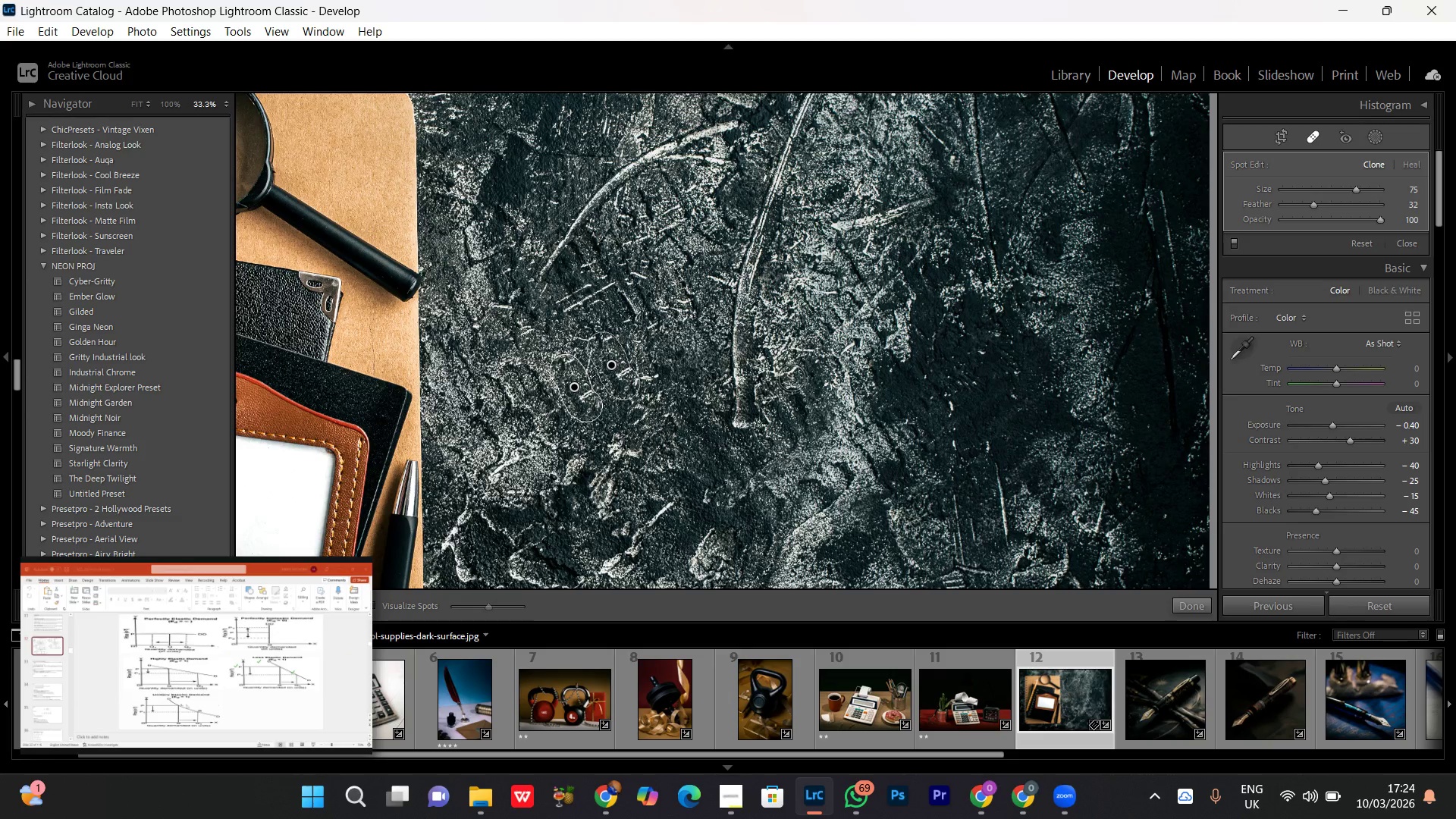 
left_click_drag(start_coordinate=[872, 225], to_coordinate=[858, 290])
 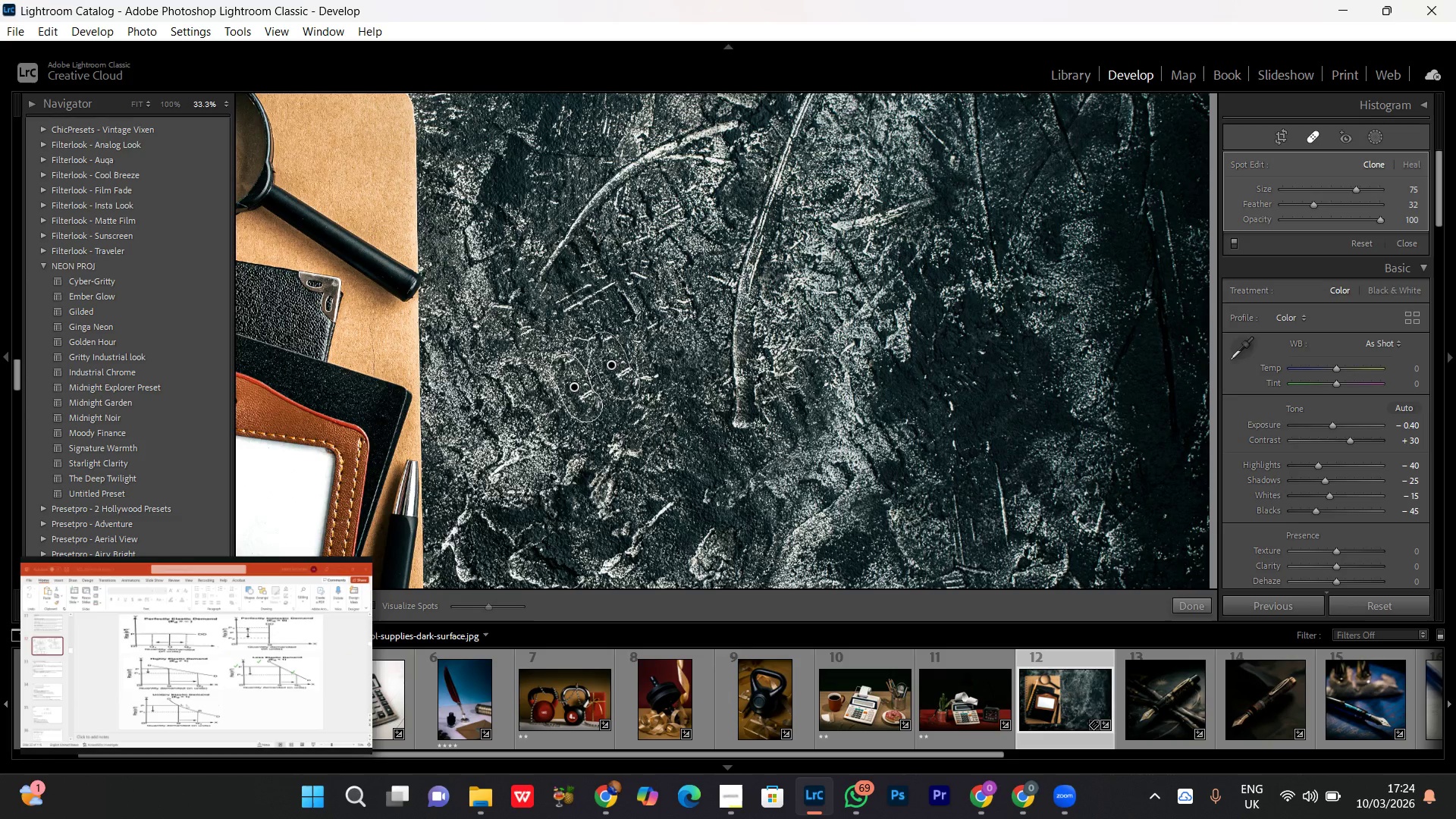 
left_click_drag(start_coordinate=[794, 369], to_coordinate=[737, 369])
 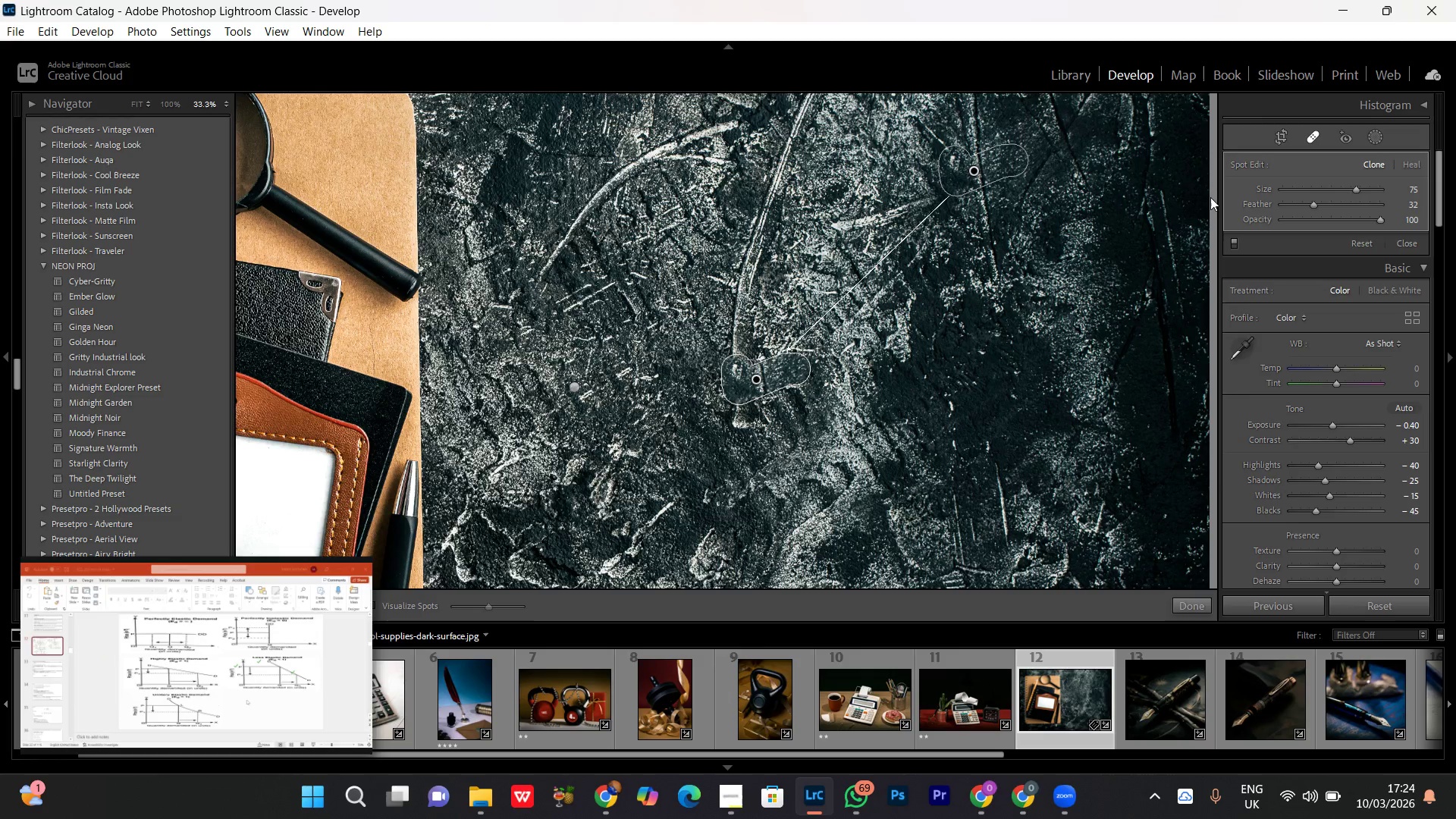 
wait(8.0)
 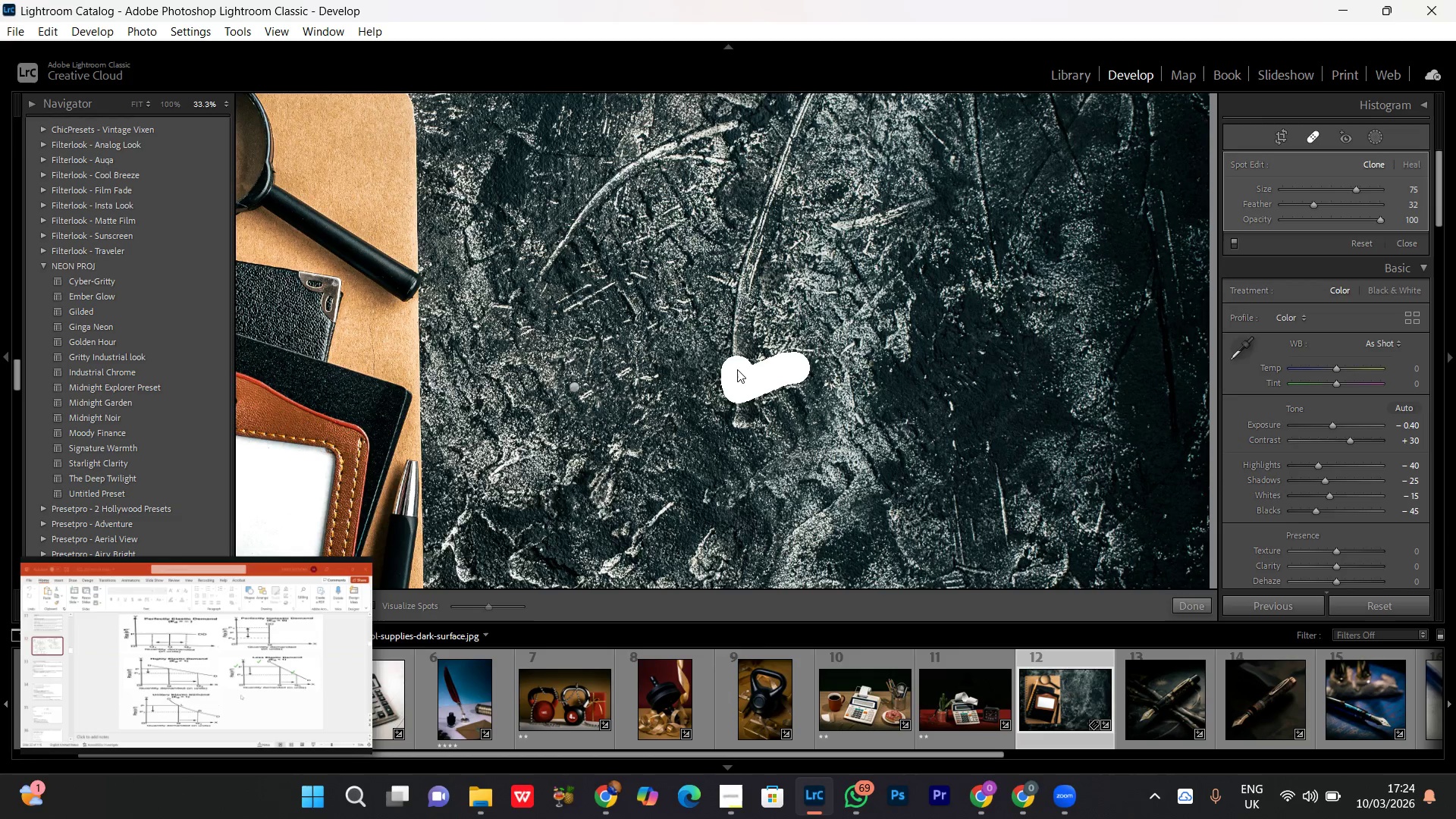 
left_click([1312, 136])
 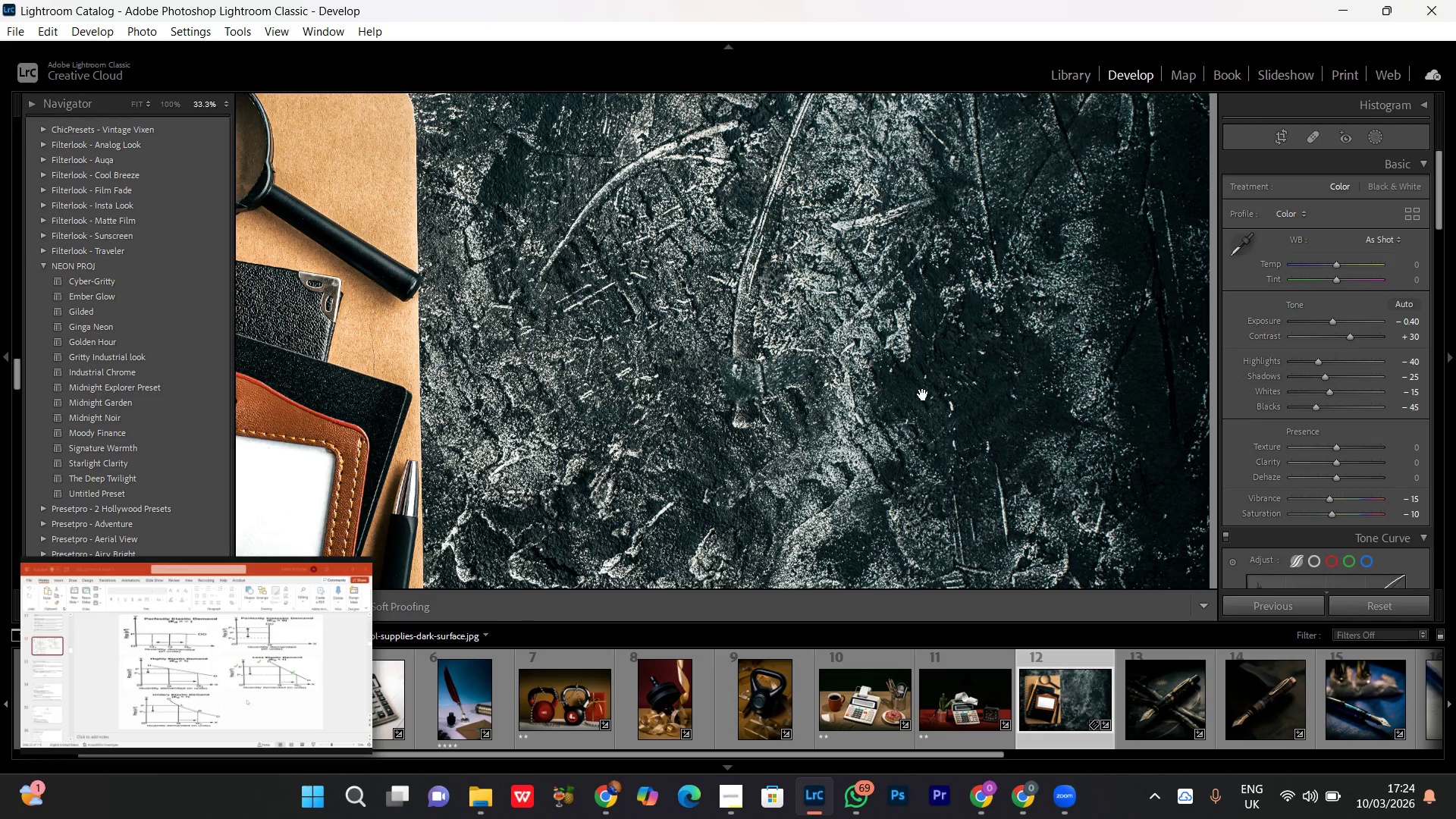 
left_click([915, 377])
 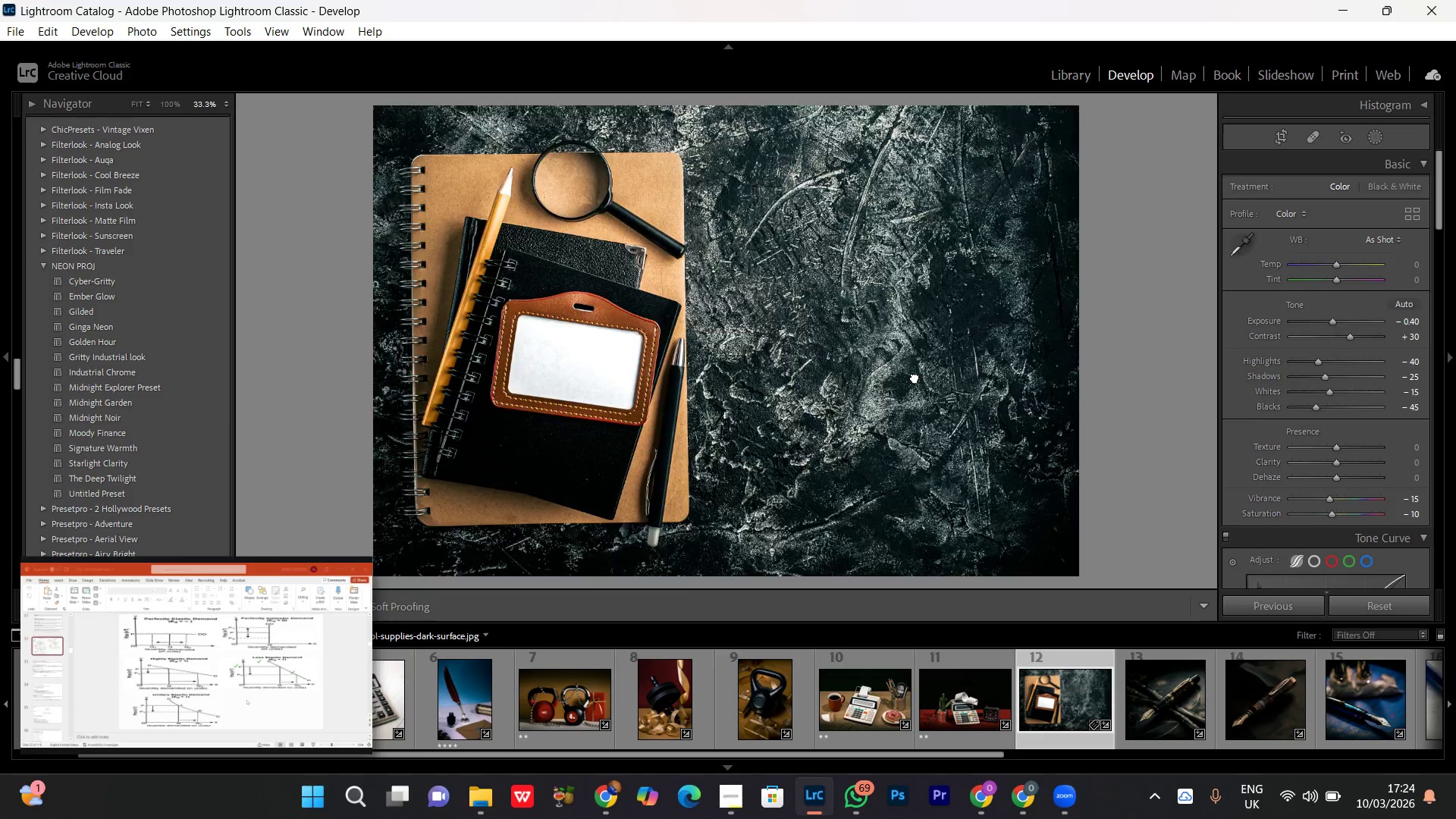 
double_click([915, 377])
 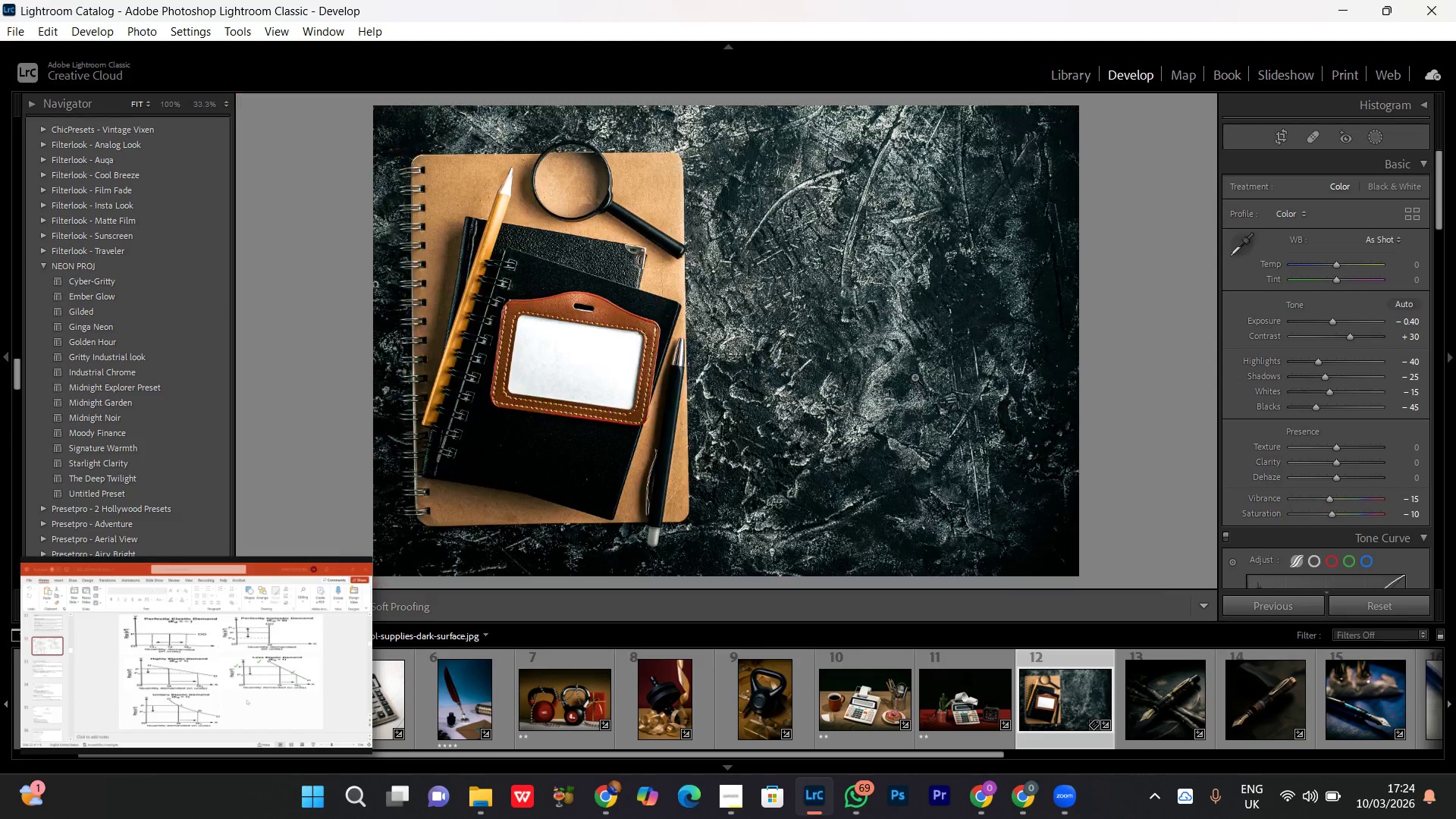 
triple_click([915, 377])
 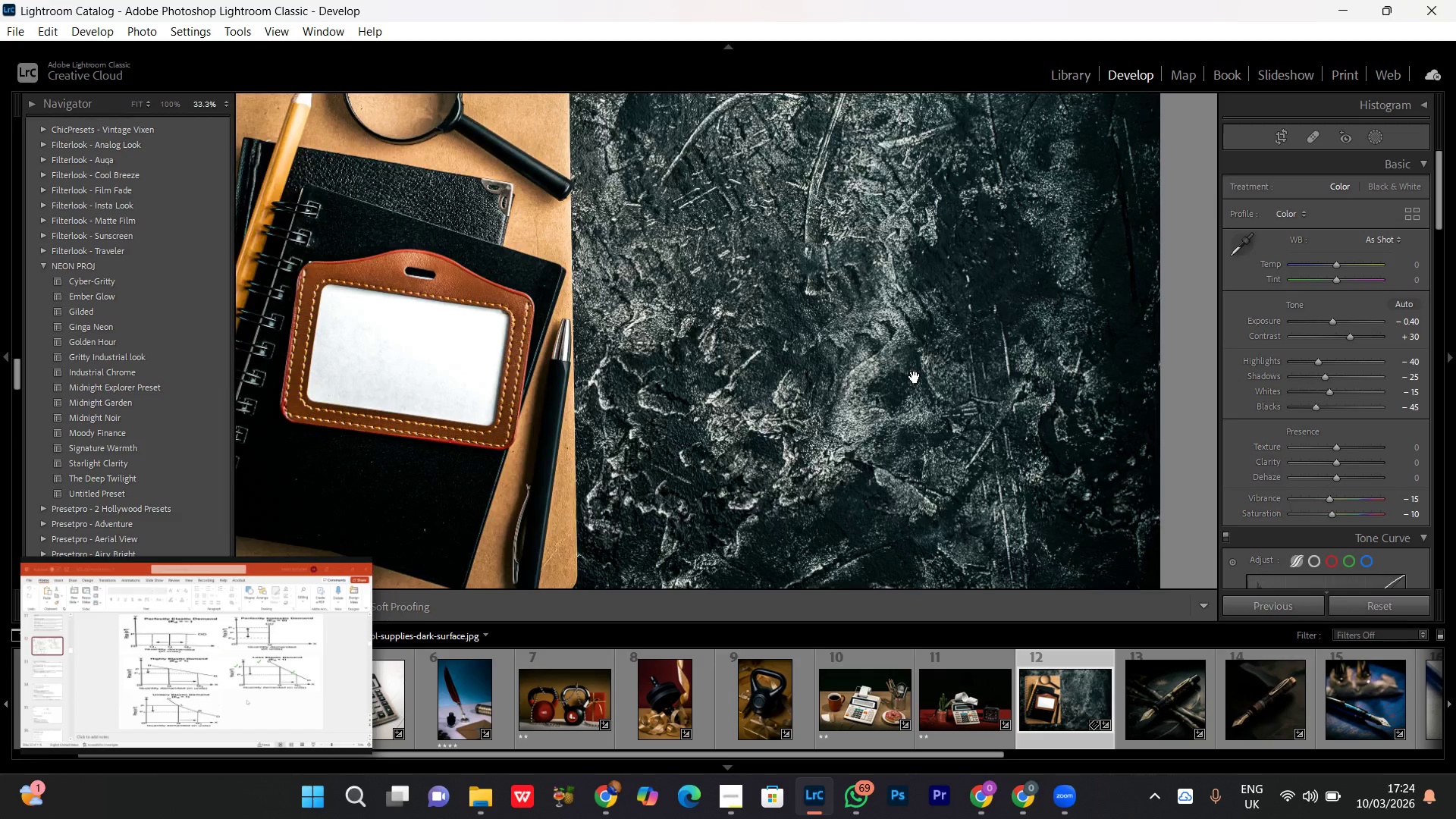 
triple_click([915, 377])
 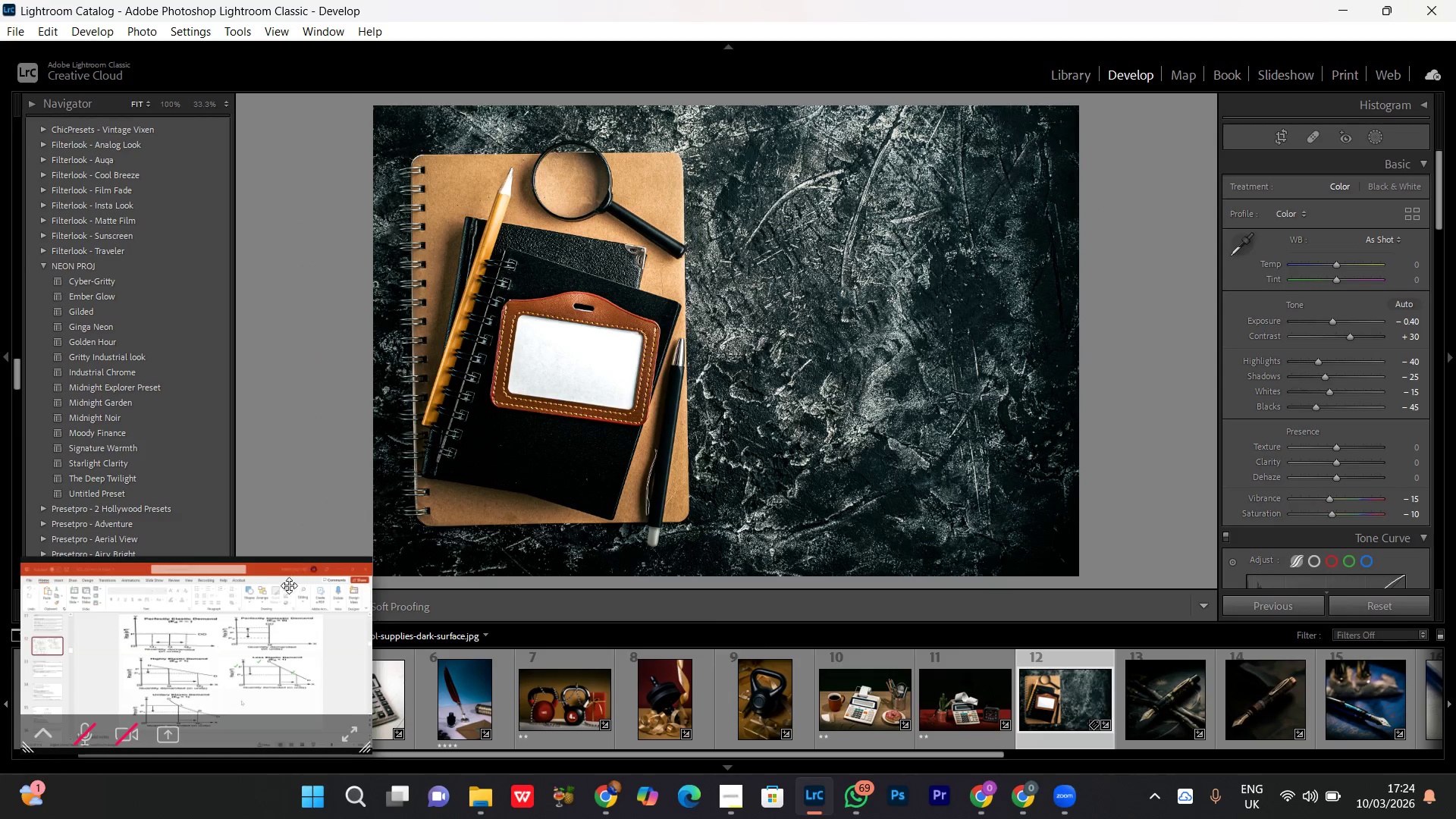 
left_click_drag(start_coordinate=[251, 571], to_coordinate=[1455, 633])
 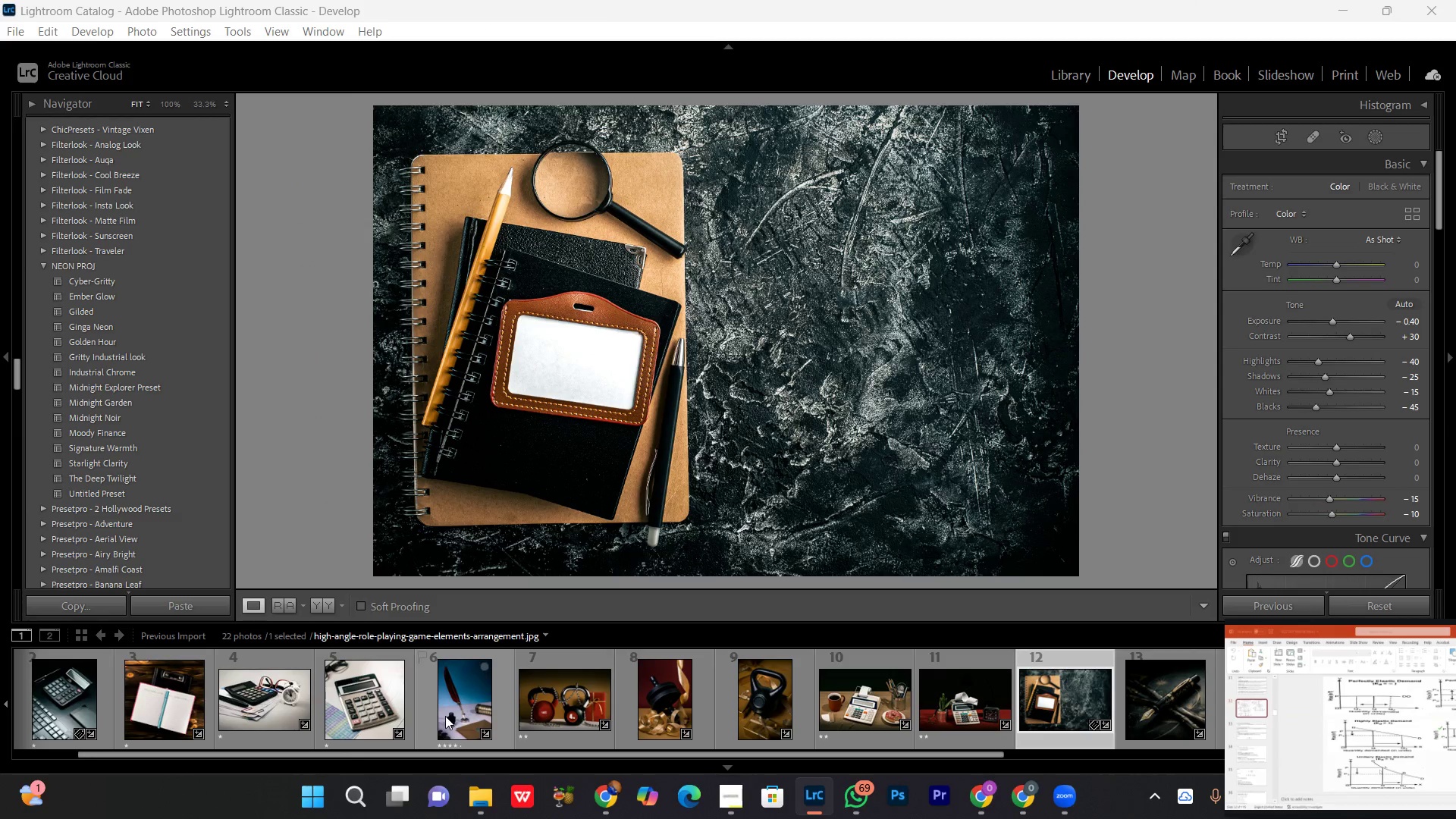 
scroll: coordinate [445, 716], scroll_direction: down, amount: 1.0
 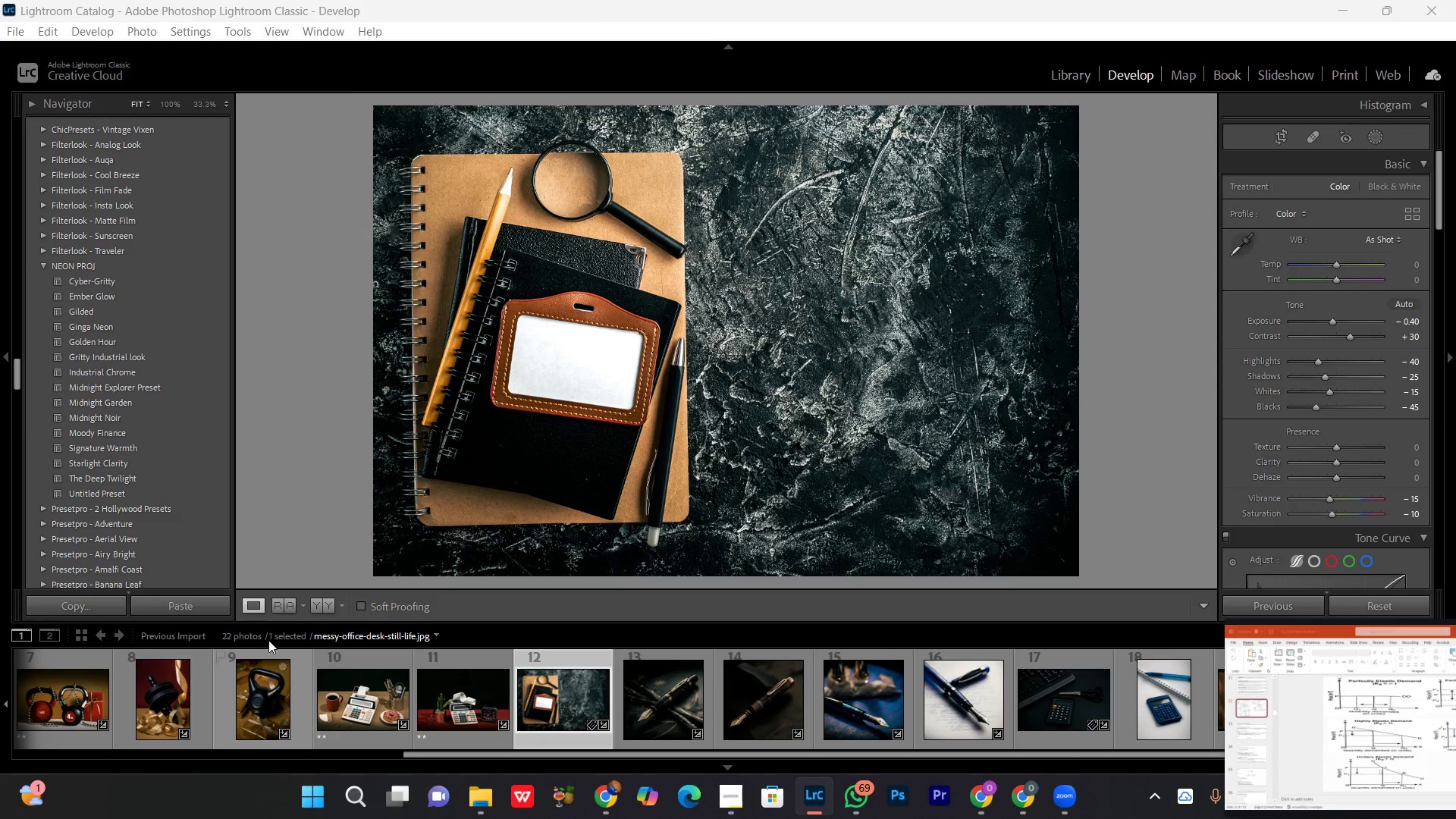 
left_click([327, 604])
 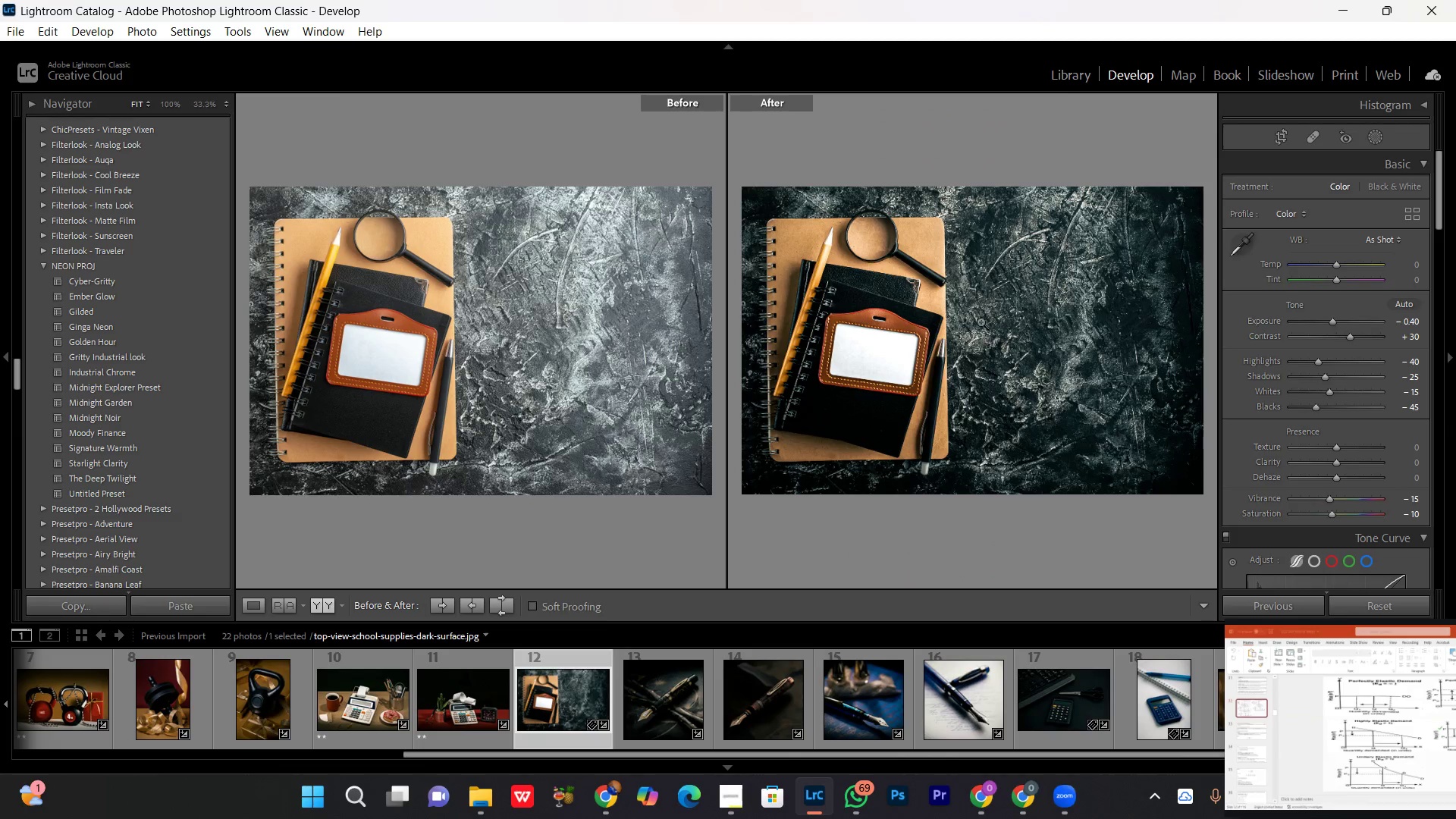 
double_click([979, 319])
 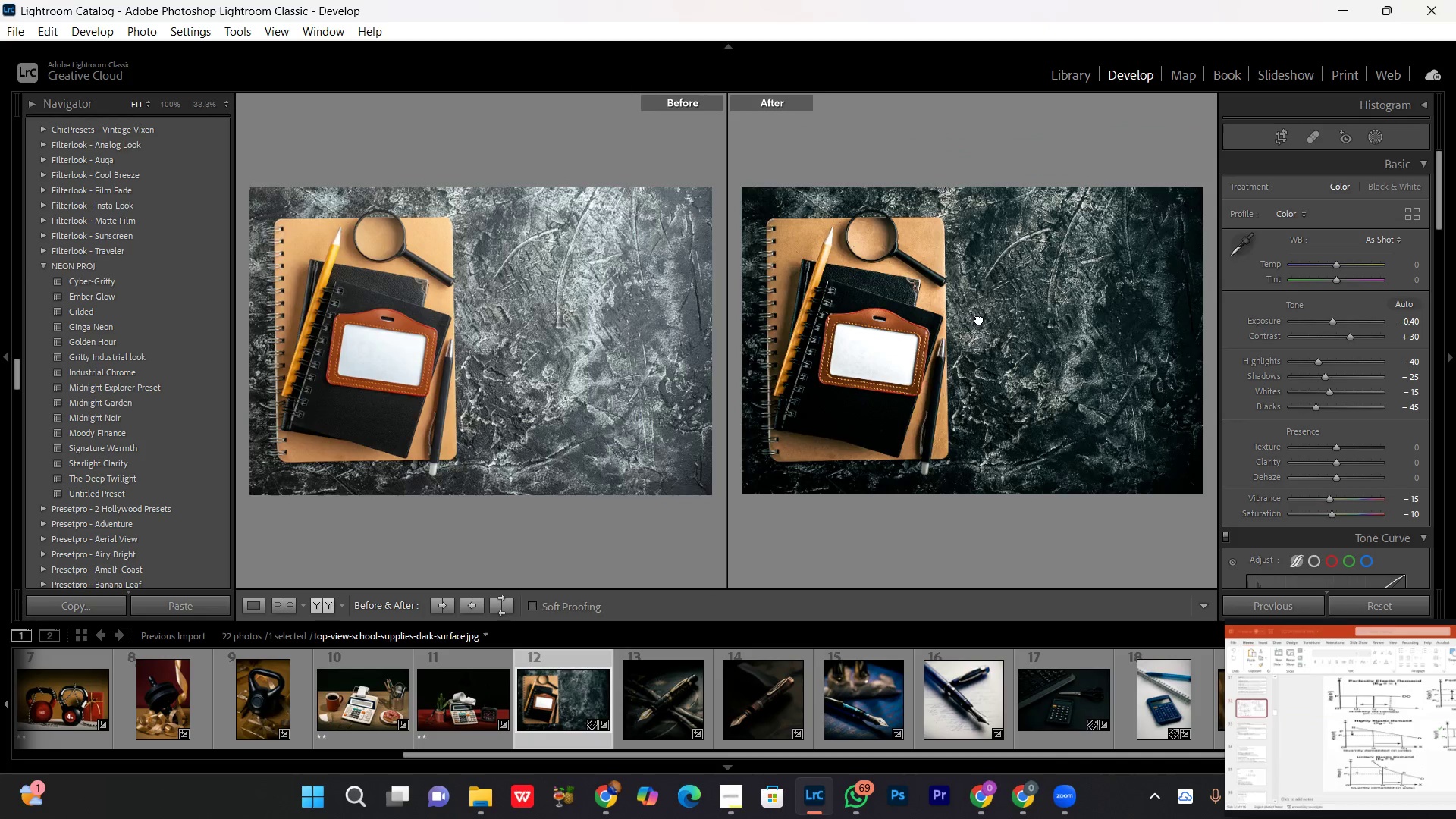 
double_click([979, 319])
 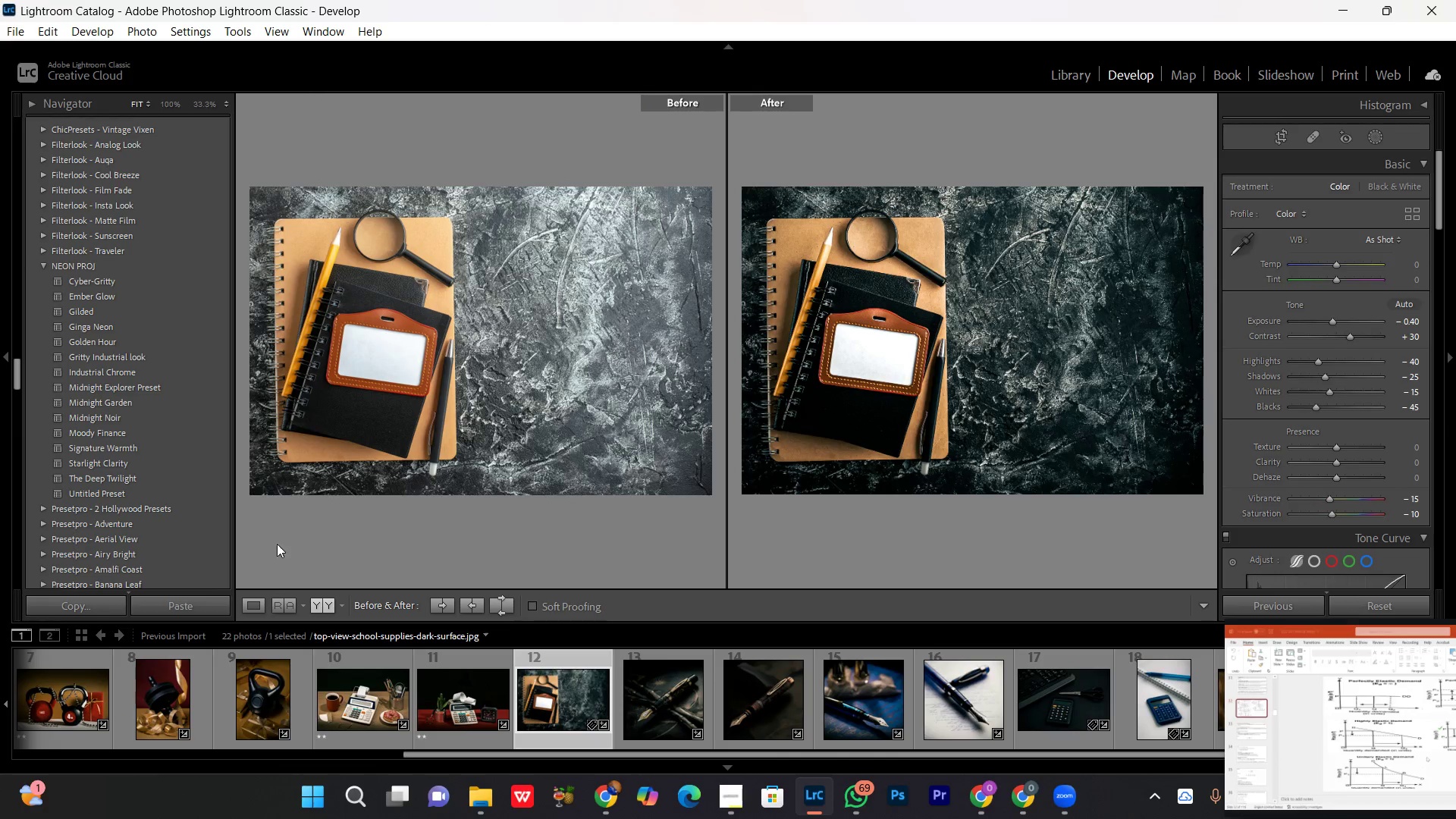 
left_click([251, 610])
 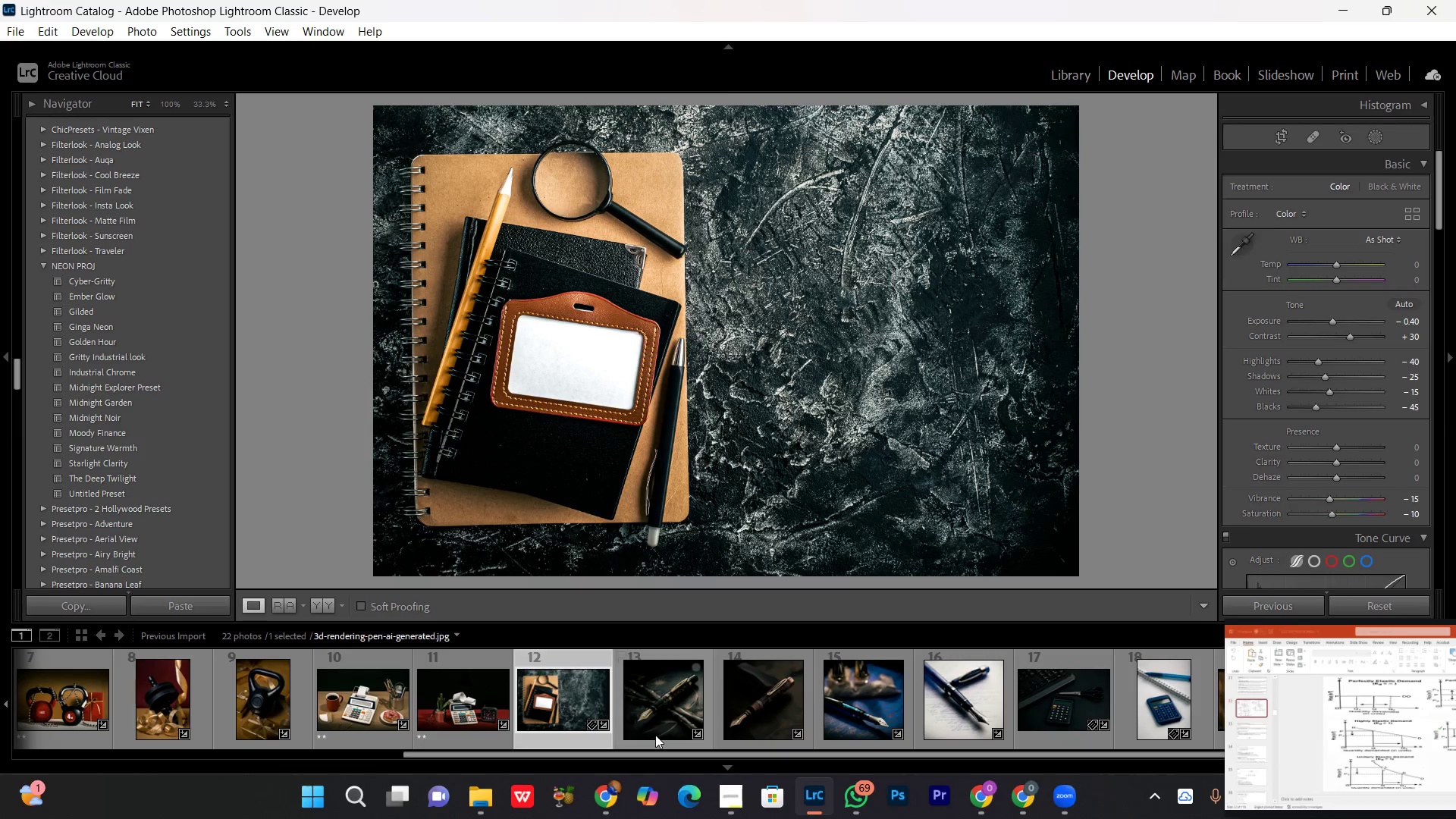 
scroll: coordinate [655, 735], scroll_direction: down, amount: 1.0
 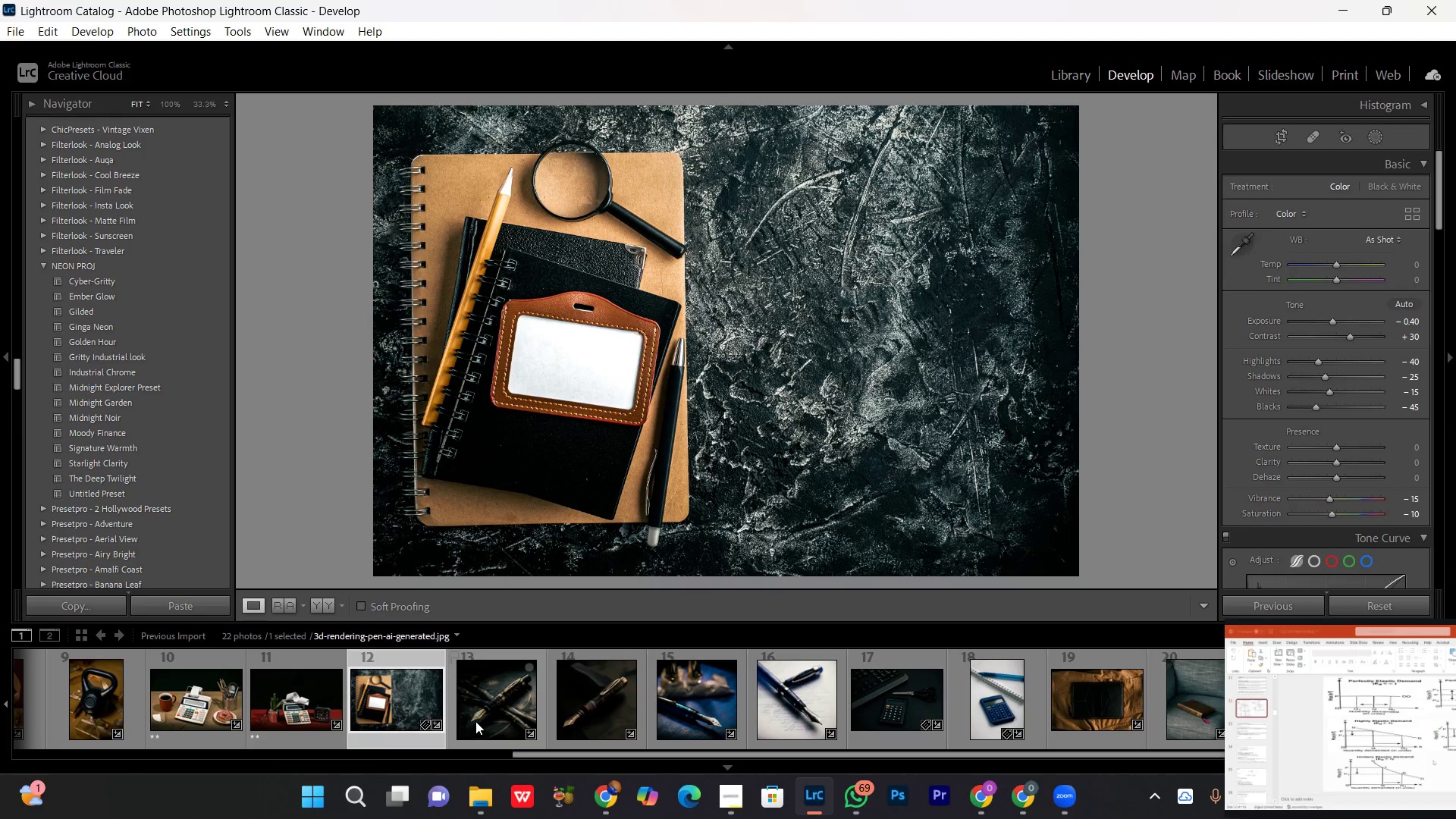 
double_click([475, 721])
 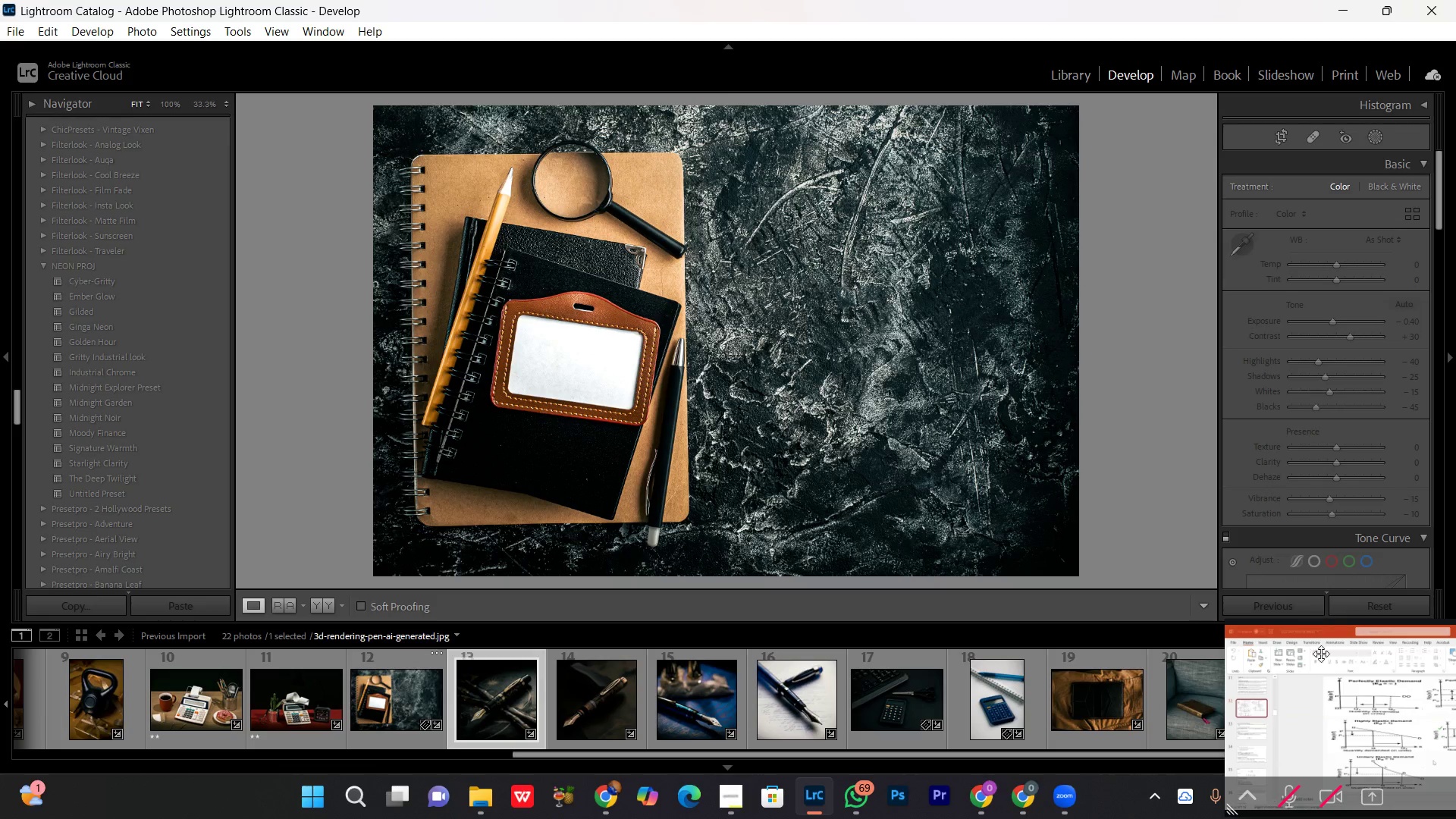 
left_click_drag(start_coordinate=[1317, 634], to_coordinate=[108, 590])
 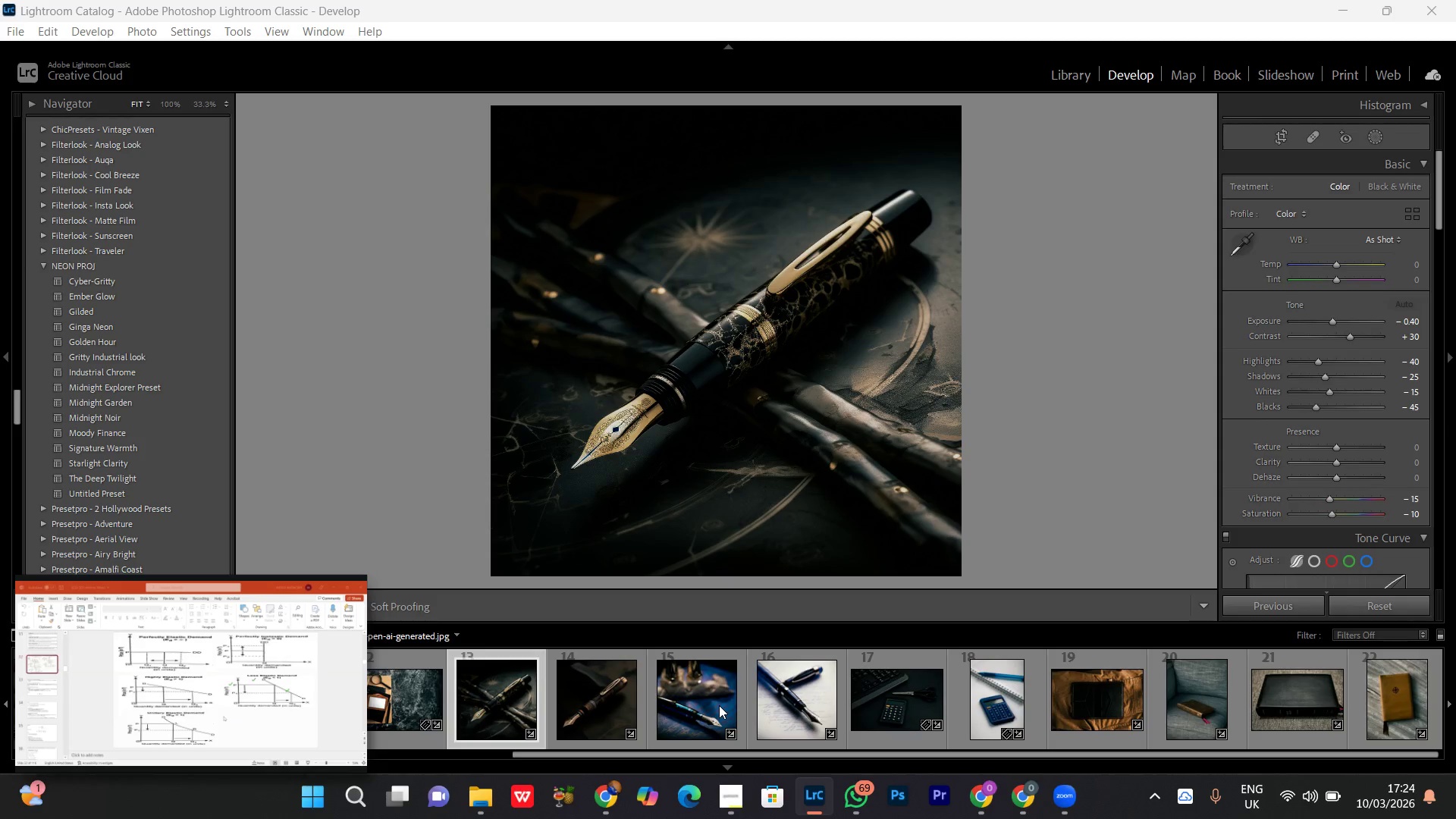 
scroll: coordinate [614, 711], scroll_direction: down, amount: 3.0
 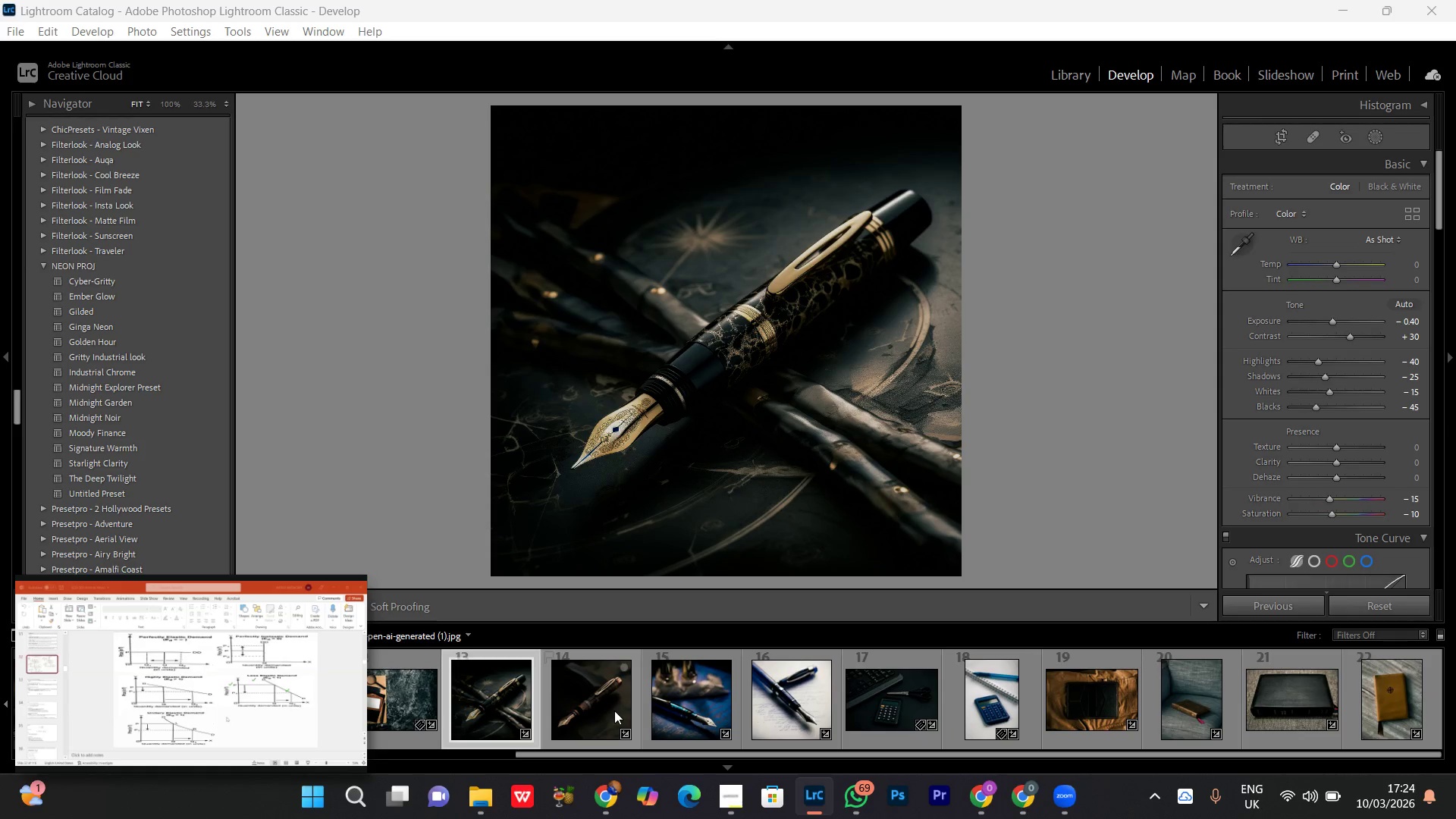 
scroll: coordinate [642, 710], scroll_direction: up, amount: 2.0
 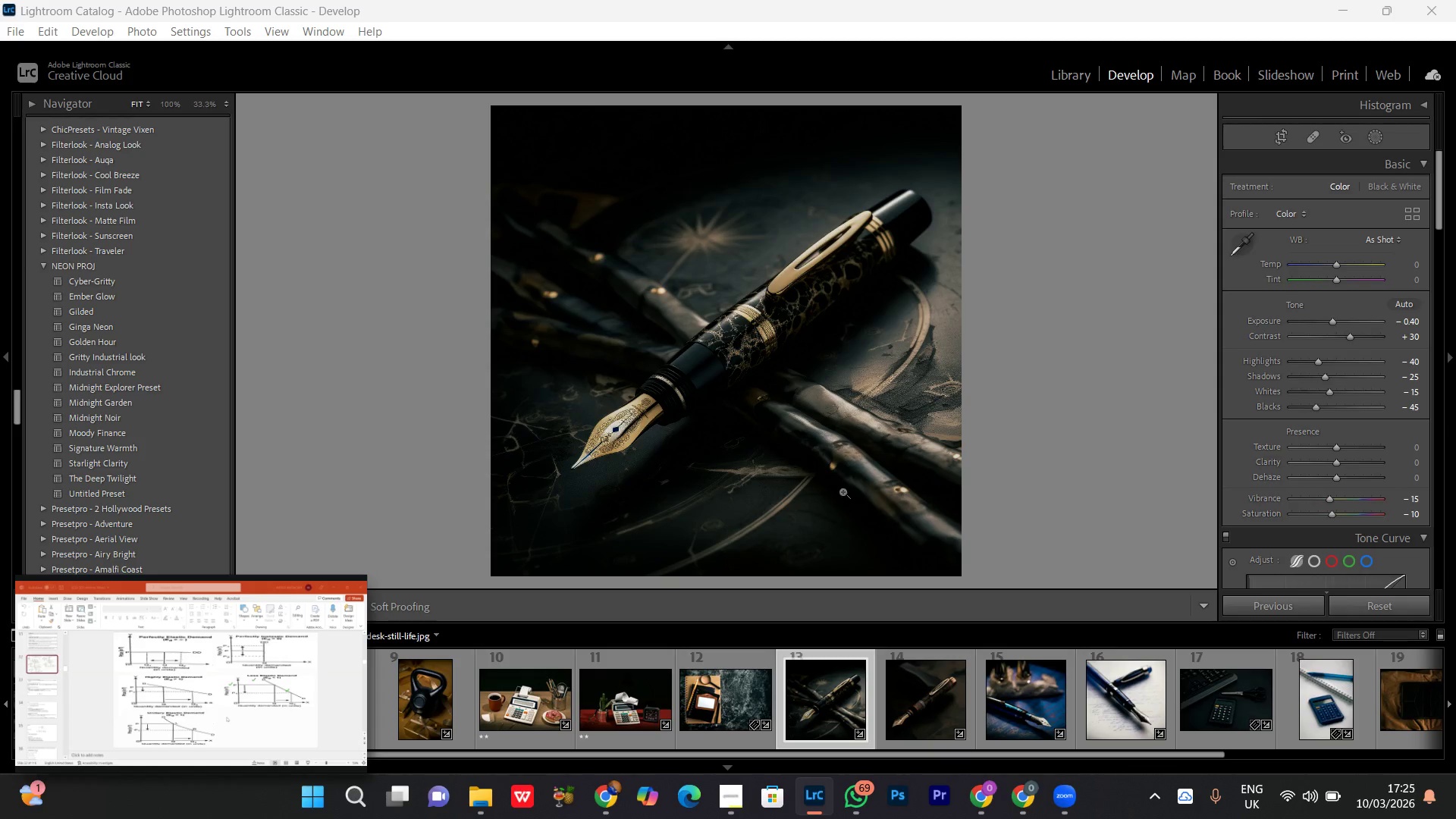 
left_click([739, 322])
 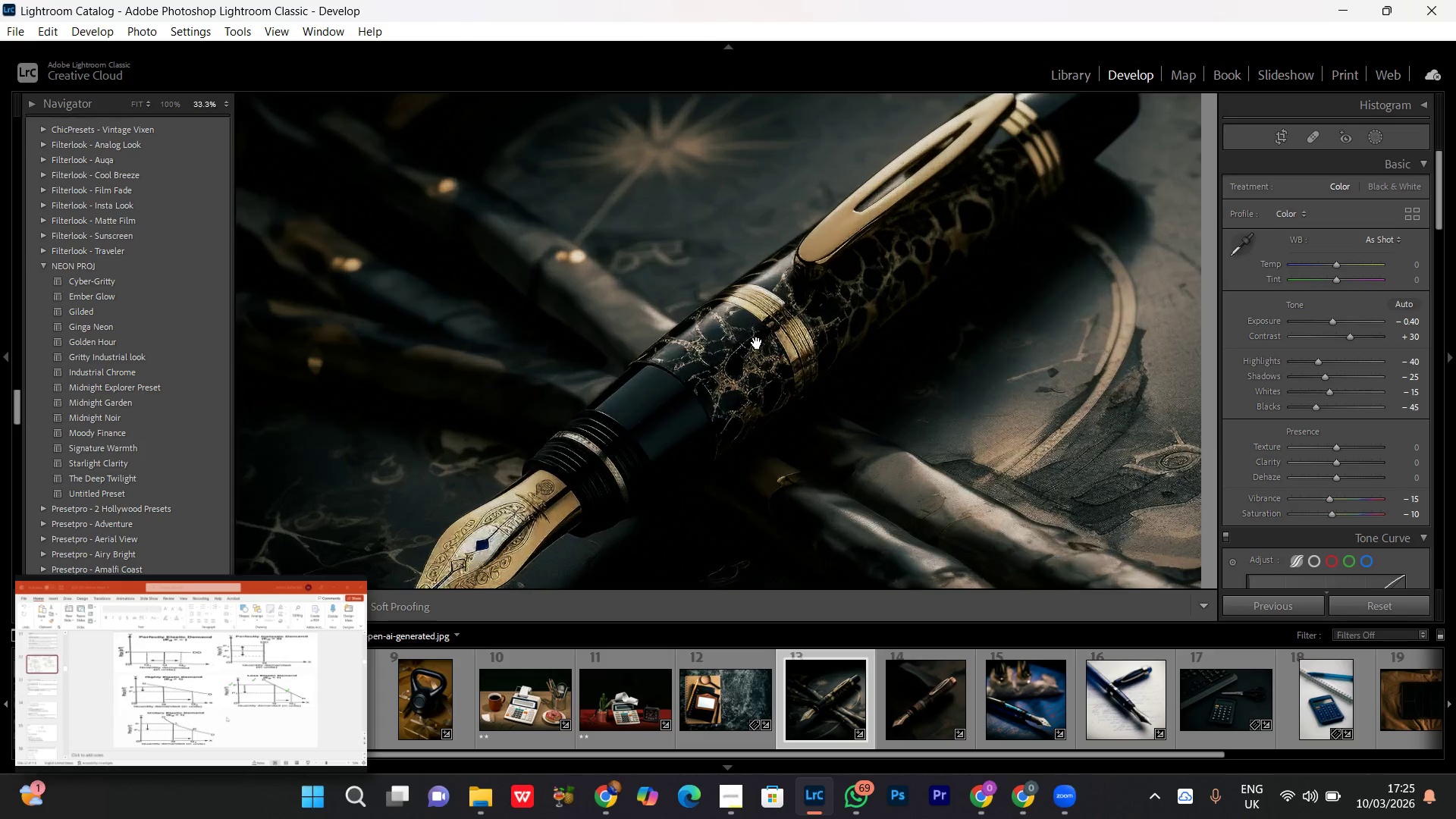 
left_click([758, 346])
 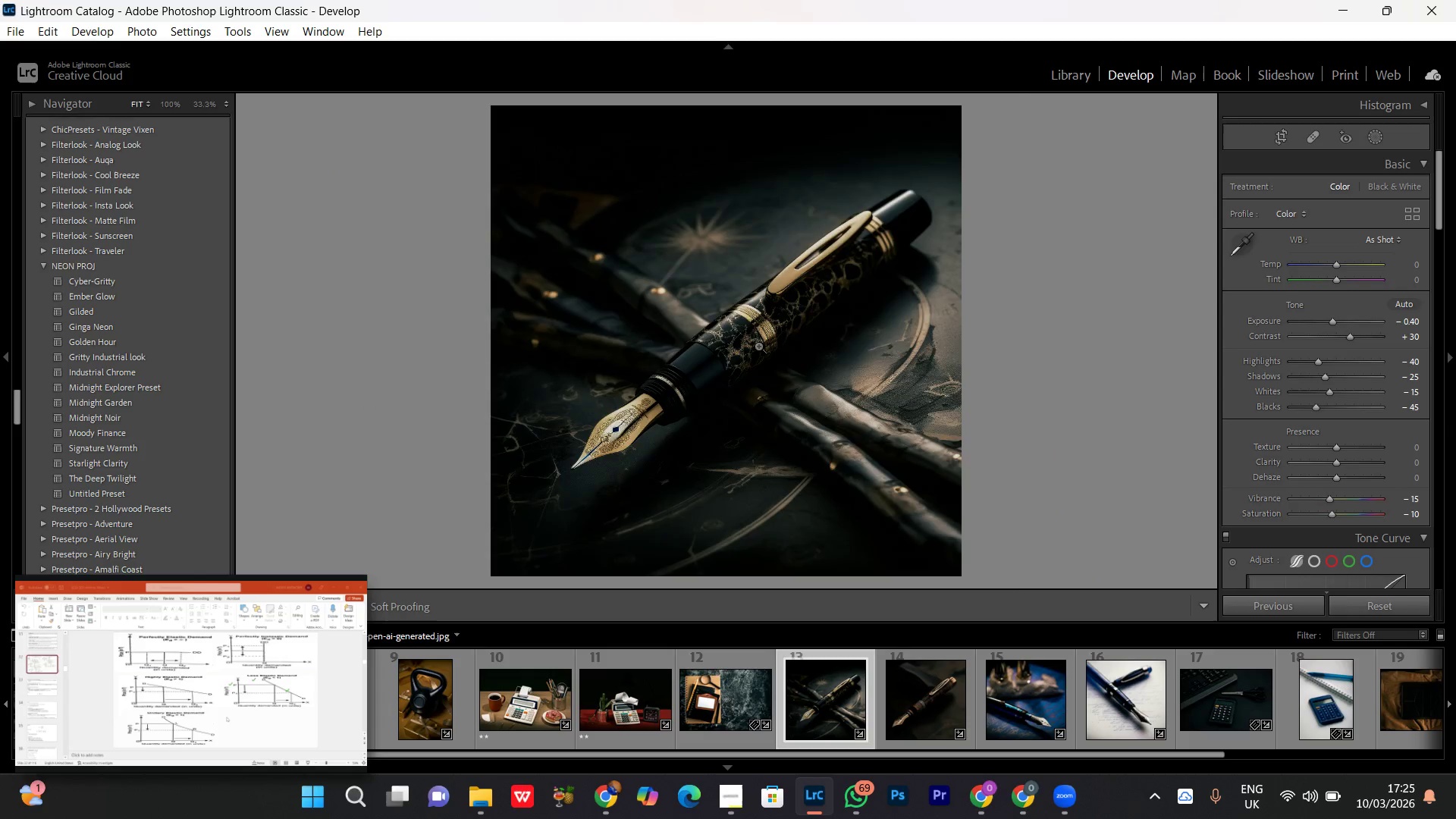 
double_click([758, 346])
 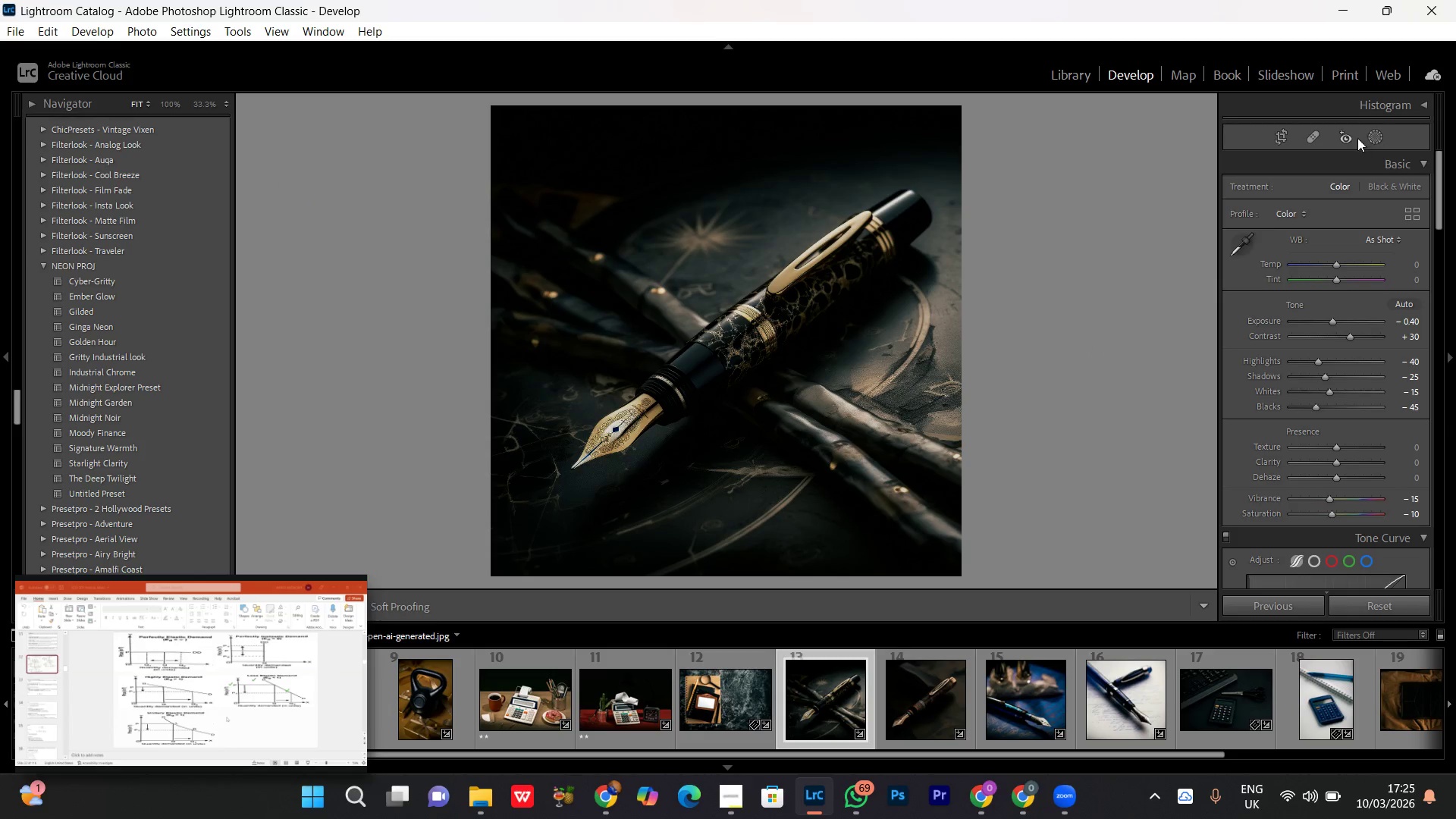 
left_click([1375, 133])
 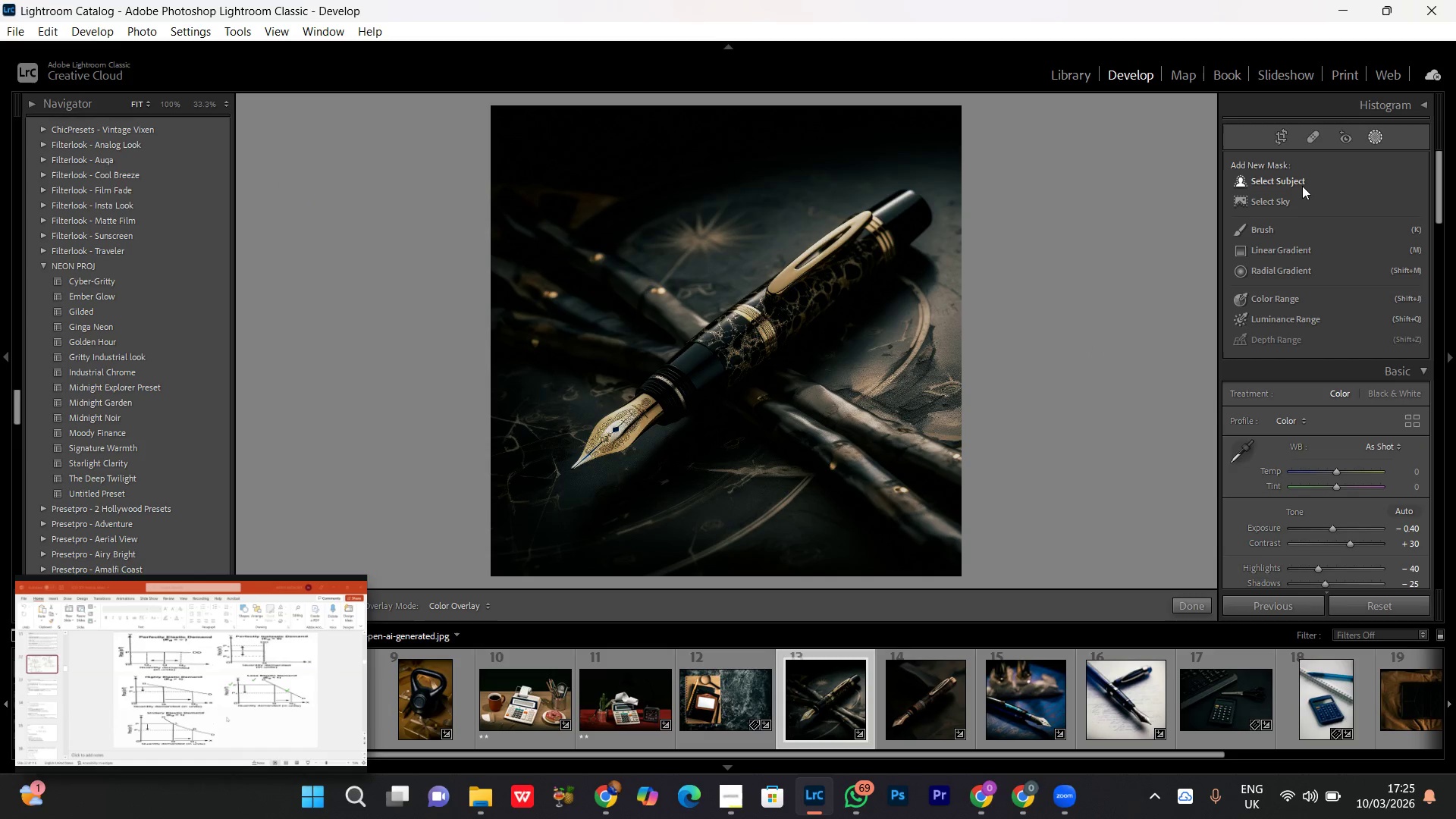 
left_click([1300, 186])
 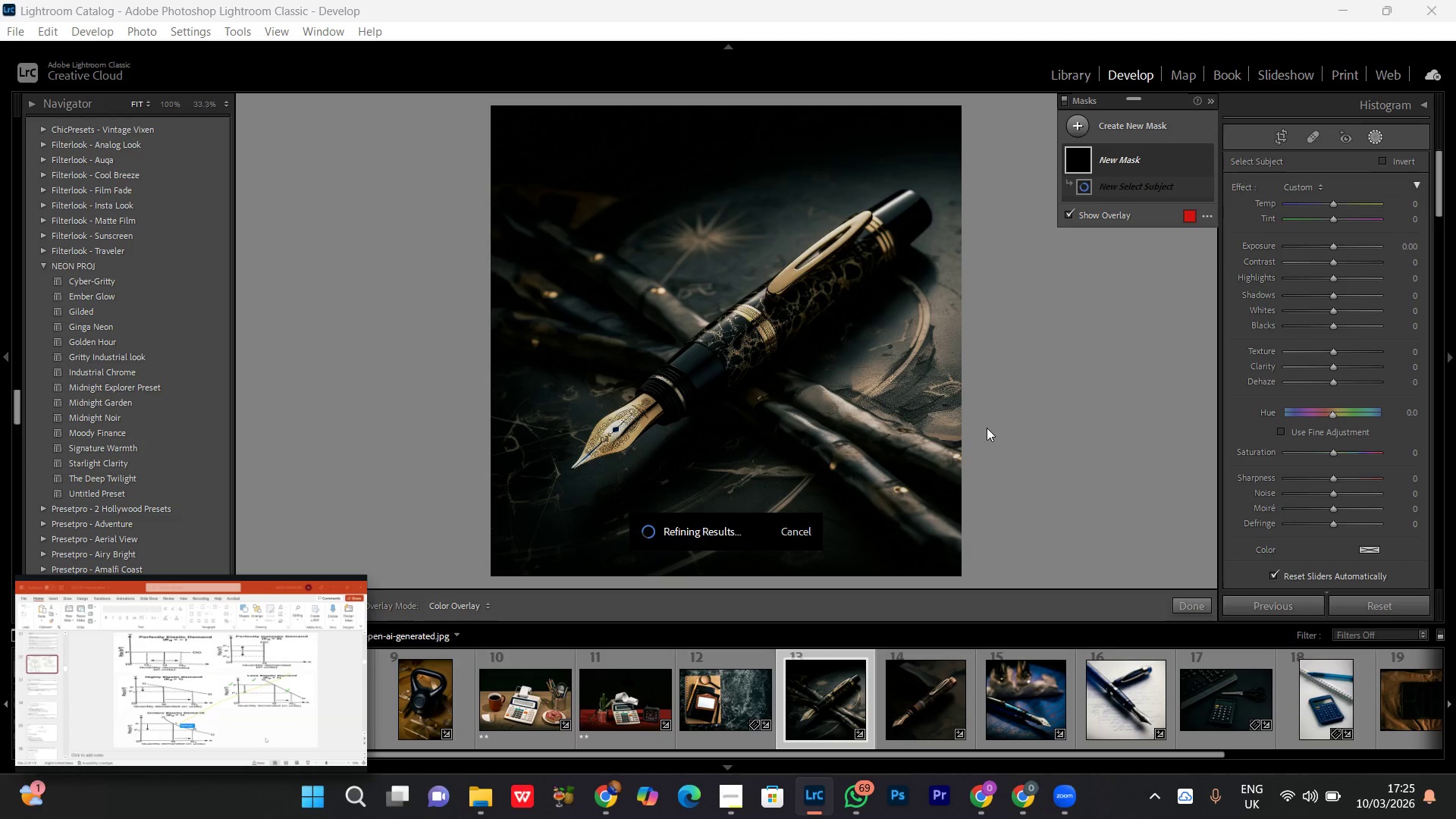 
wait(15.91)
 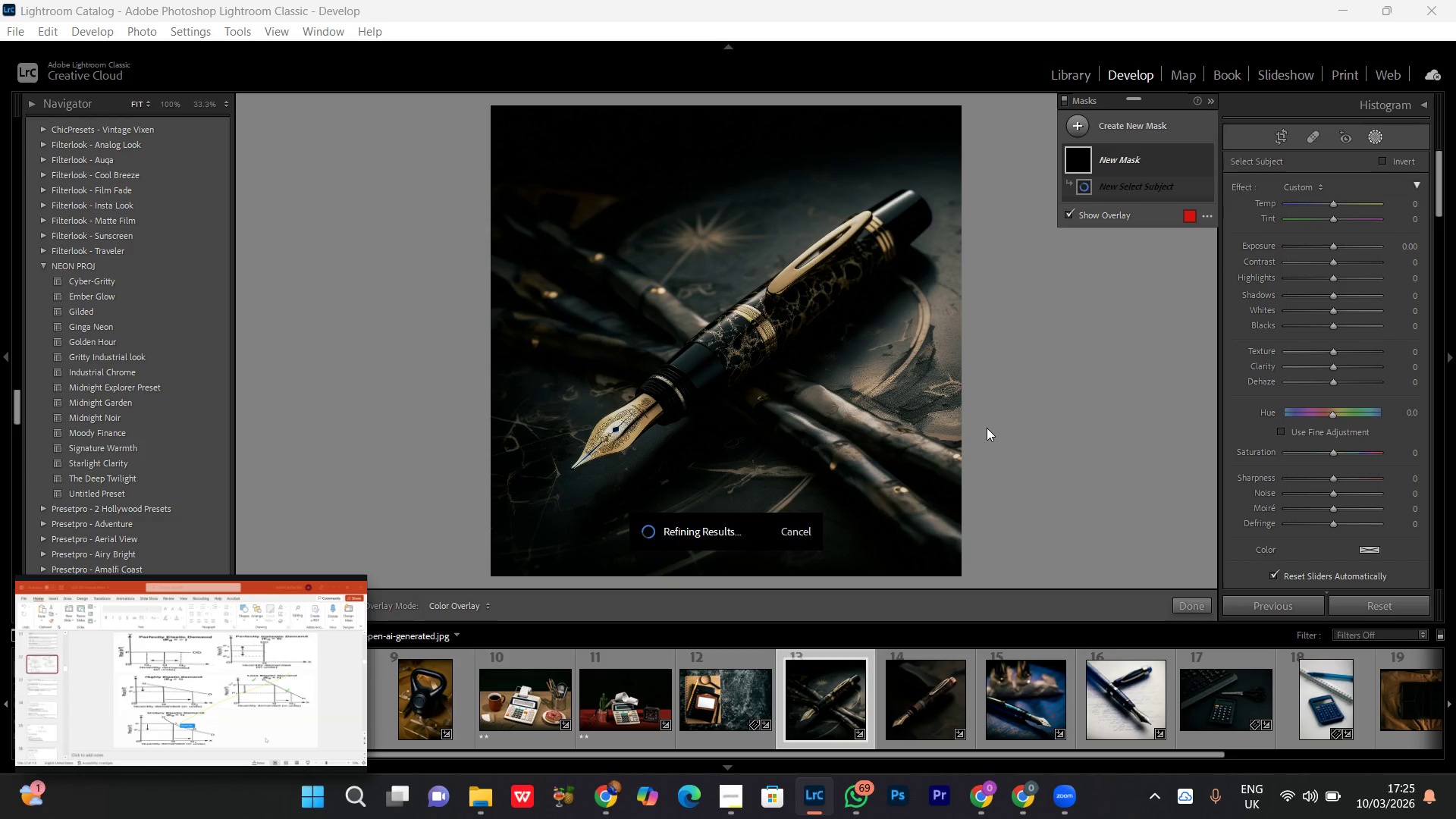 
left_click([1161, 210])
 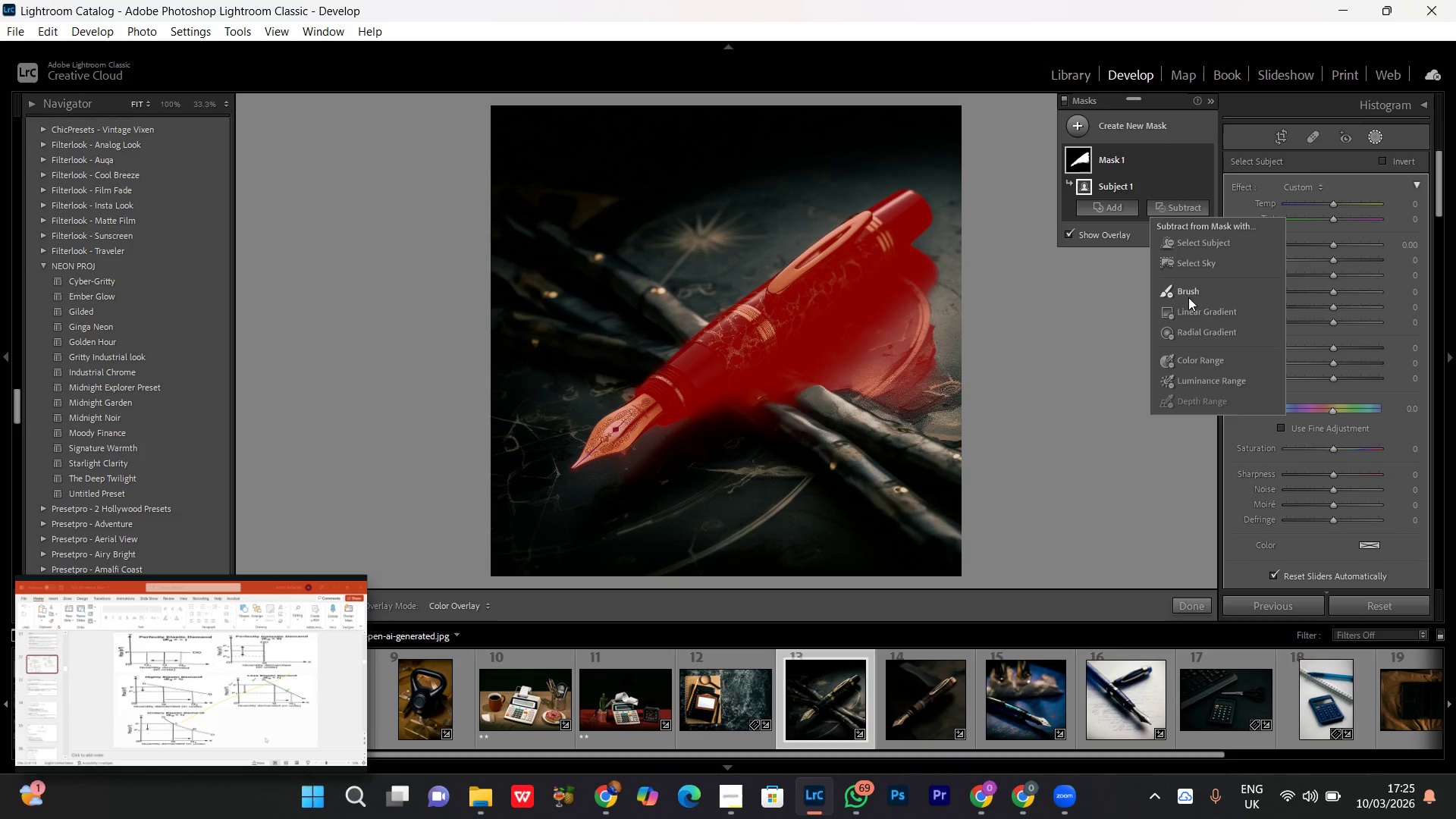 
left_click([1185, 293])
 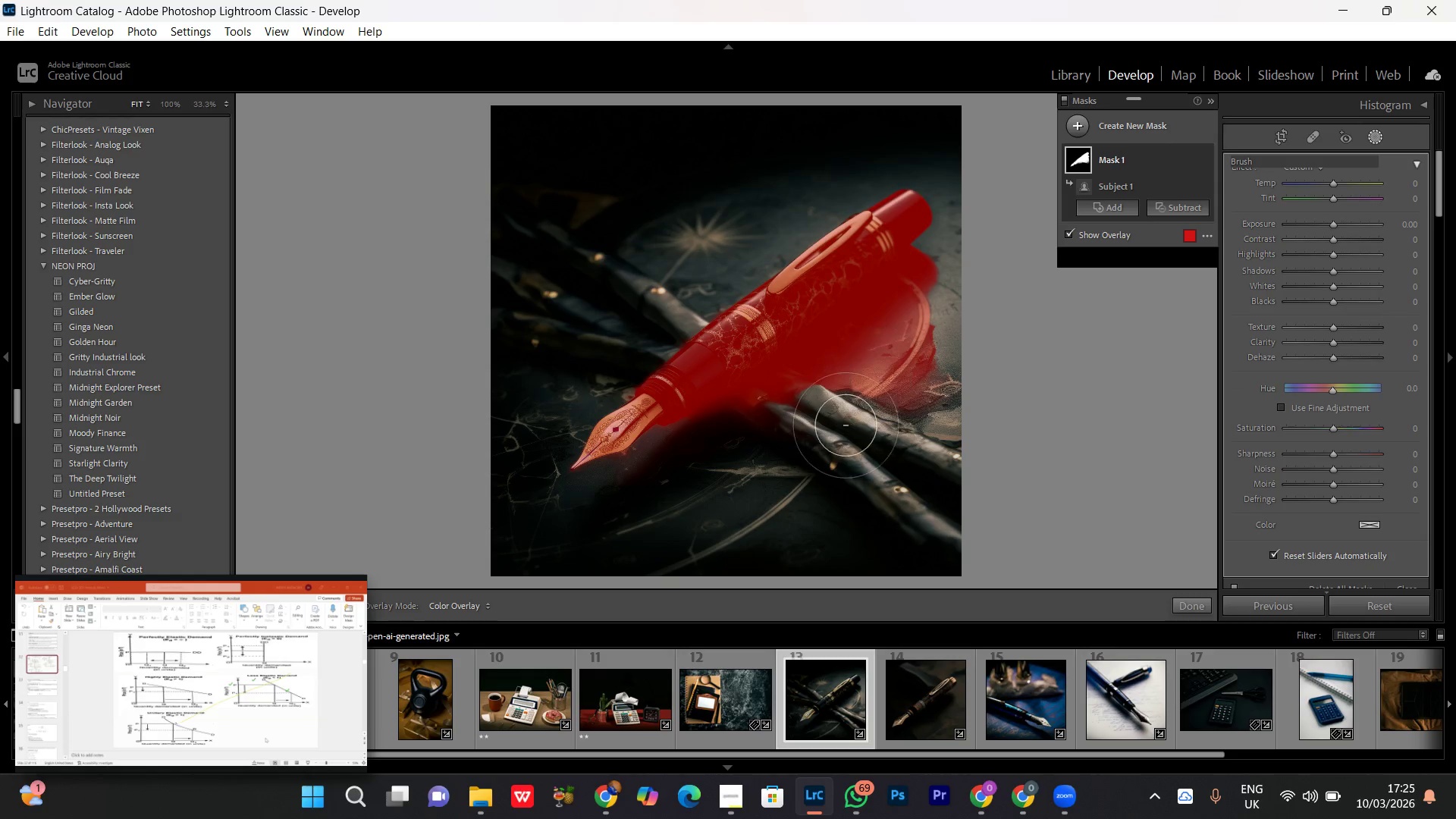 
left_click_drag(start_coordinate=[820, 456], to_coordinate=[843, 346])
 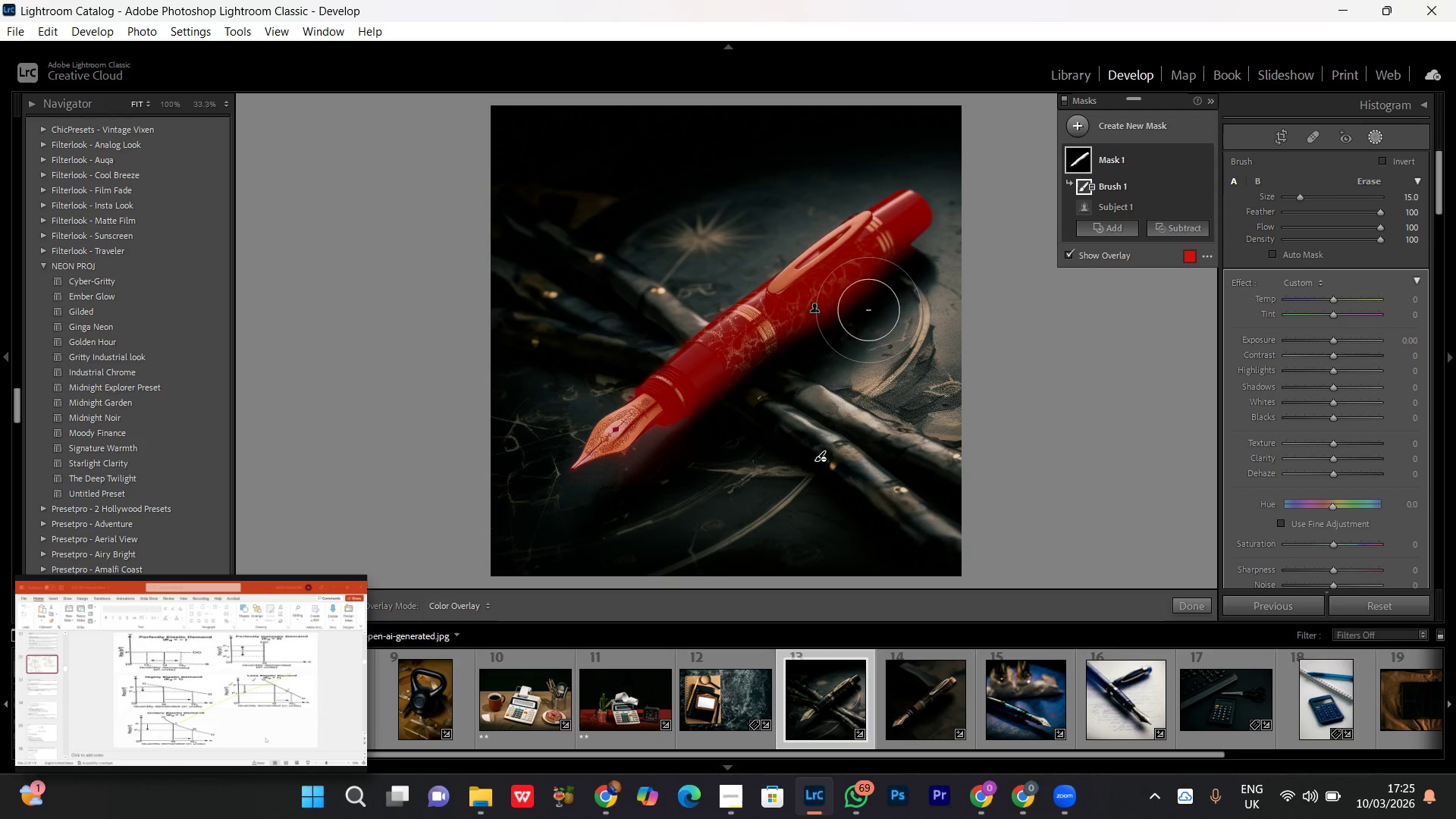 
wait(8.72)
 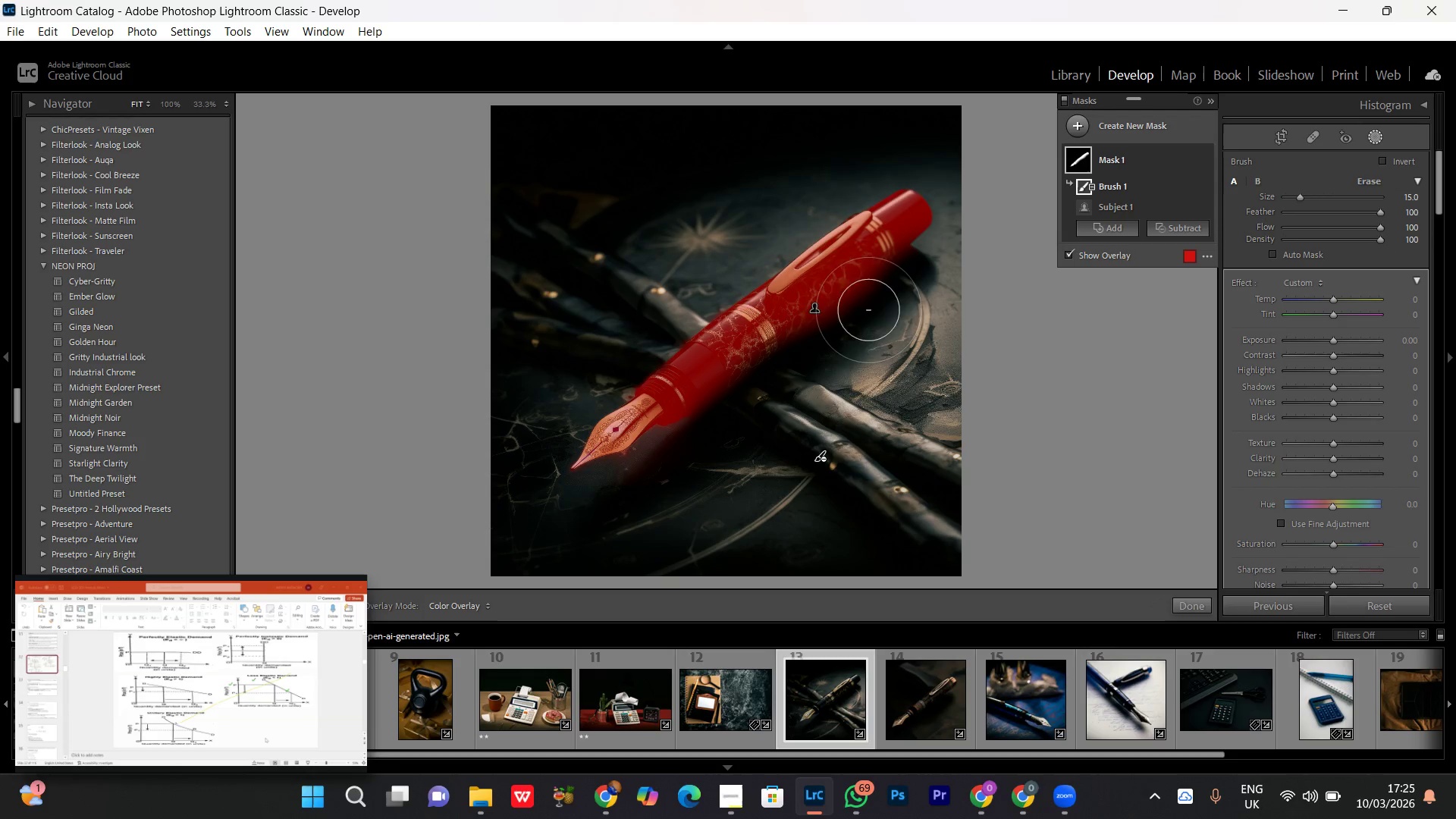 
left_click([1353, 443])
 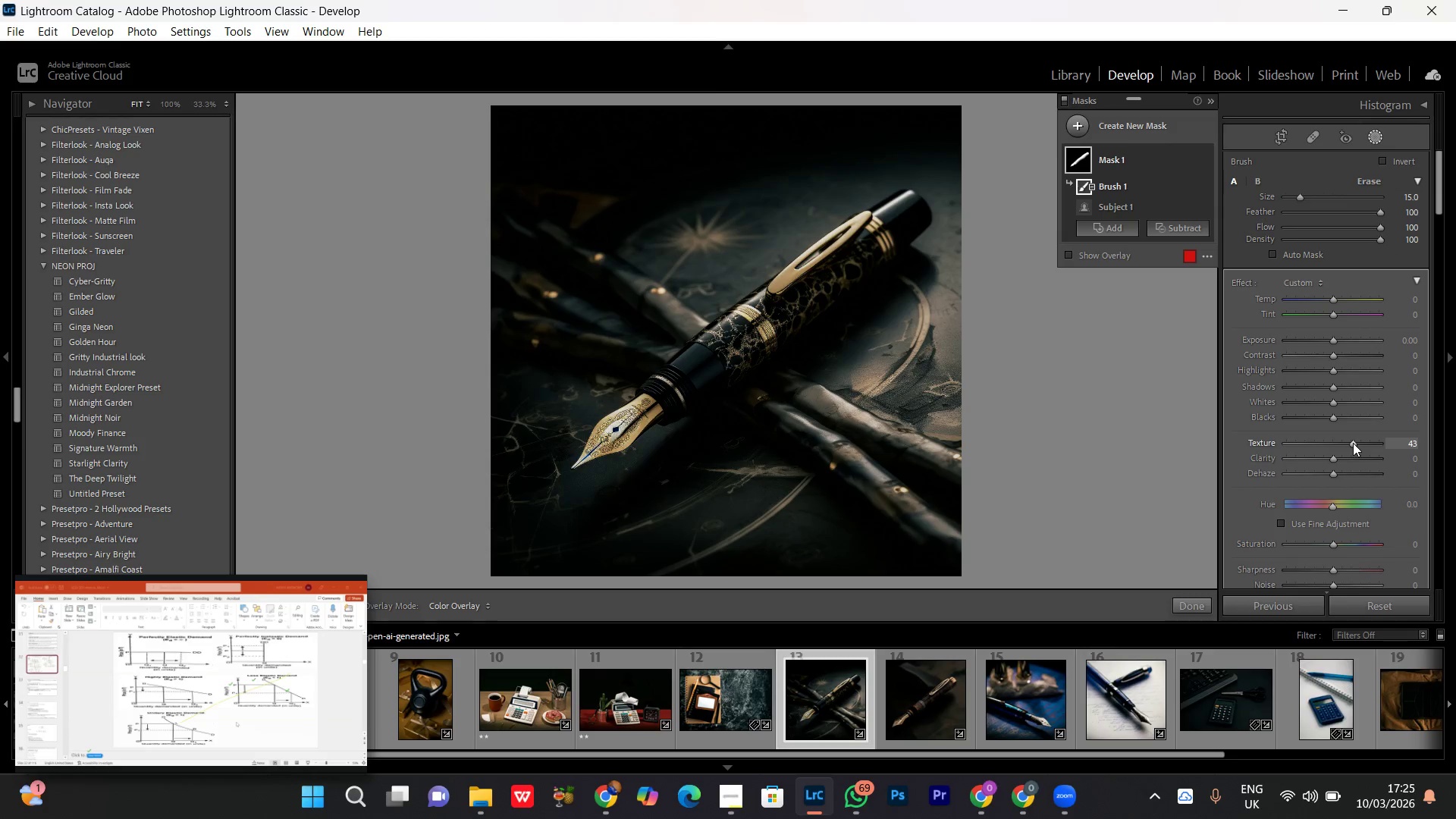 
scroll: coordinate [1353, 443], scroll_direction: down, amount: 2.0
 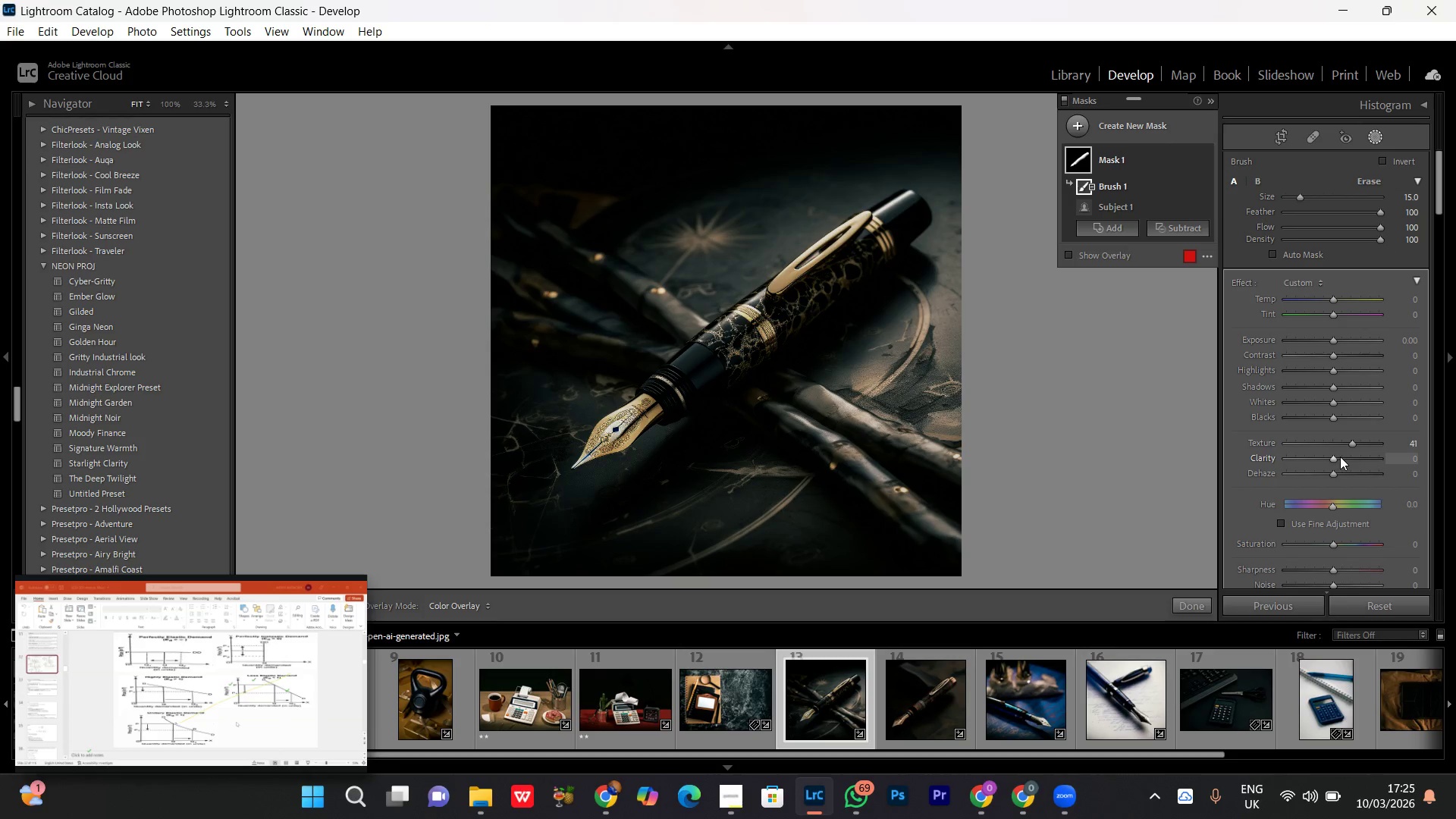 
left_click([1347, 460])
 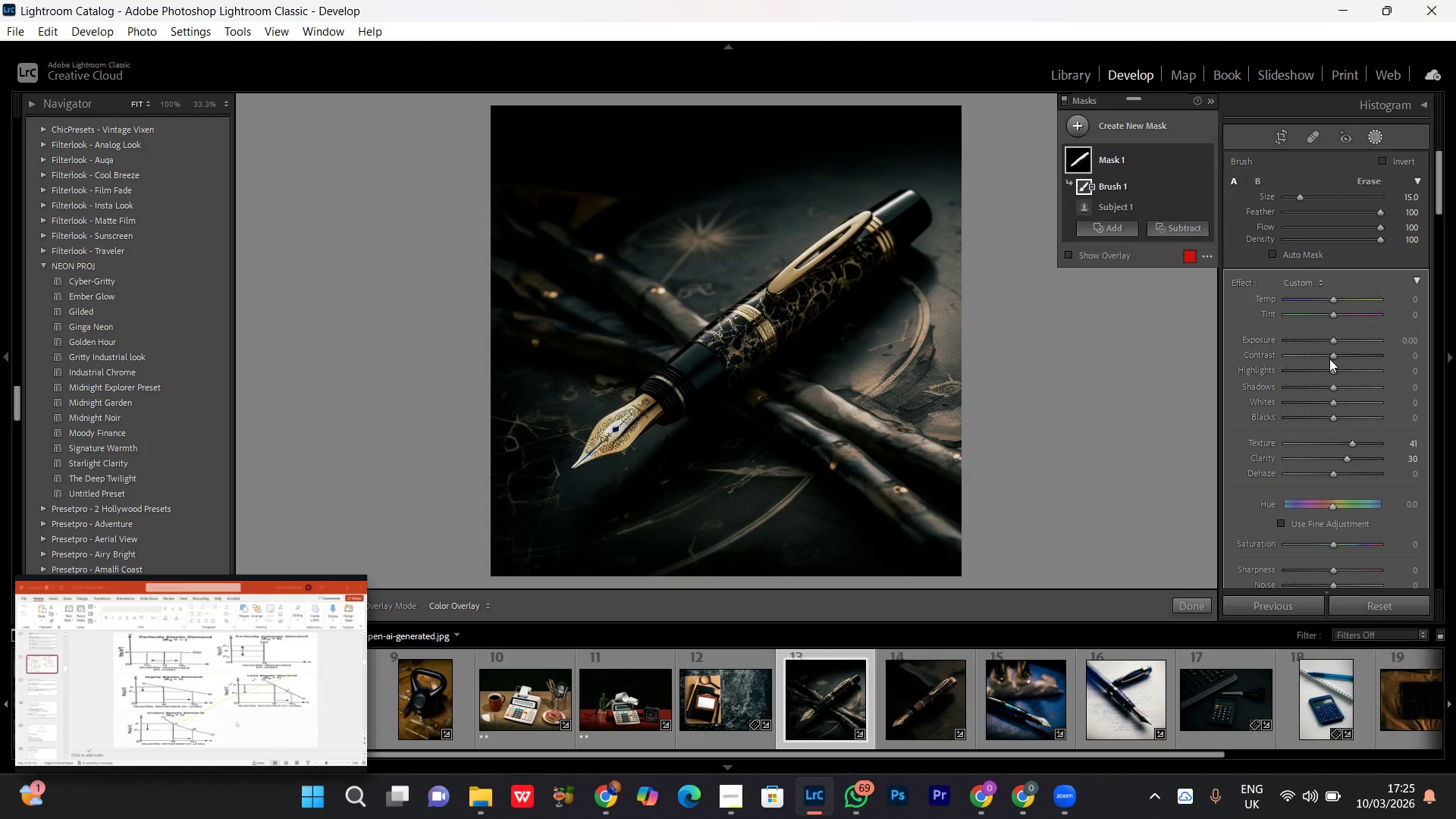 
left_click([1335, 338])
 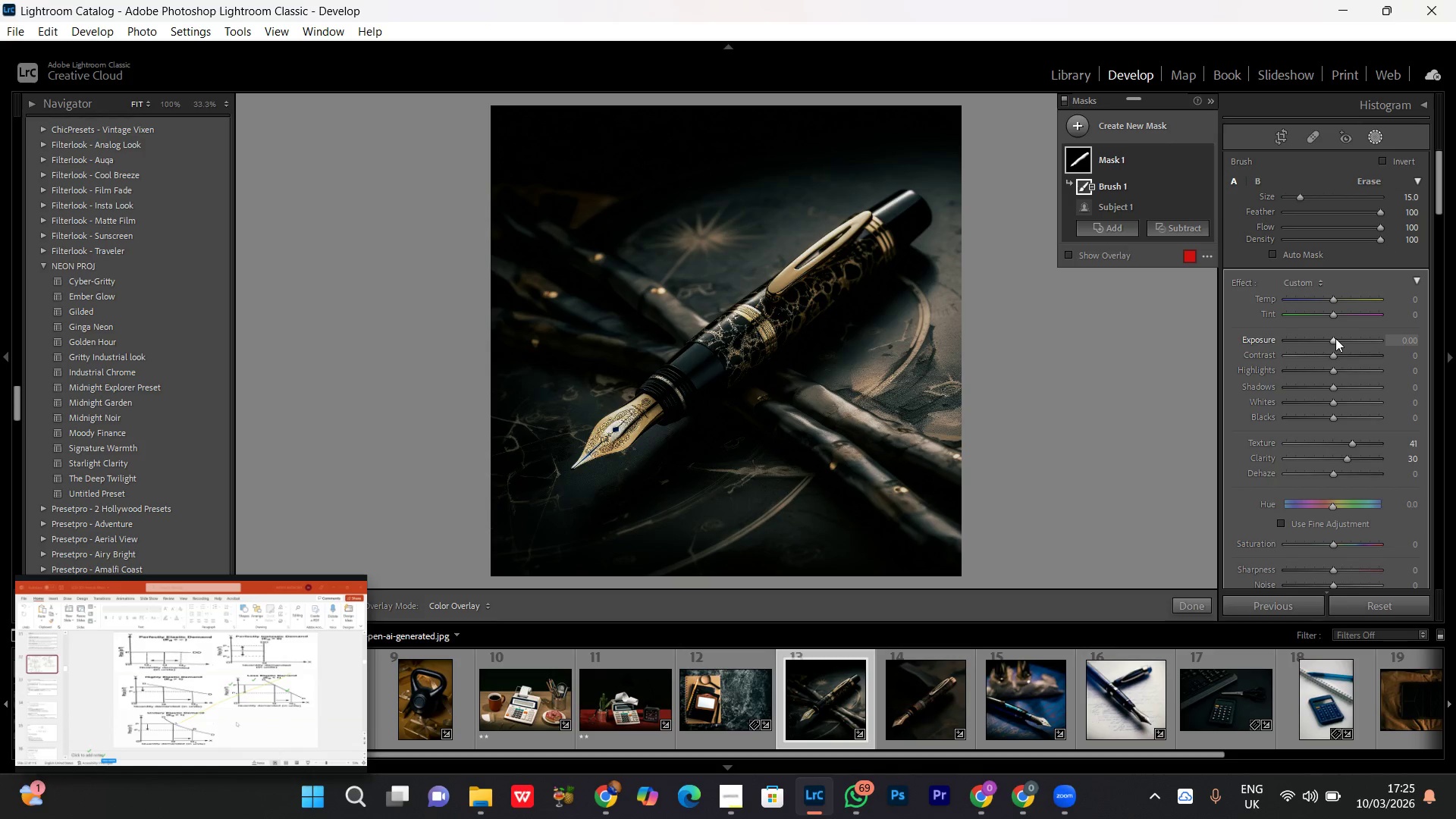 
scroll: coordinate [1335, 338], scroll_direction: up, amount: 9.0
 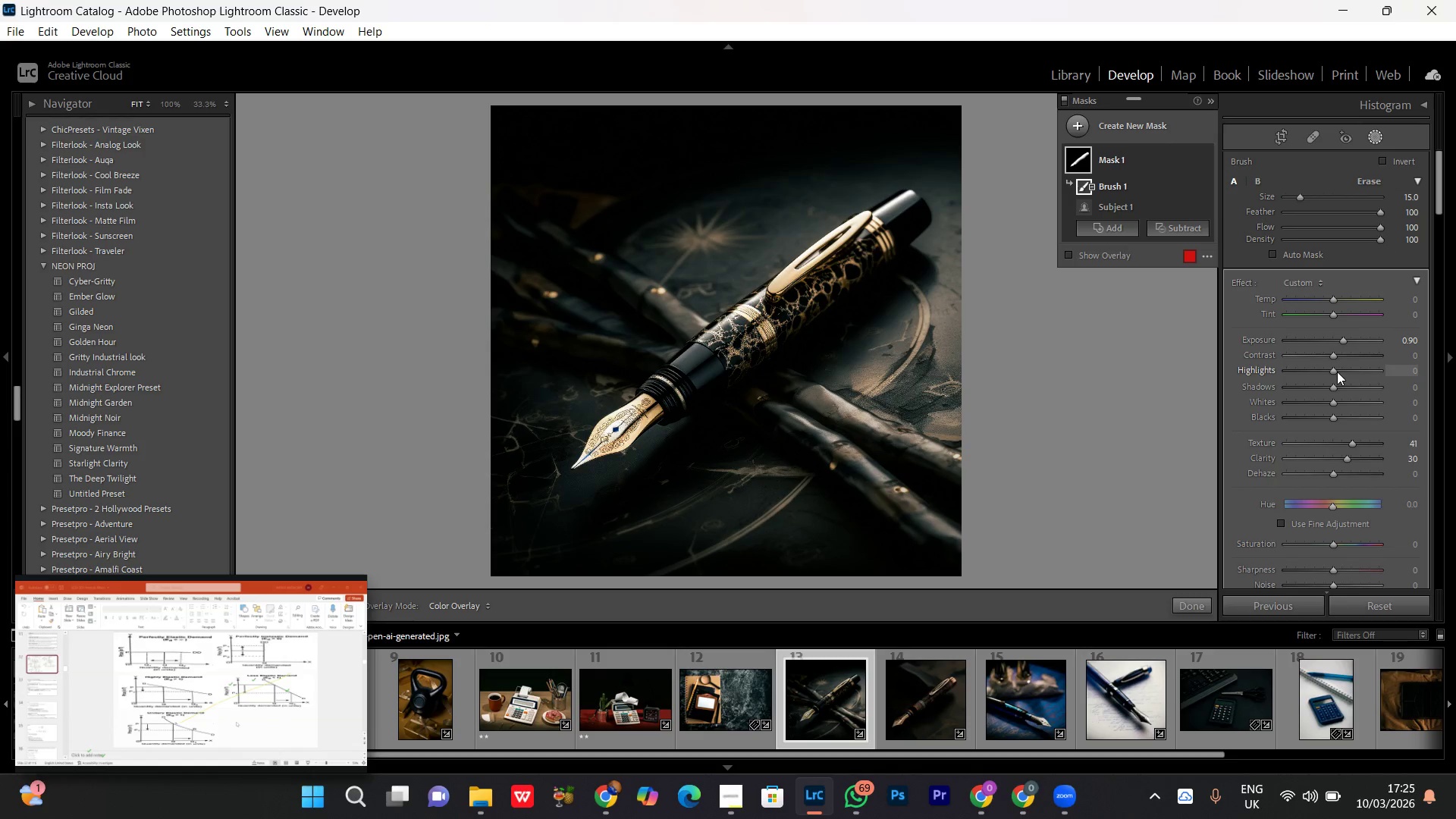 
left_click([1337, 372])
 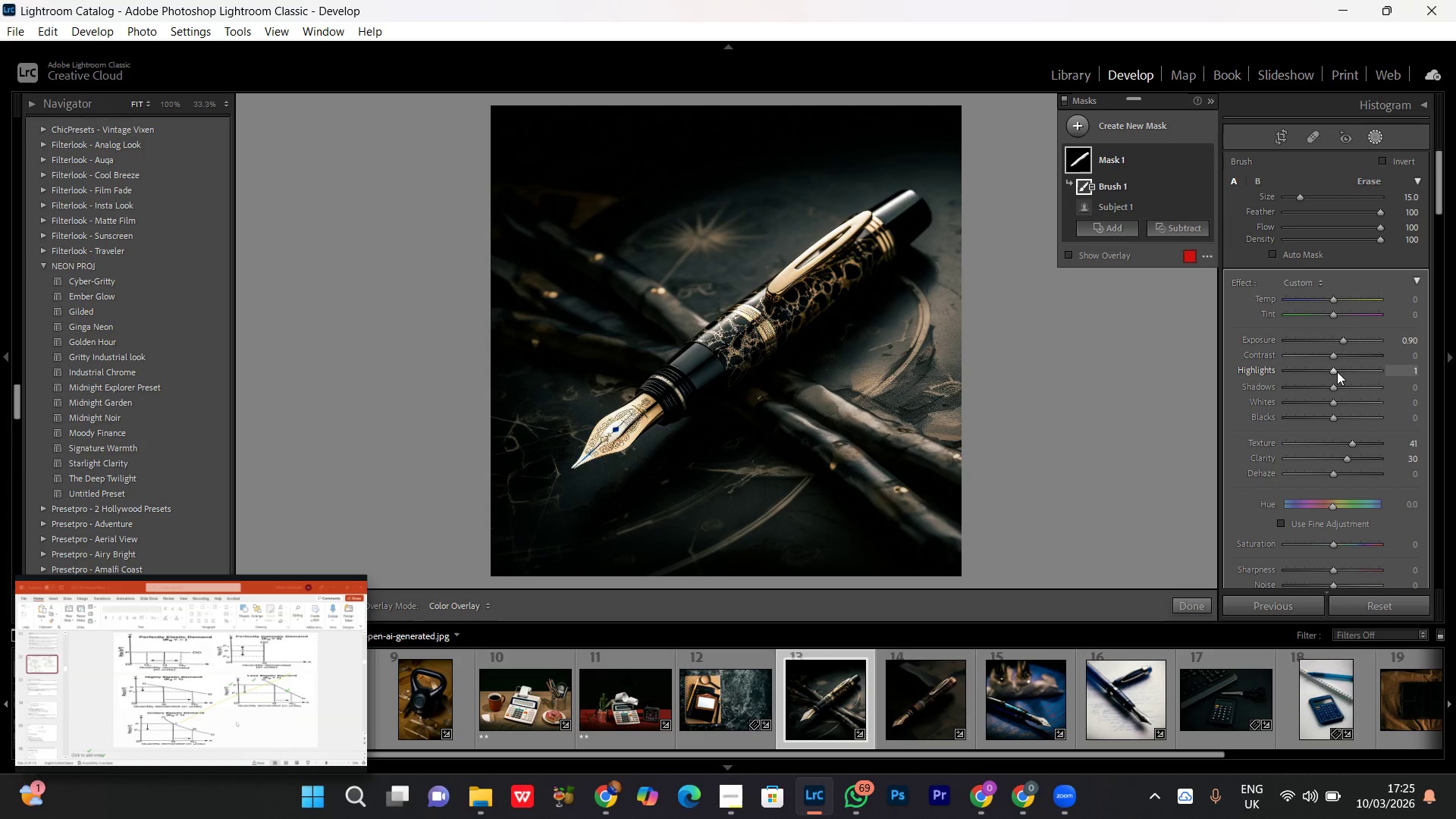 
scroll: coordinate [1337, 372], scroll_direction: up, amount: 17.0
 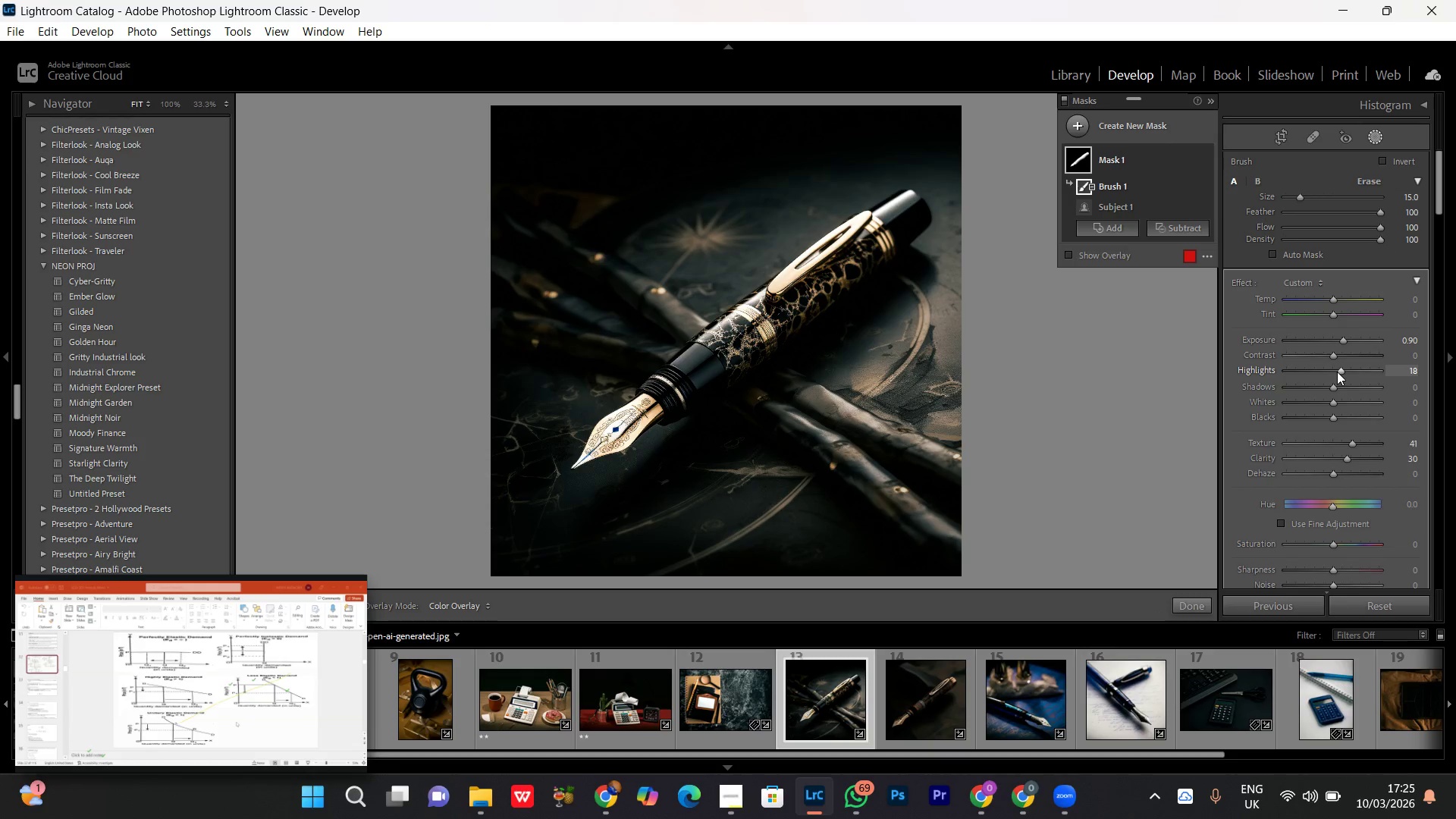 
scroll: coordinate [1337, 372], scroll_direction: down, amount: 3.0
 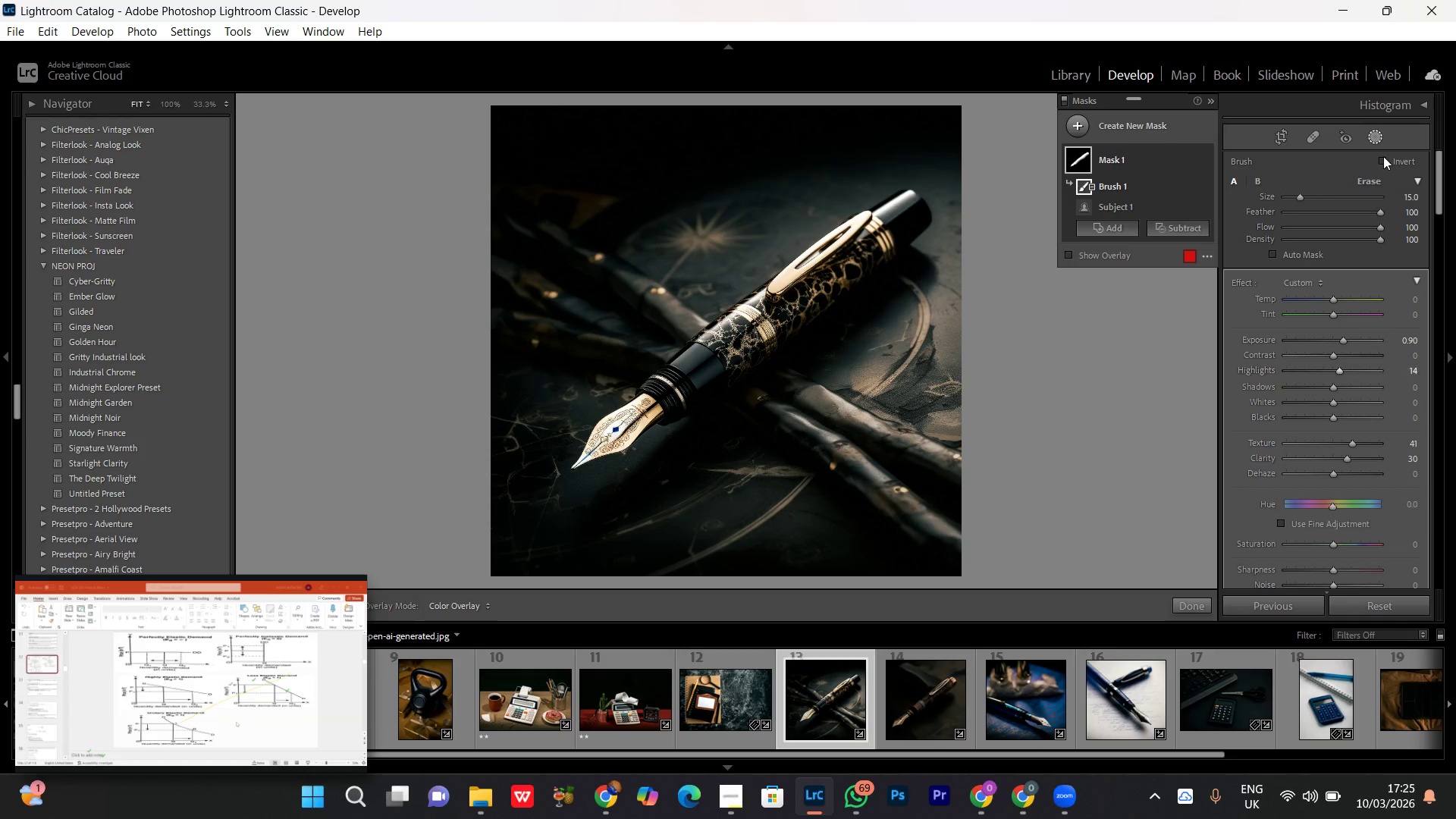 
left_click([1371, 135])
 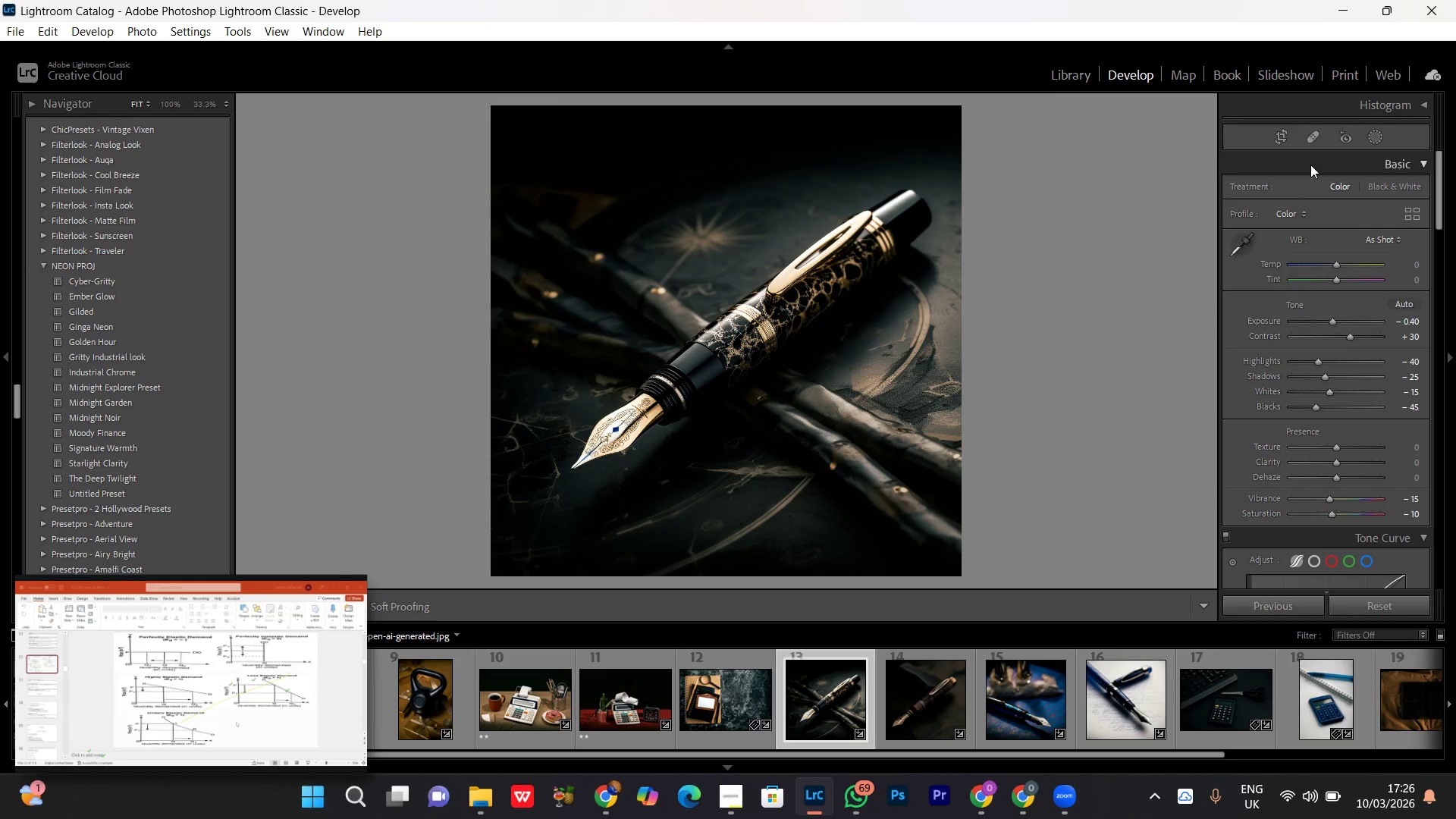 
left_click([1378, 133])
 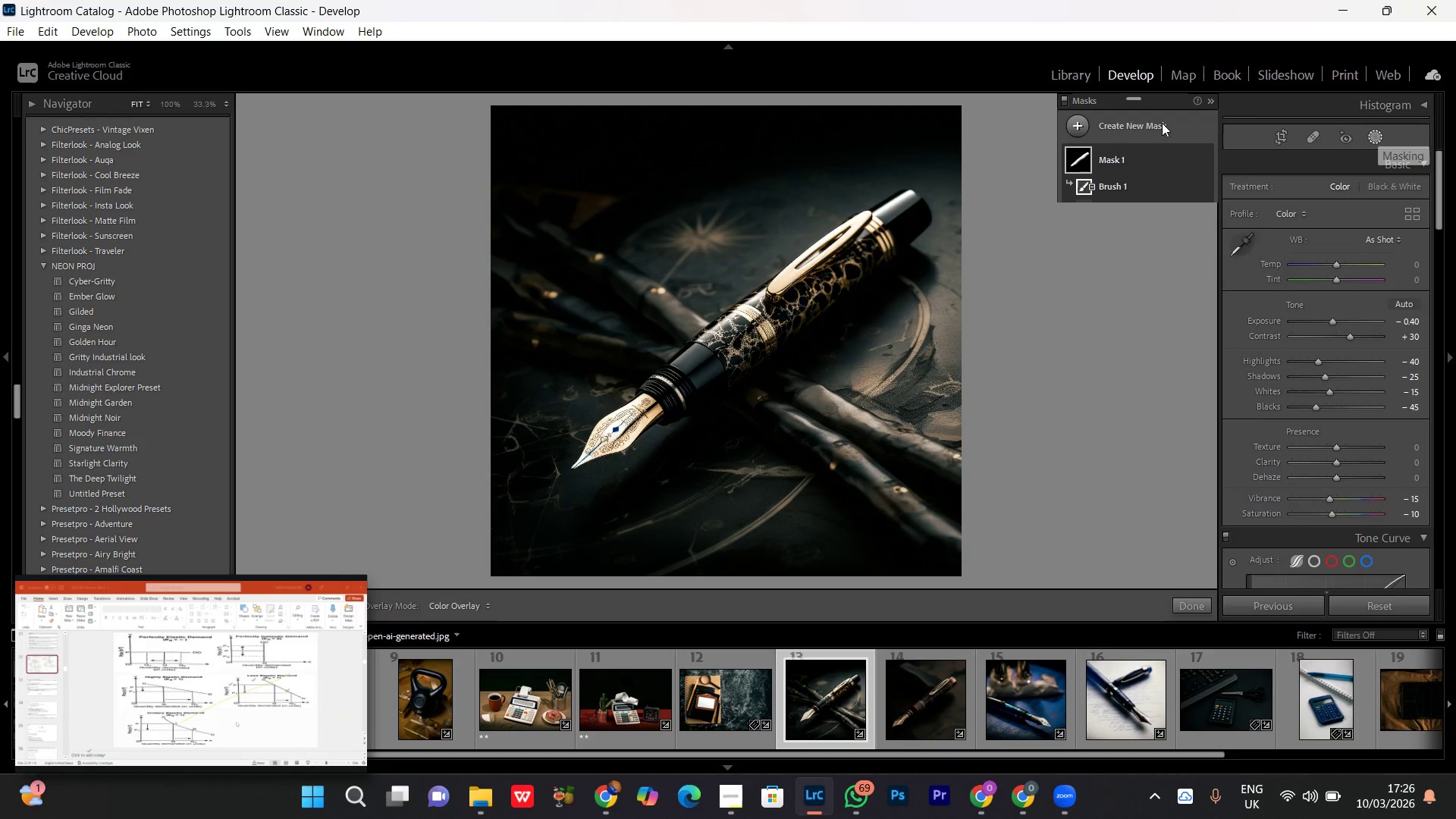 
left_click([1129, 123])
 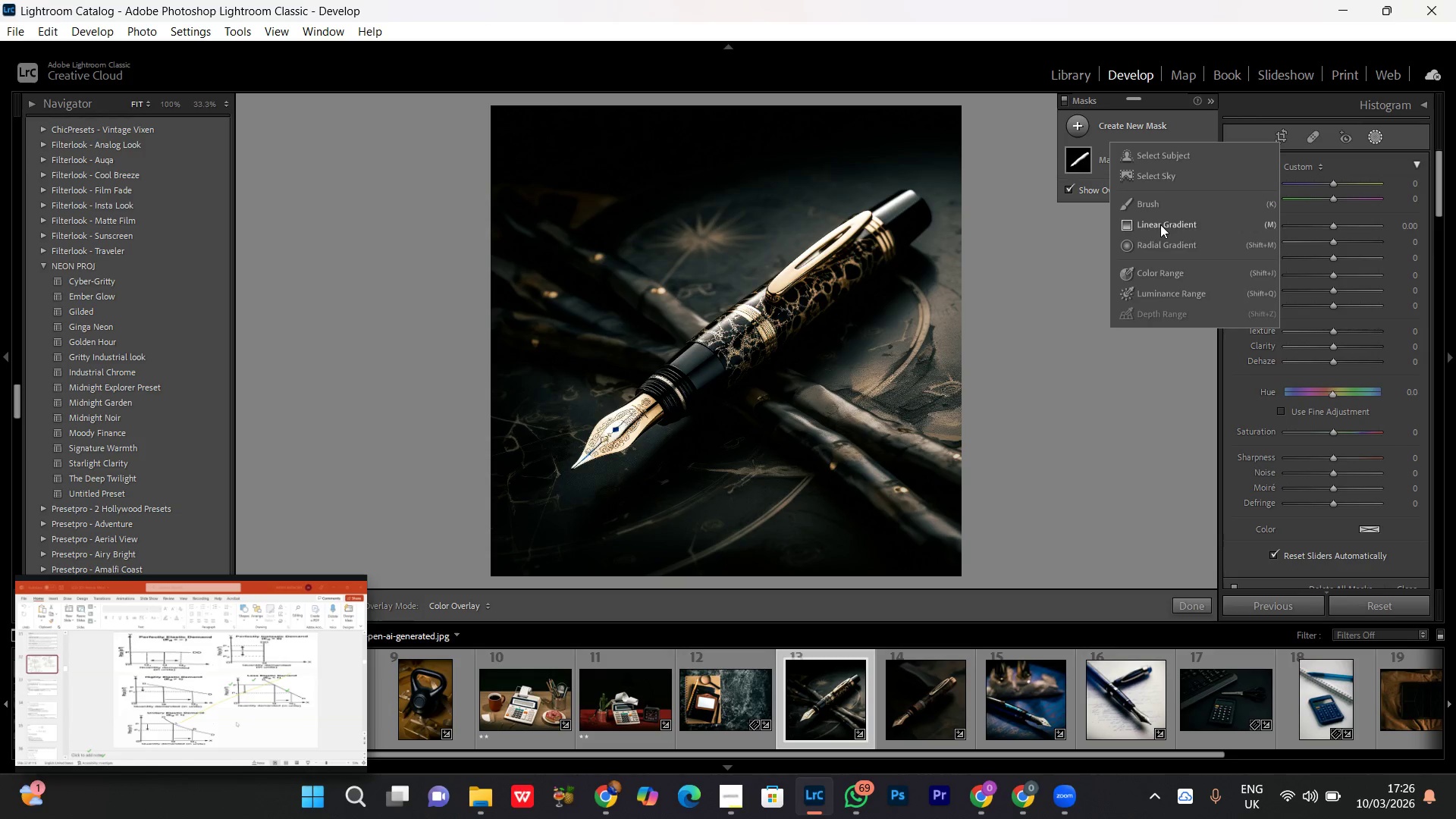 
left_click([1160, 224])
 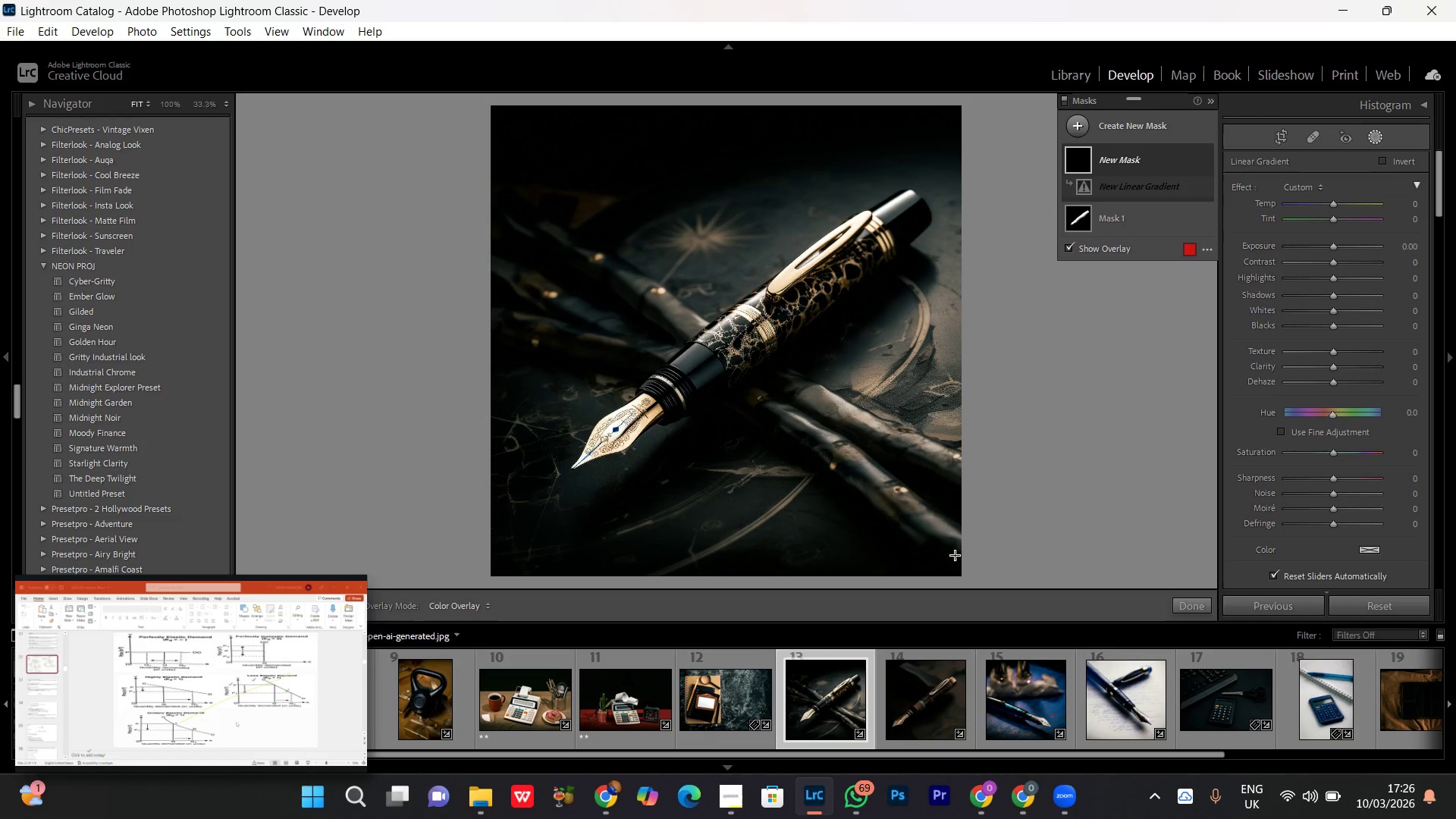 
left_click_drag(start_coordinate=[955, 555], to_coordinate=[839, 375])
 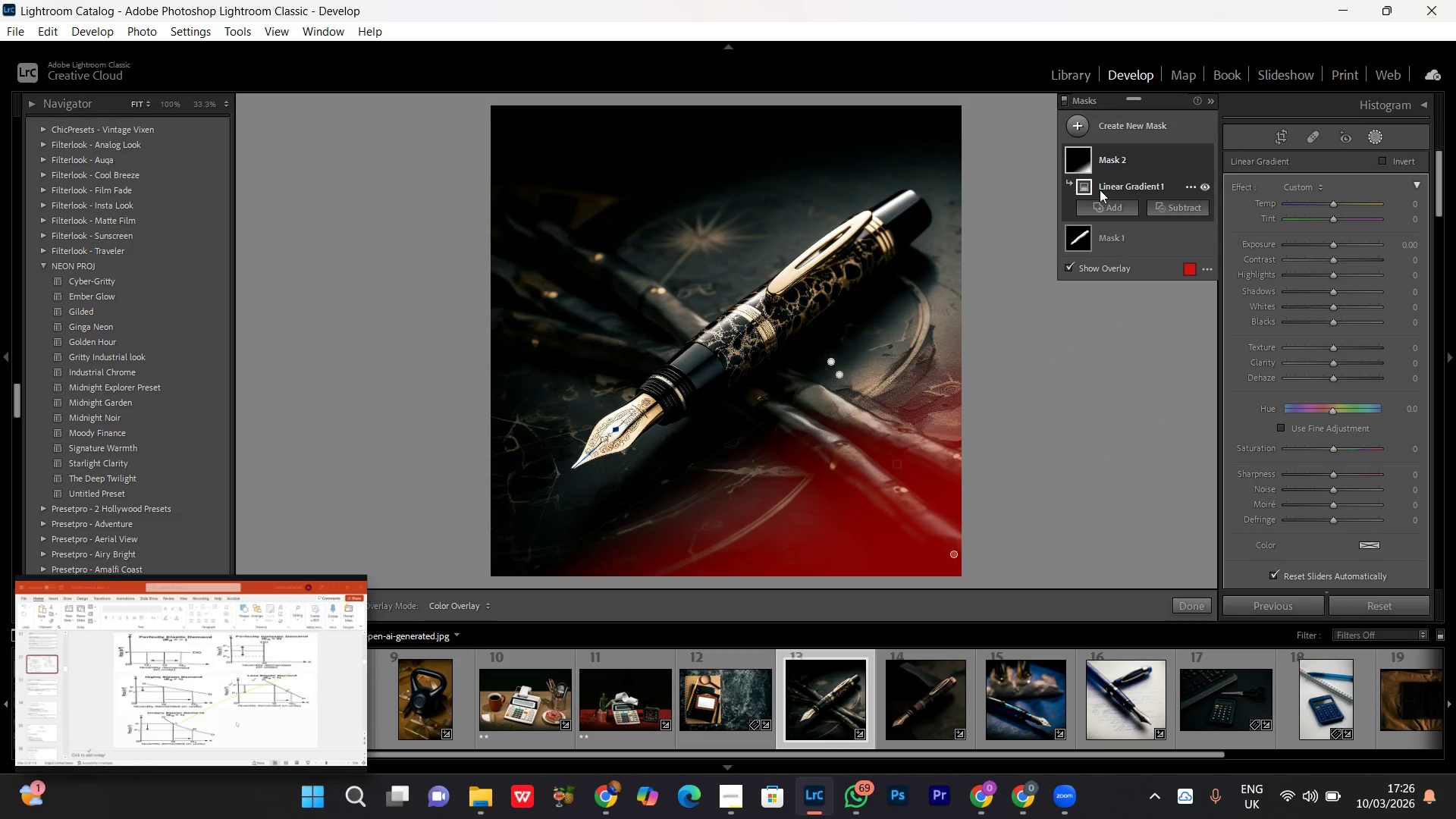 
left_click([1100, 202])
 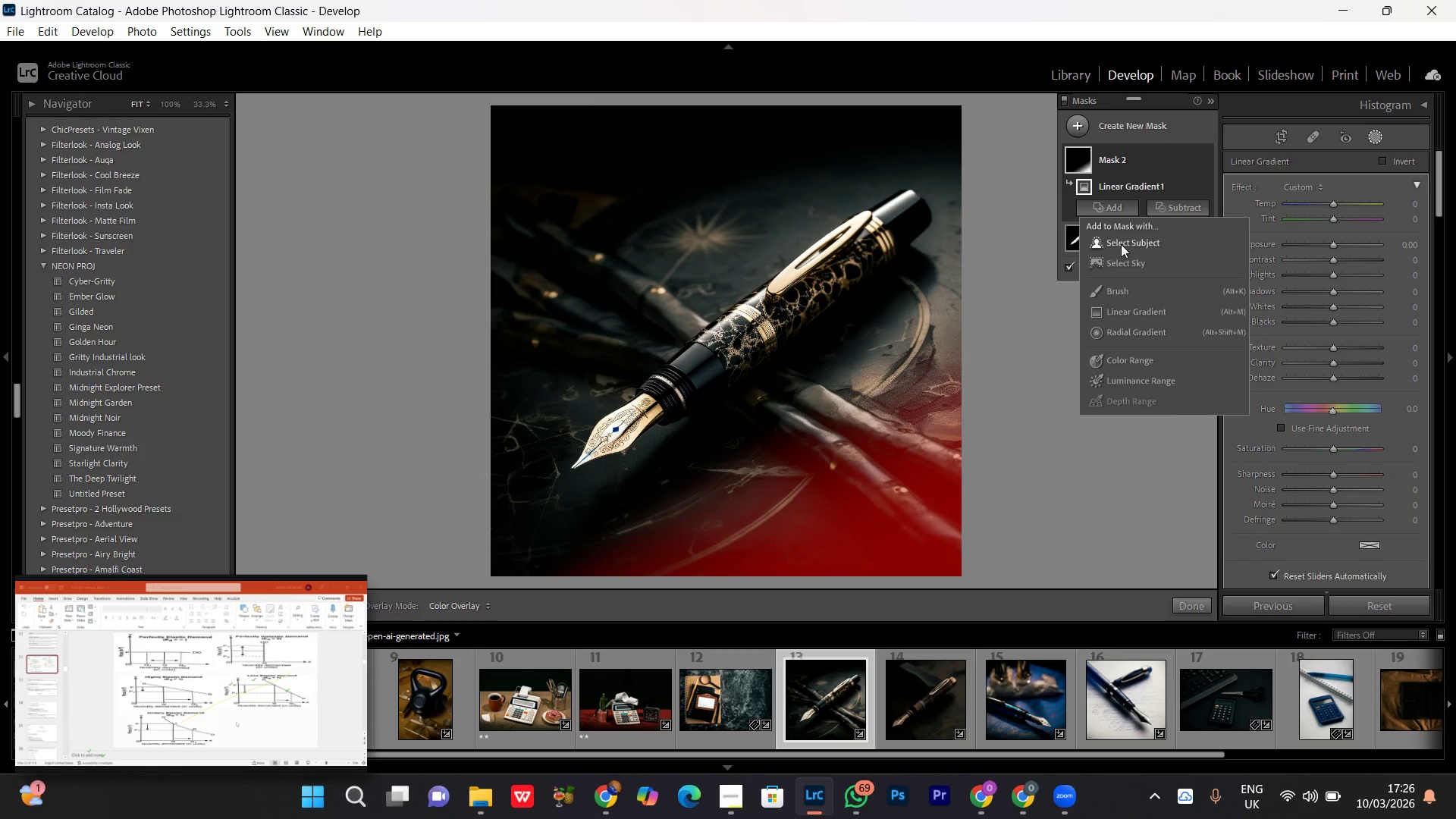 
left_click([1125, 307])
 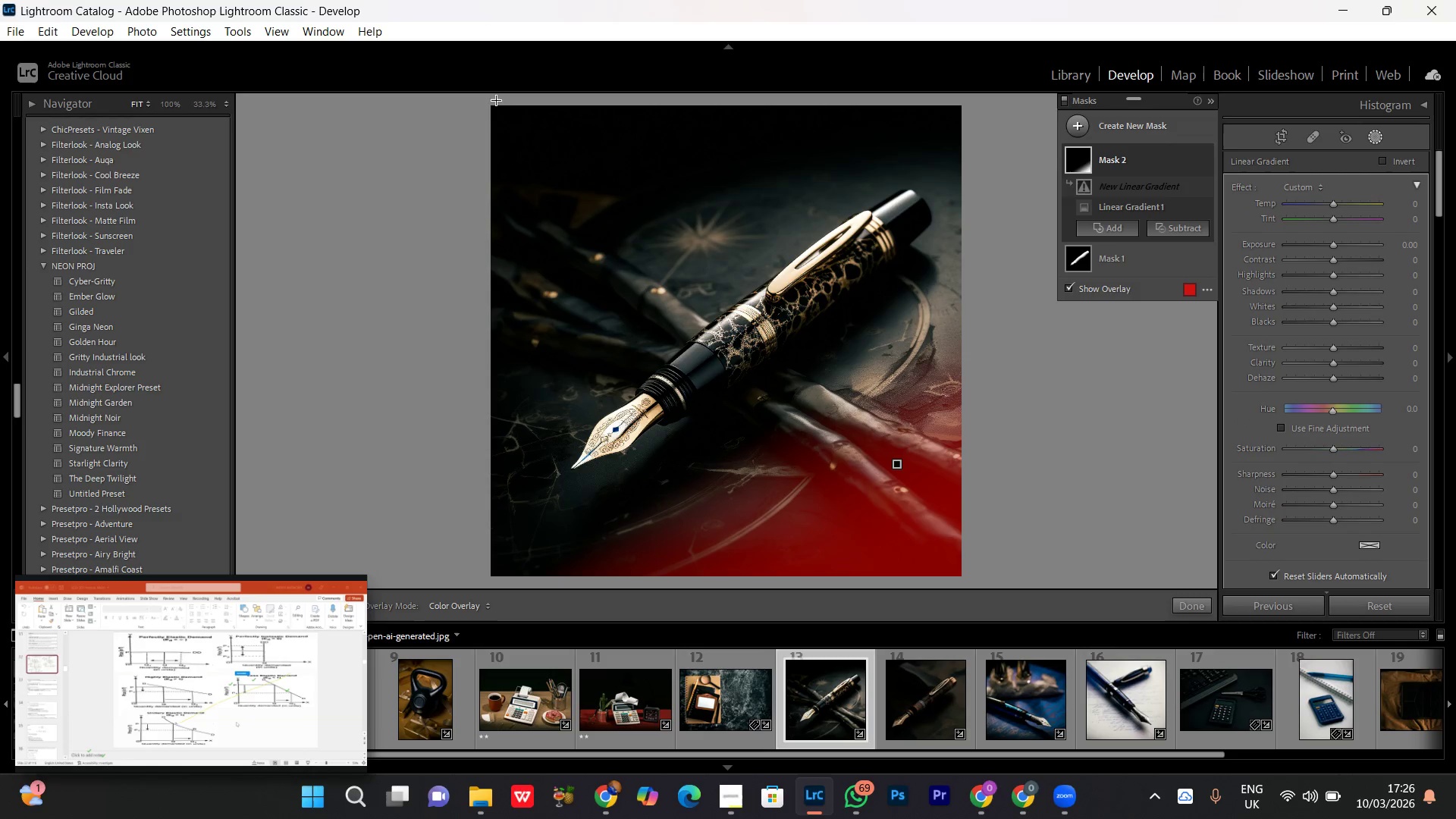 
left_click_drag(start_coordinate=[491, 105], to_coordinate=[748, 388])
 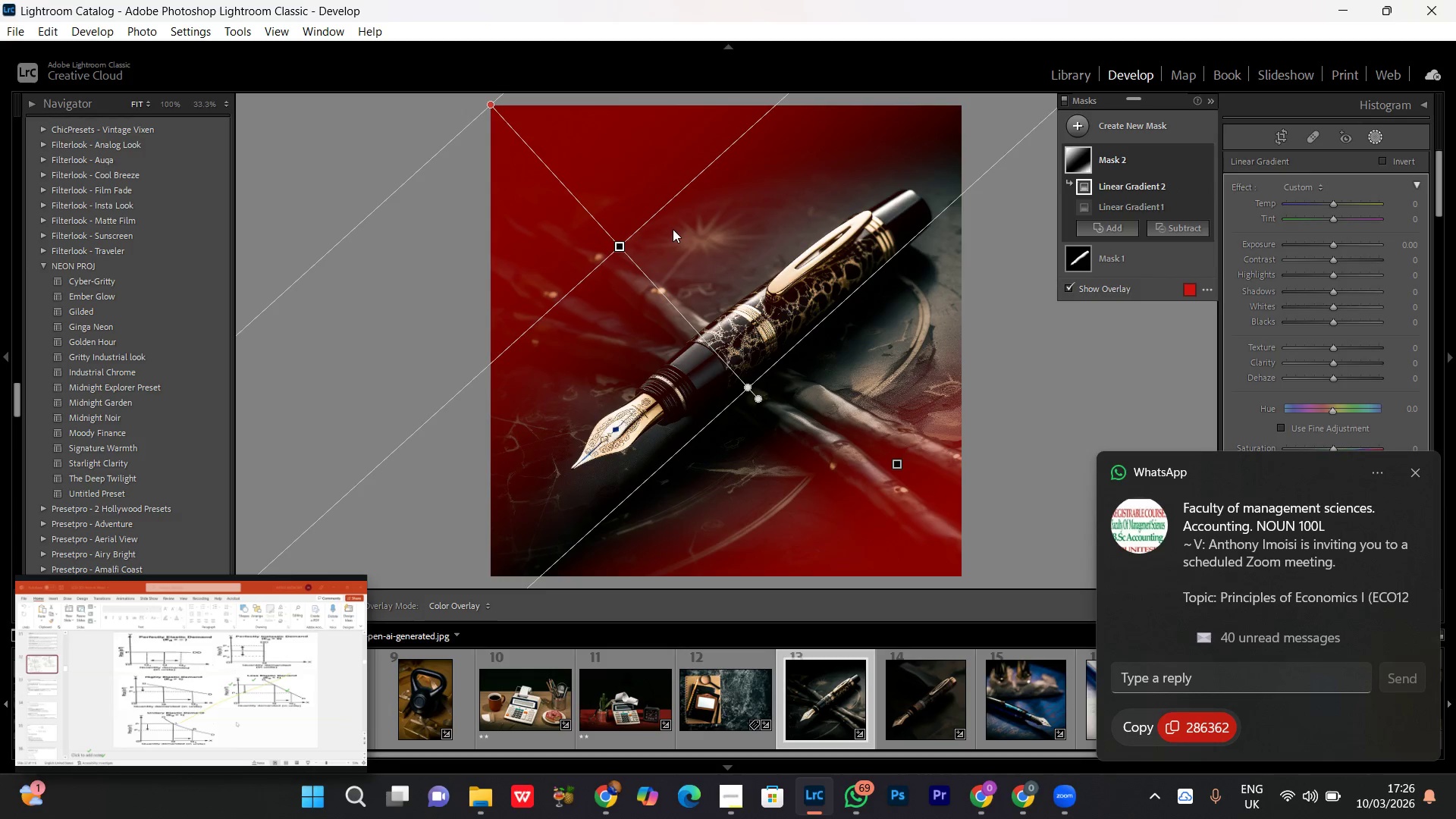 
wait(7.39)
 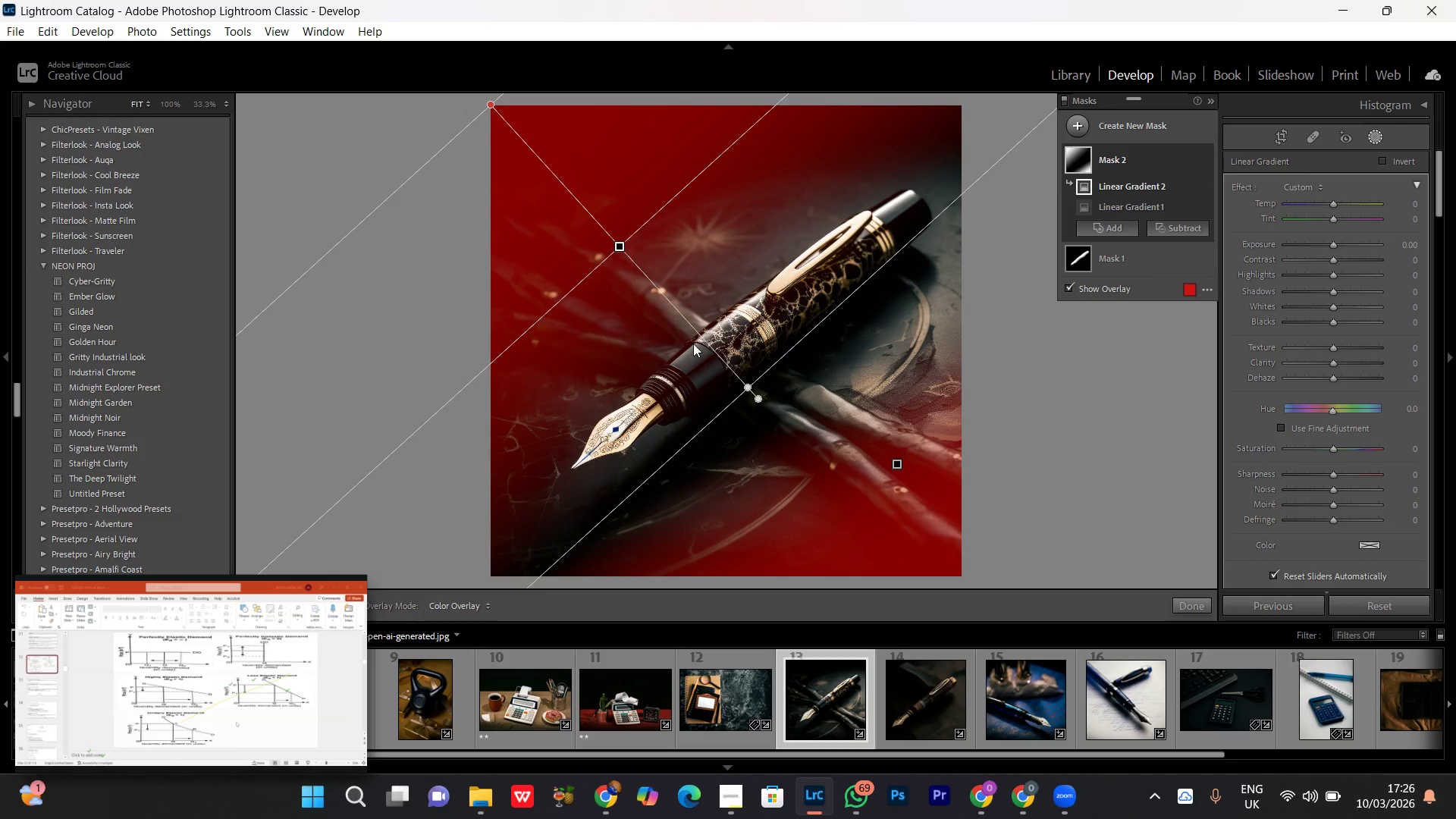 
left_click_drag(start_coordinate=[752, 387], to_coordinate=[753, 379])
 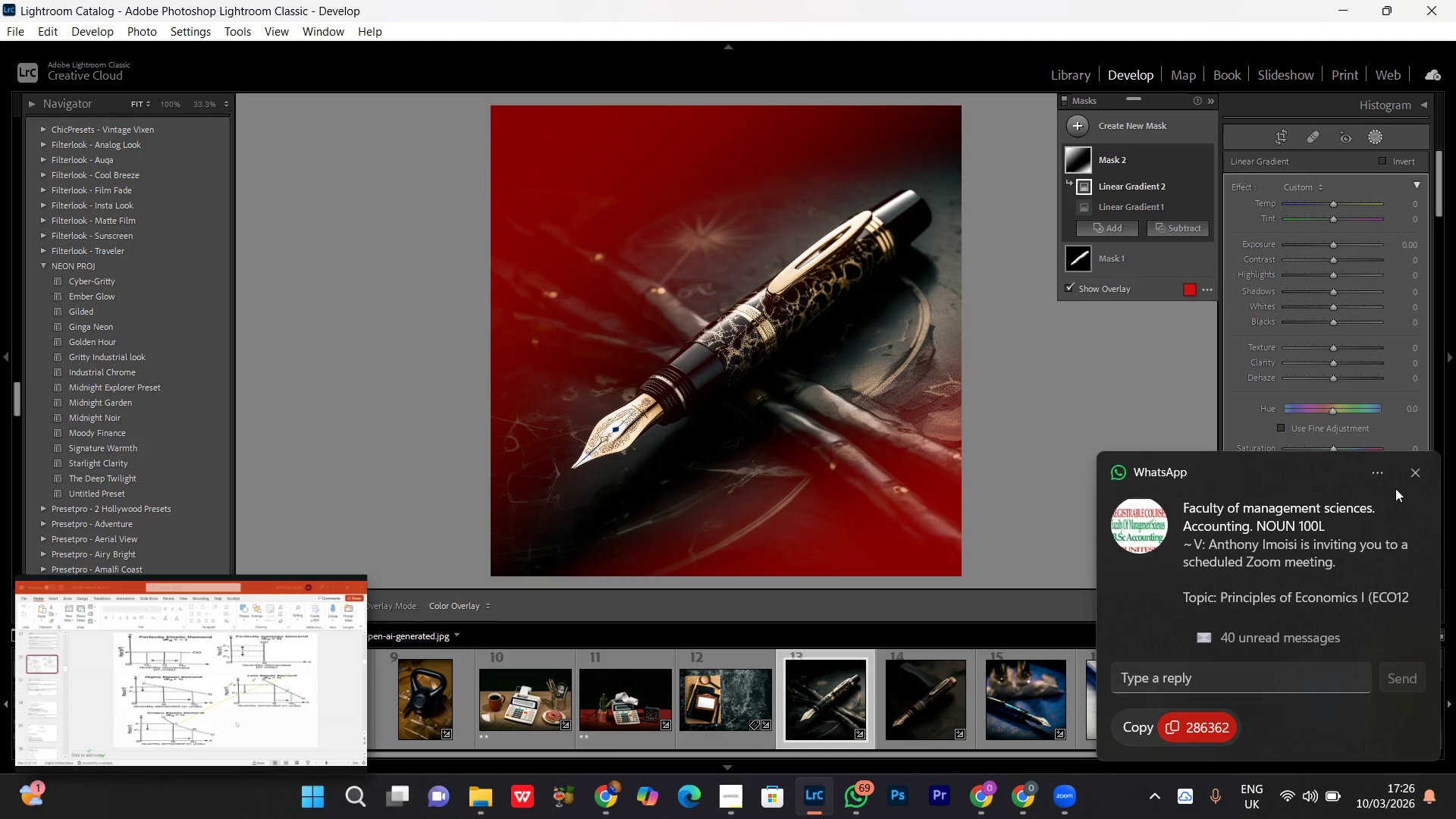 
left_click([1413, 475])
 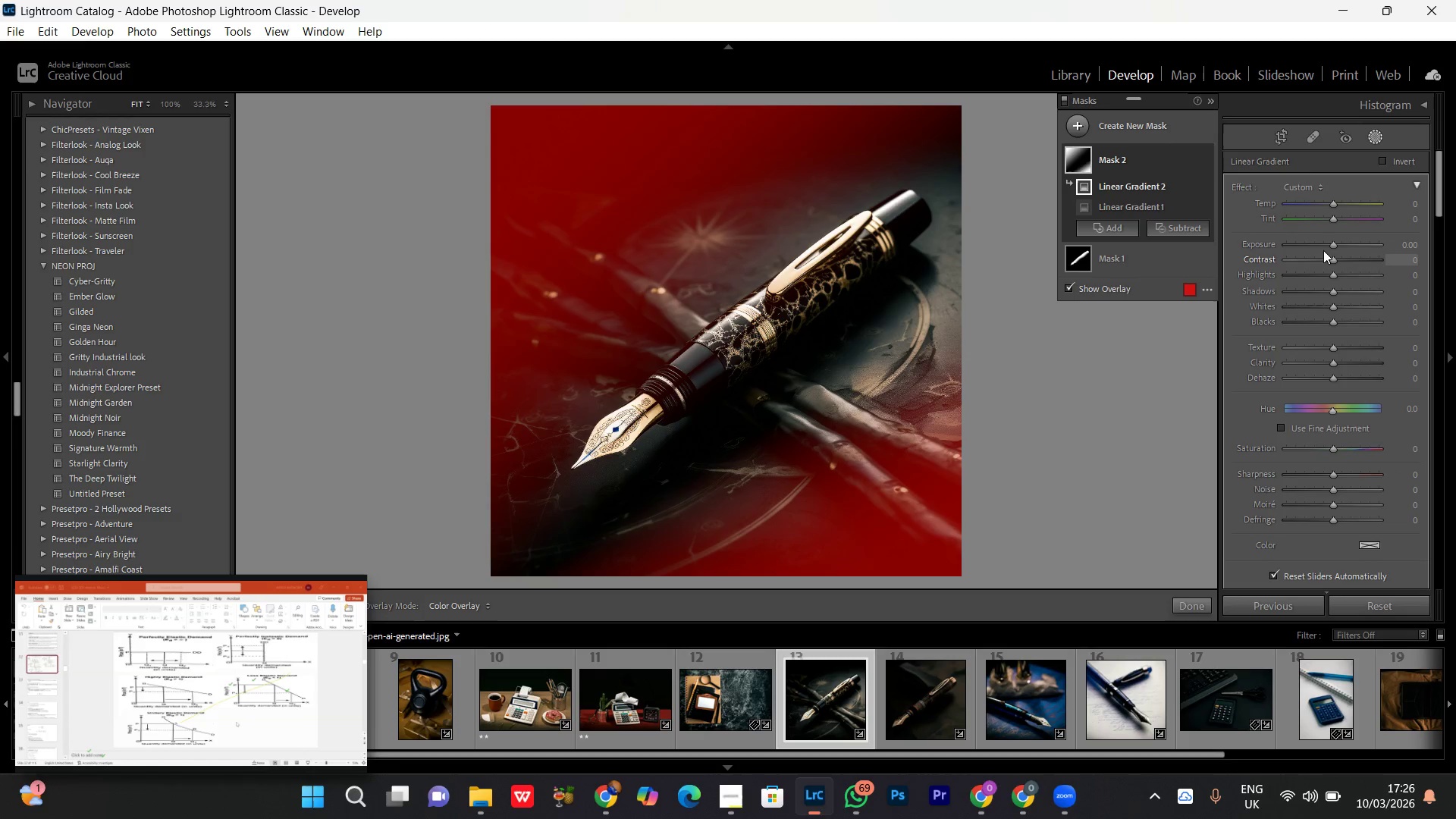 
left_click([1323, 247])
 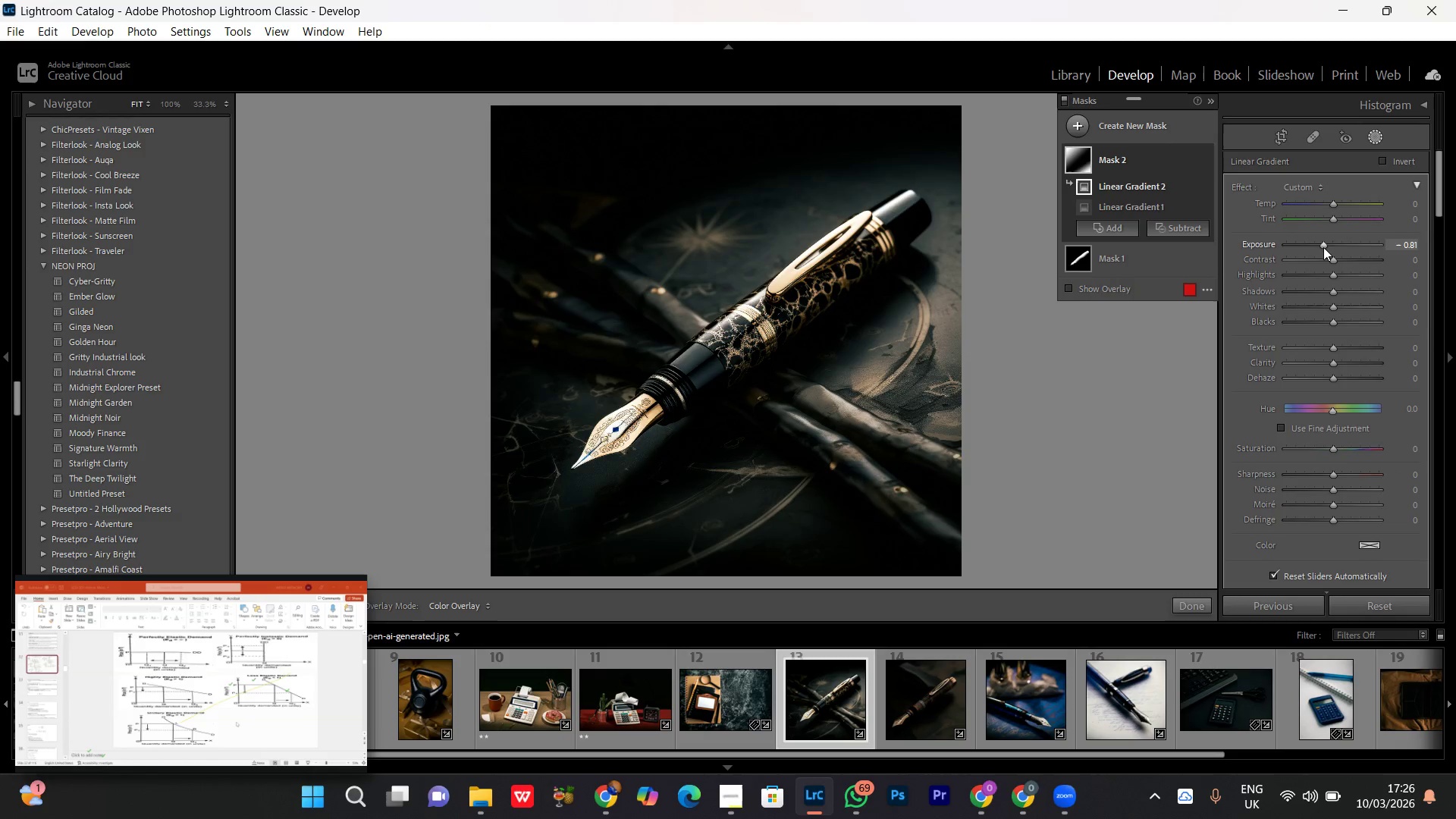 
scroll: coordinate [1323, 247], scroll_direction: down, amount: 4.0
 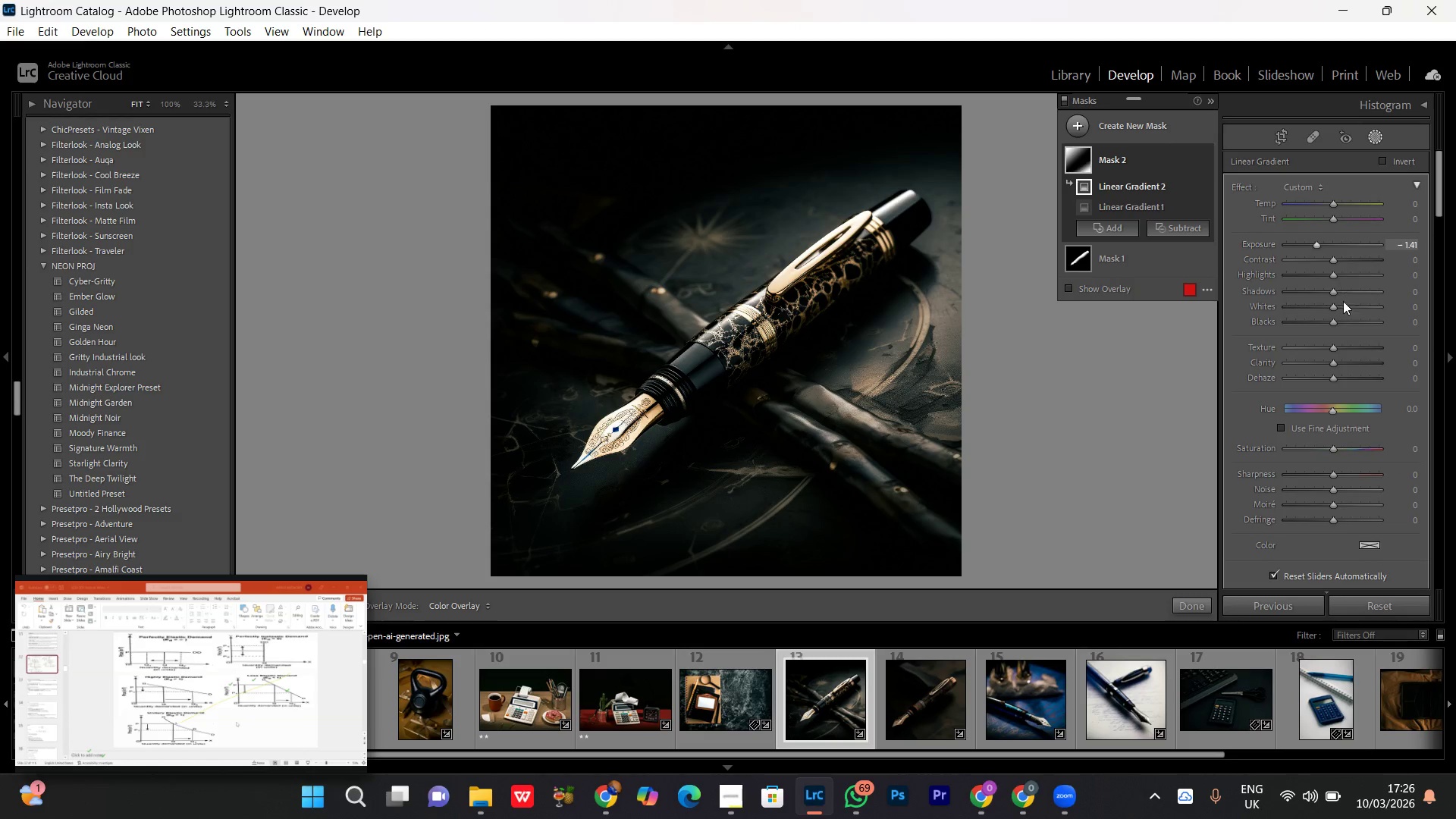 
left_click([1317, 291])
 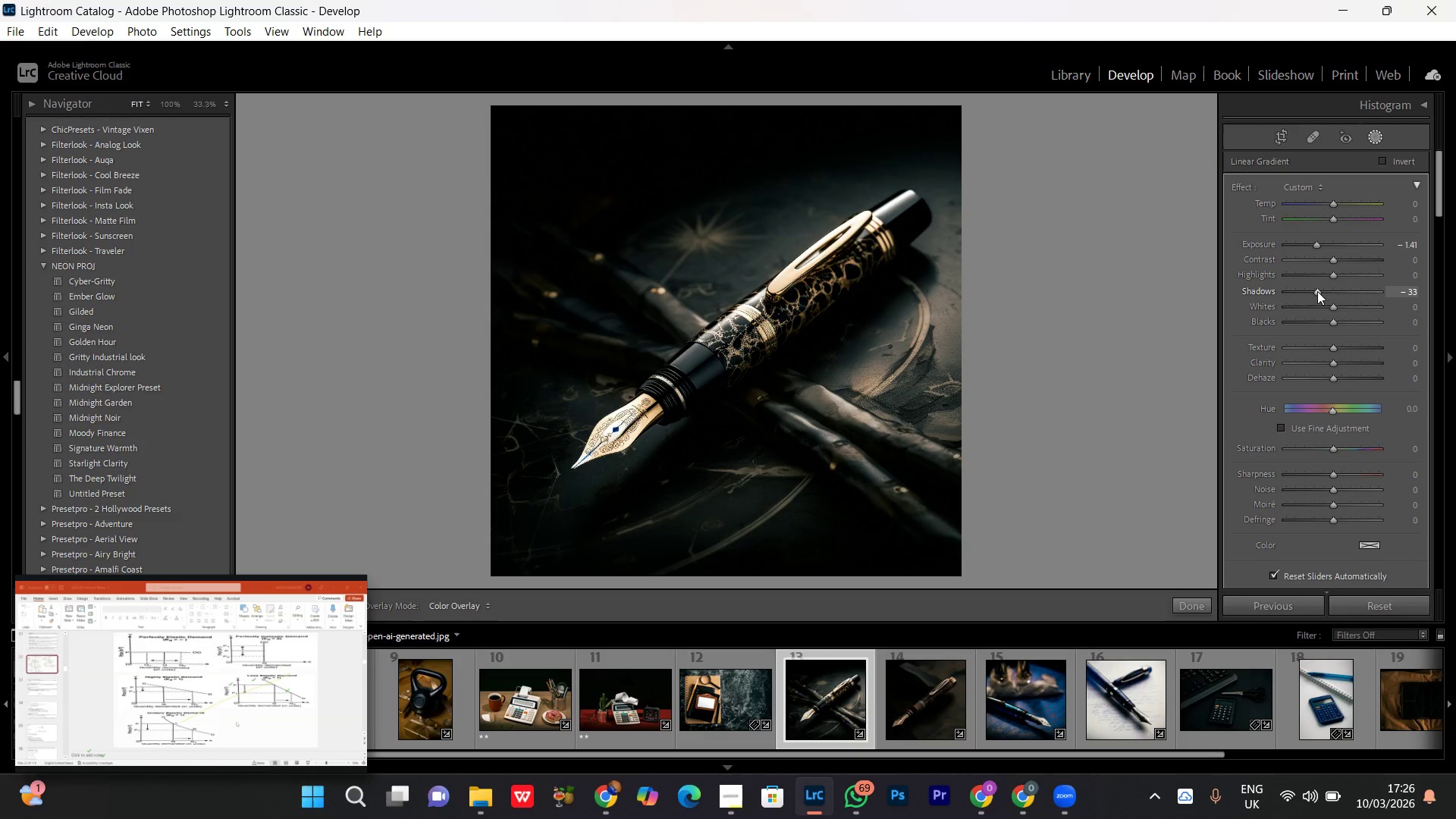 
scroll: coordinate [1317, 291], scroll_direction: down, amount: 2.0
 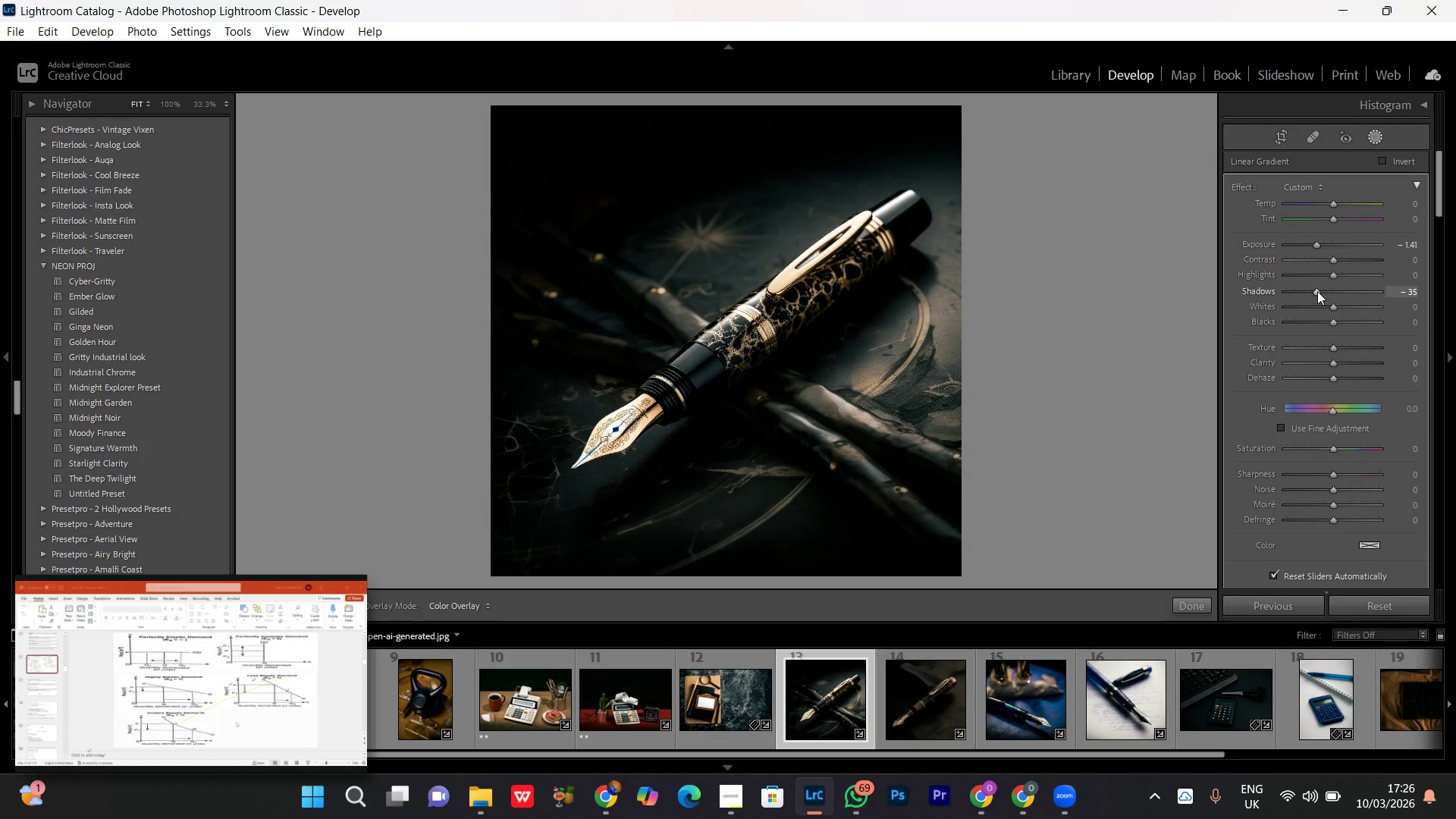 
scroll: coordinate [1317, 291], scroll_direction: up, amount: 6.0
 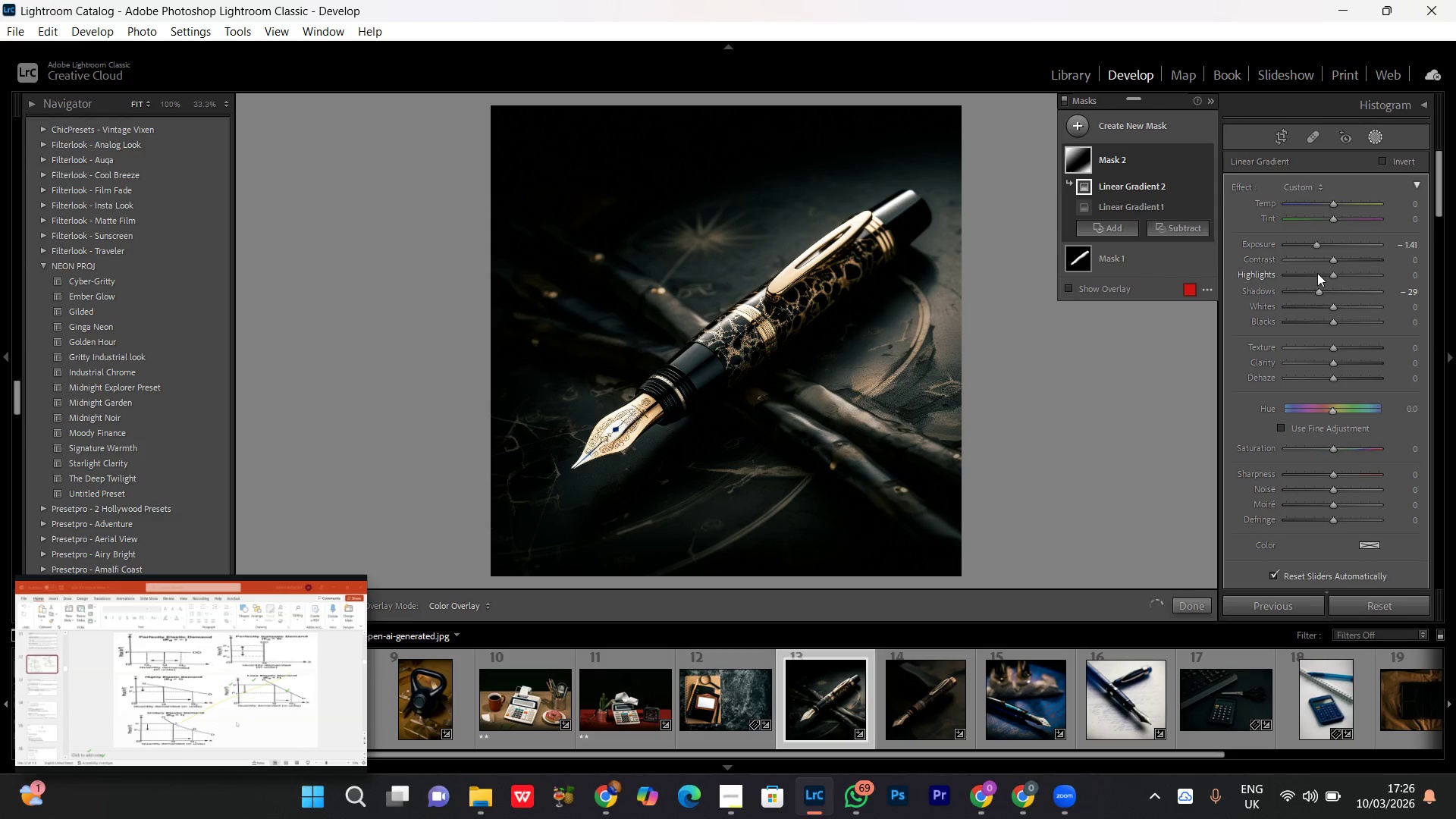 
left_click([1317, 273])
 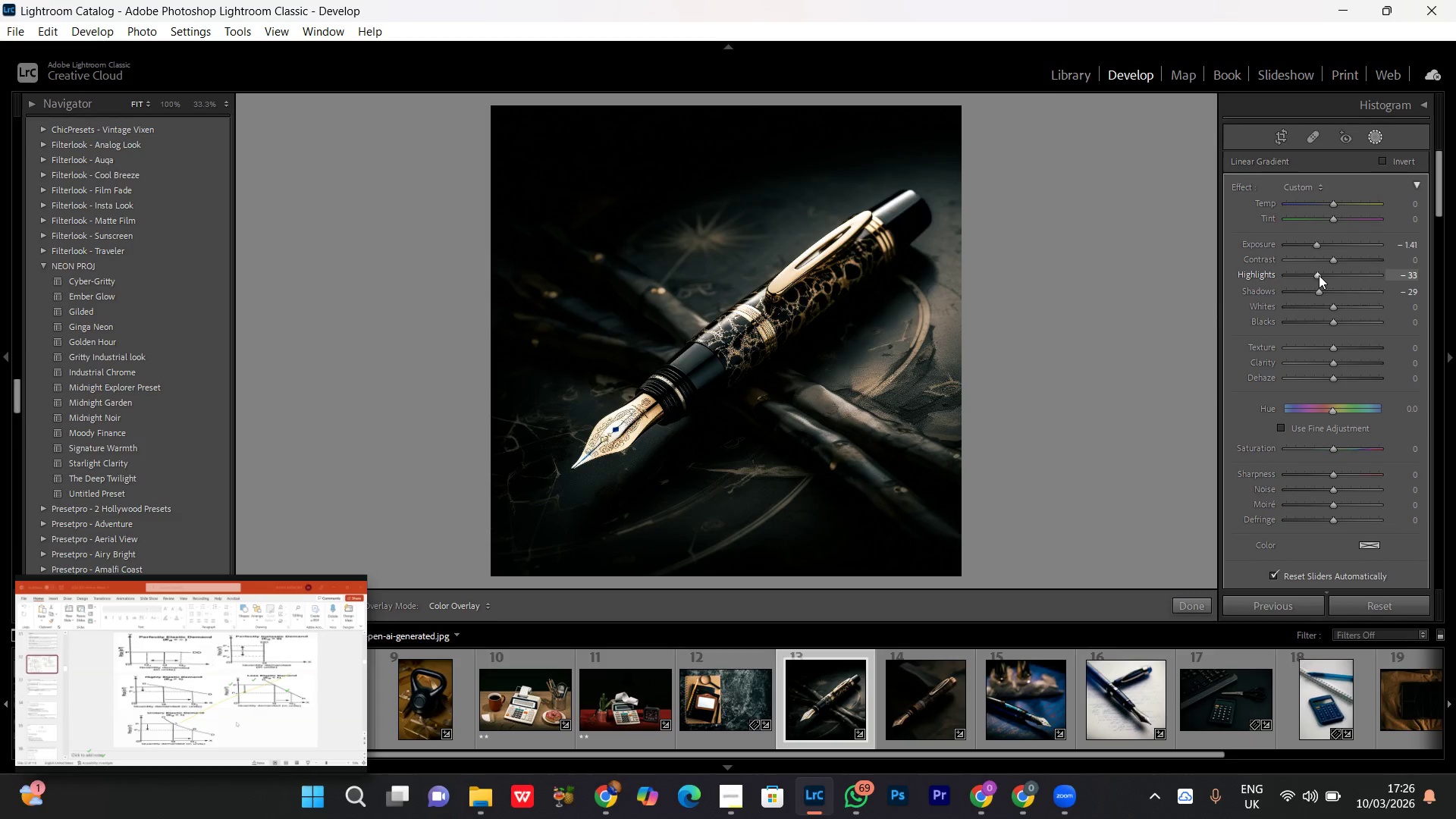 
scroll: coordinate [1319, 275], scroll_direction: up, amount: 4.0
 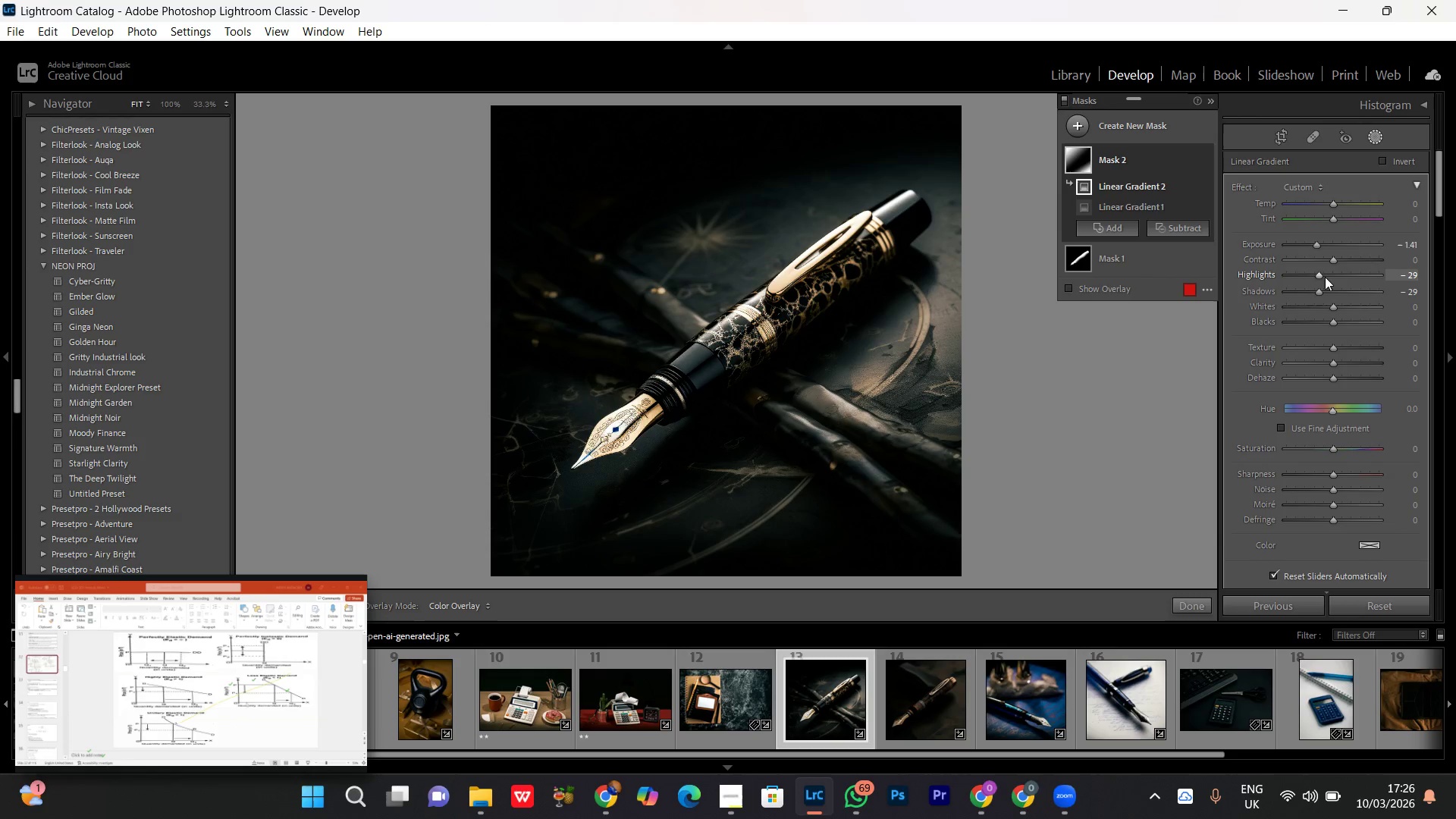 
double_click([1325, 277])
 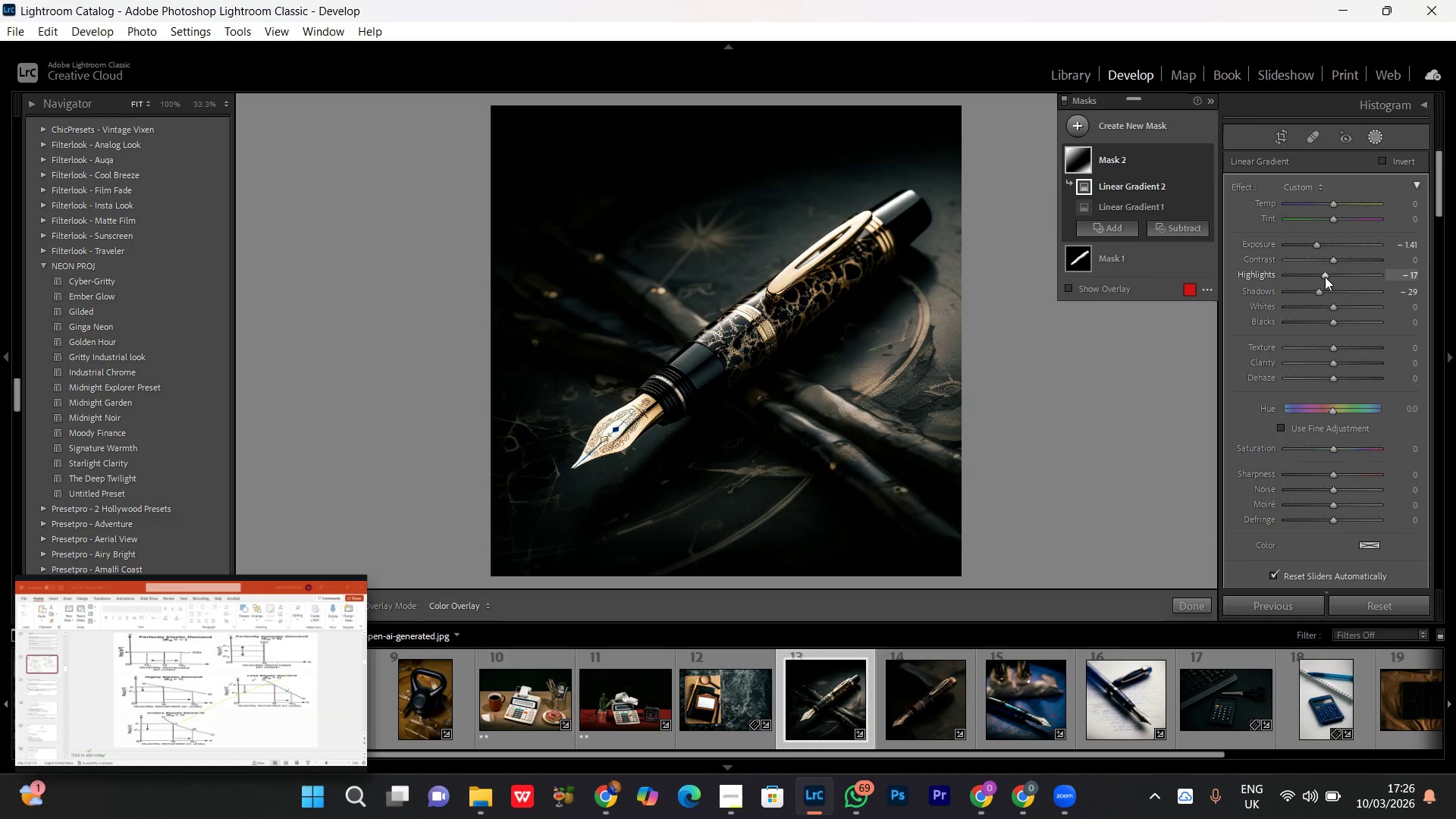 
scroll: coordinate [1325, 277], scroll_direction: down, amount: 6.0
 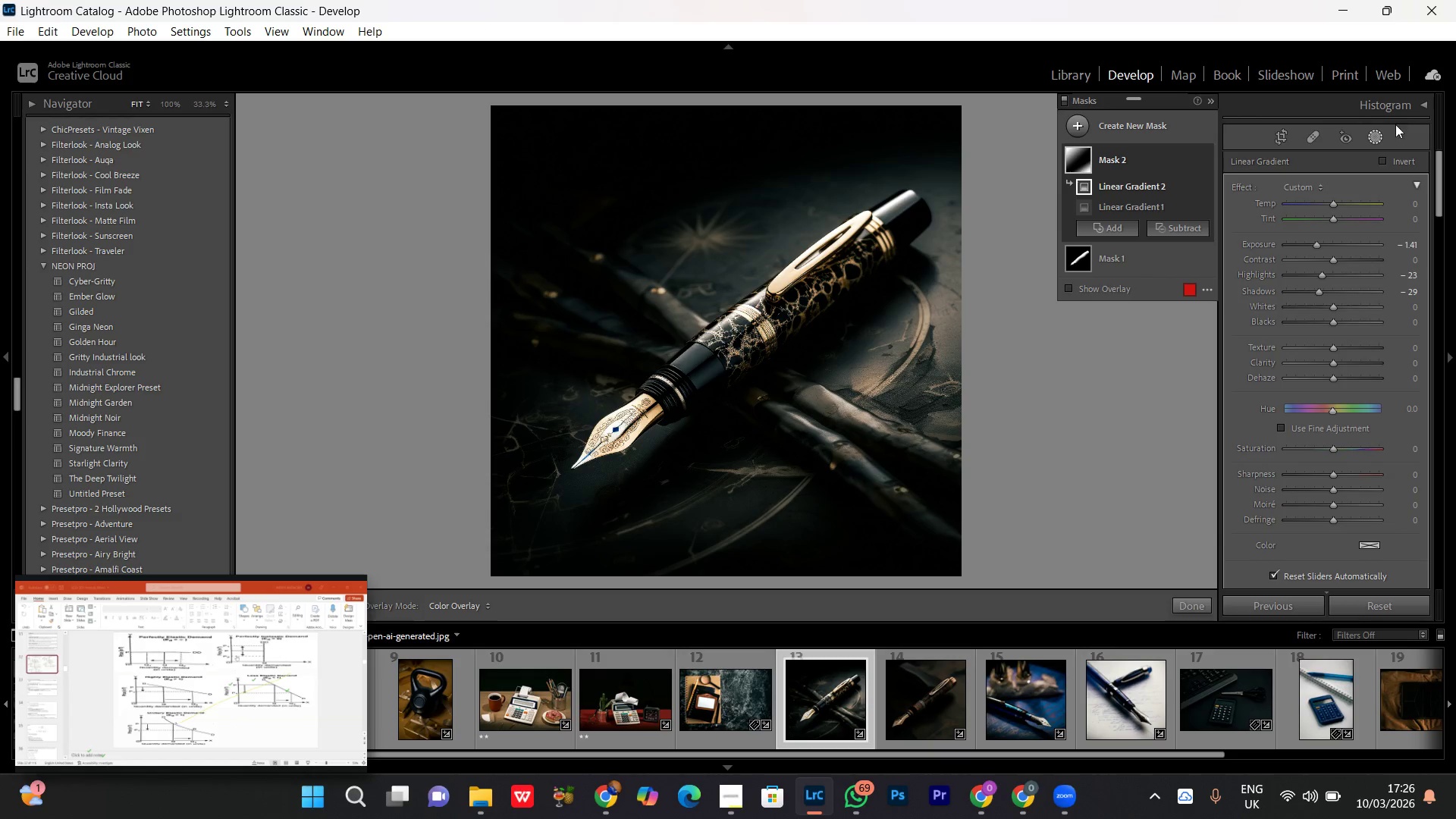 
left_click([1369, 139])
 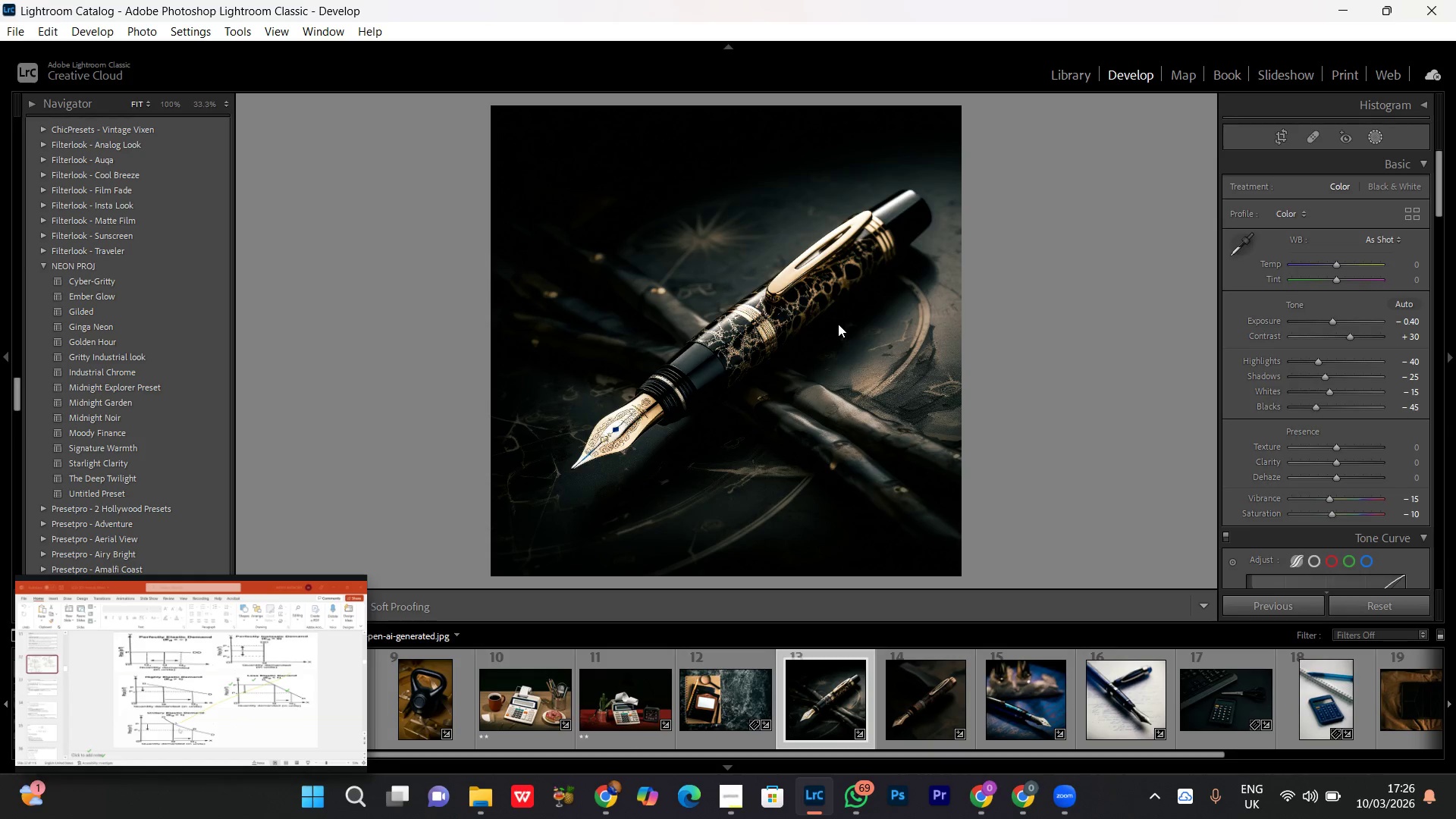 
left_click([838, 324])
 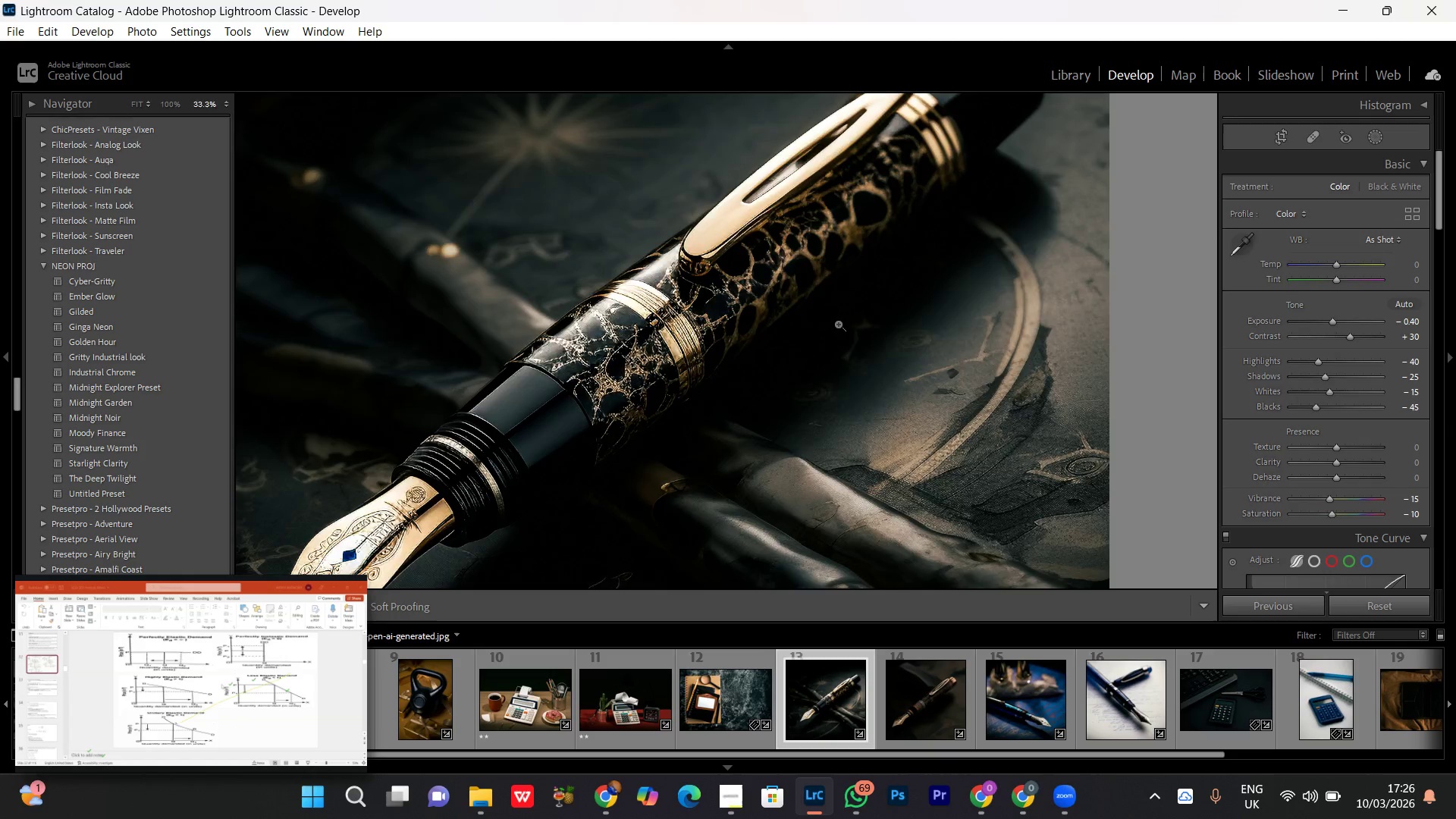 
double_click([838, 324])
 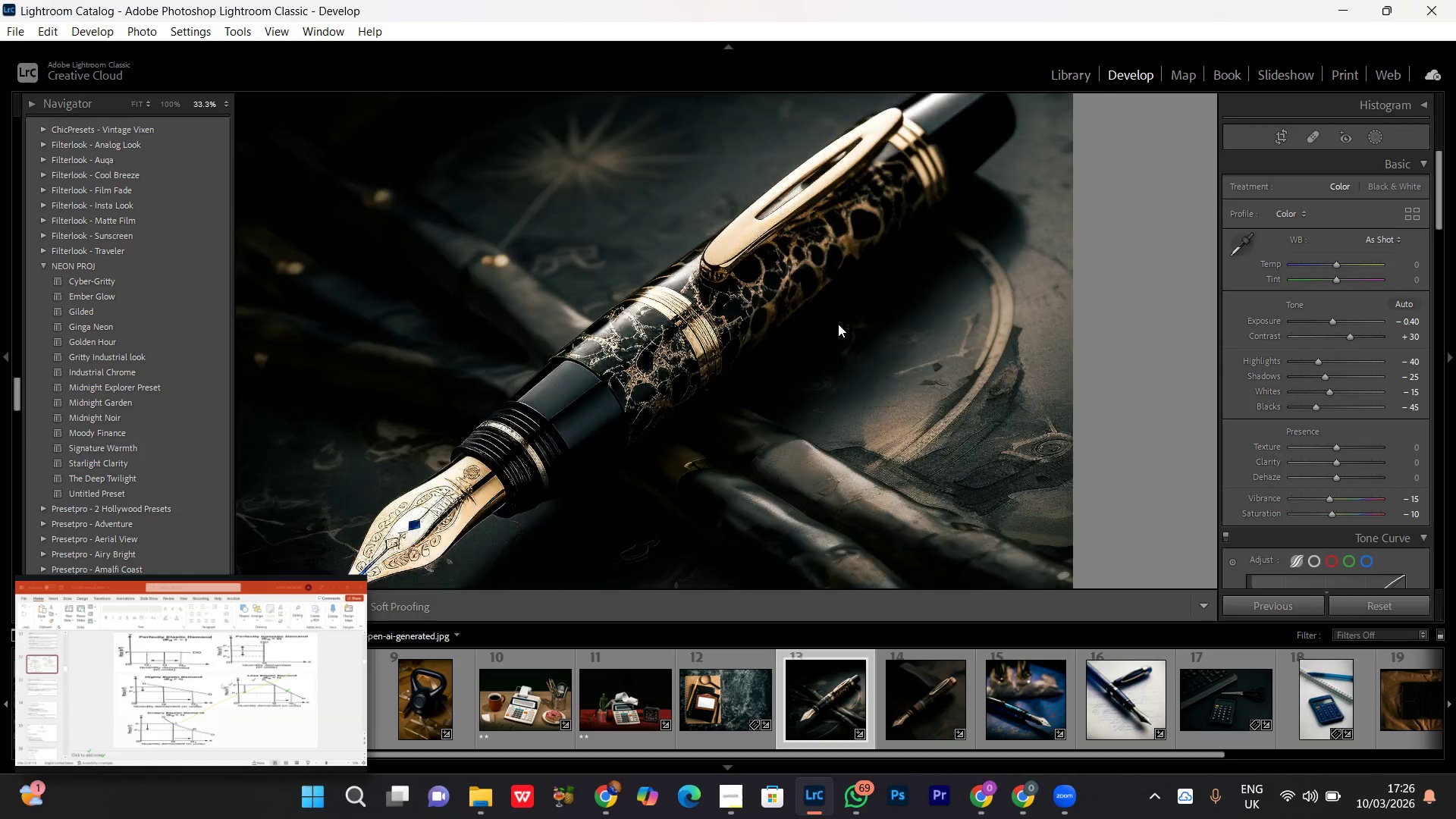 
triple_click([838, 324])
 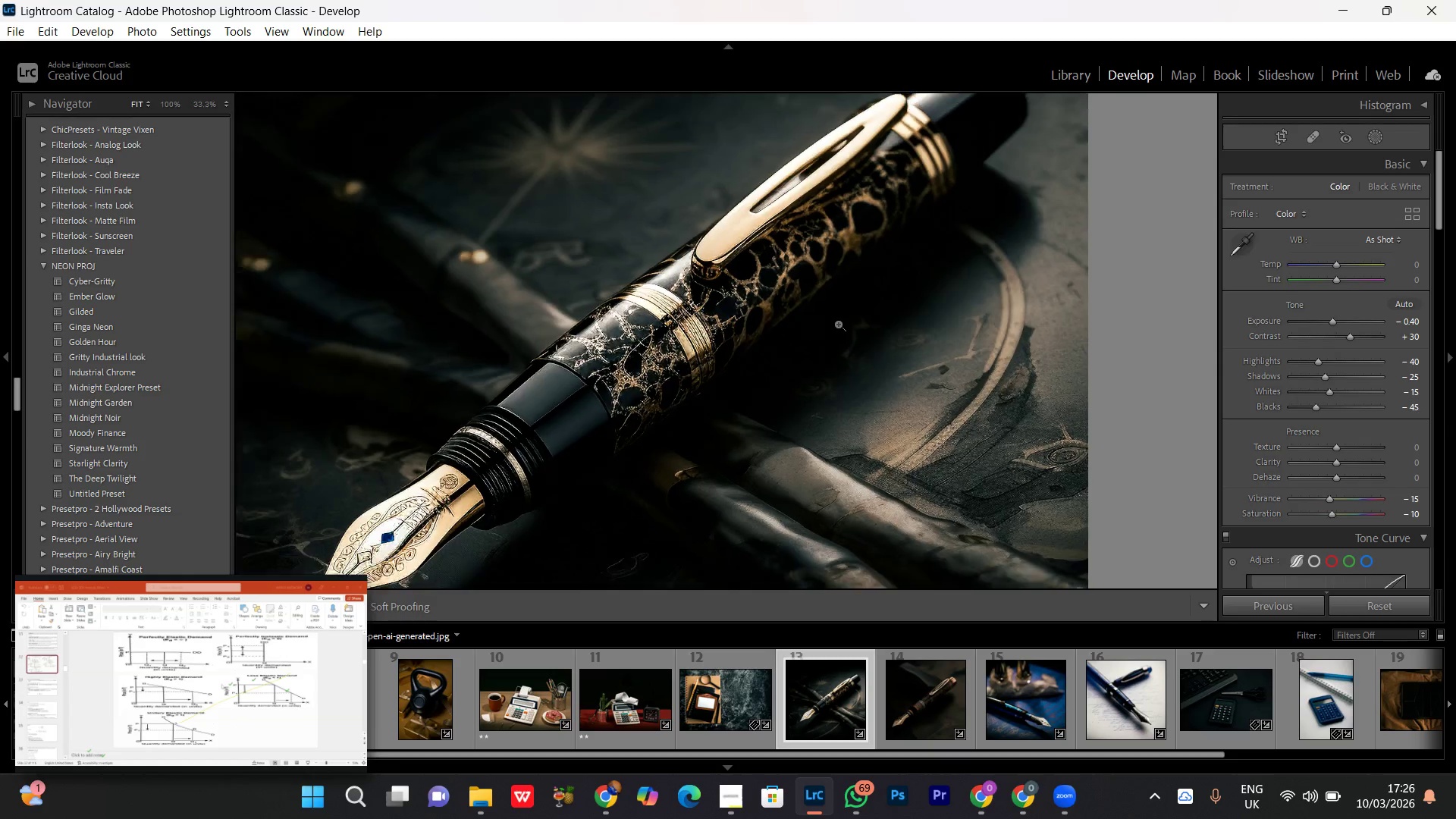 
triple_click([838, 324])
 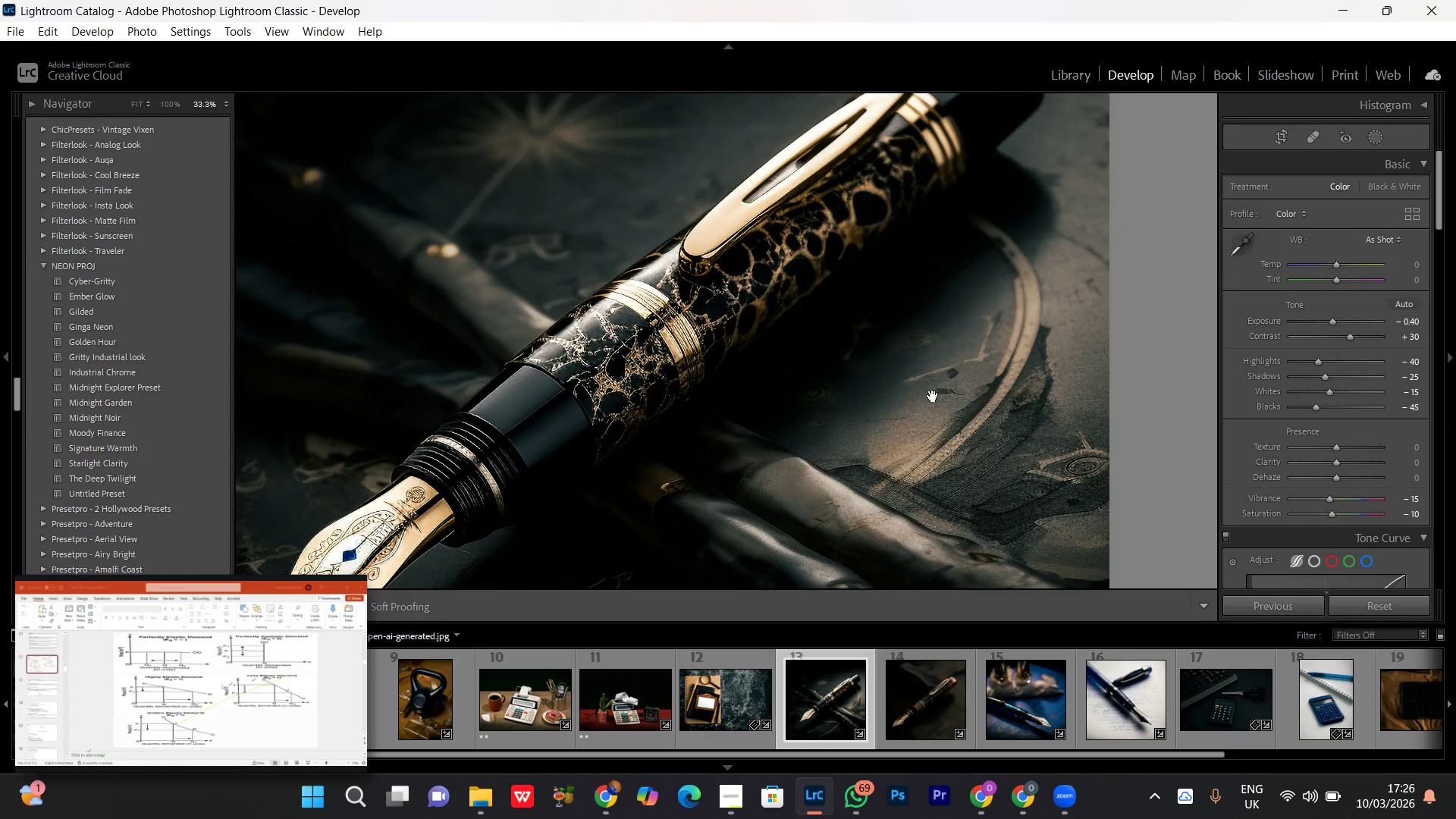 
left_click_drag(start_coordinate=[987, 410], to_coordinate=[939, 372])
 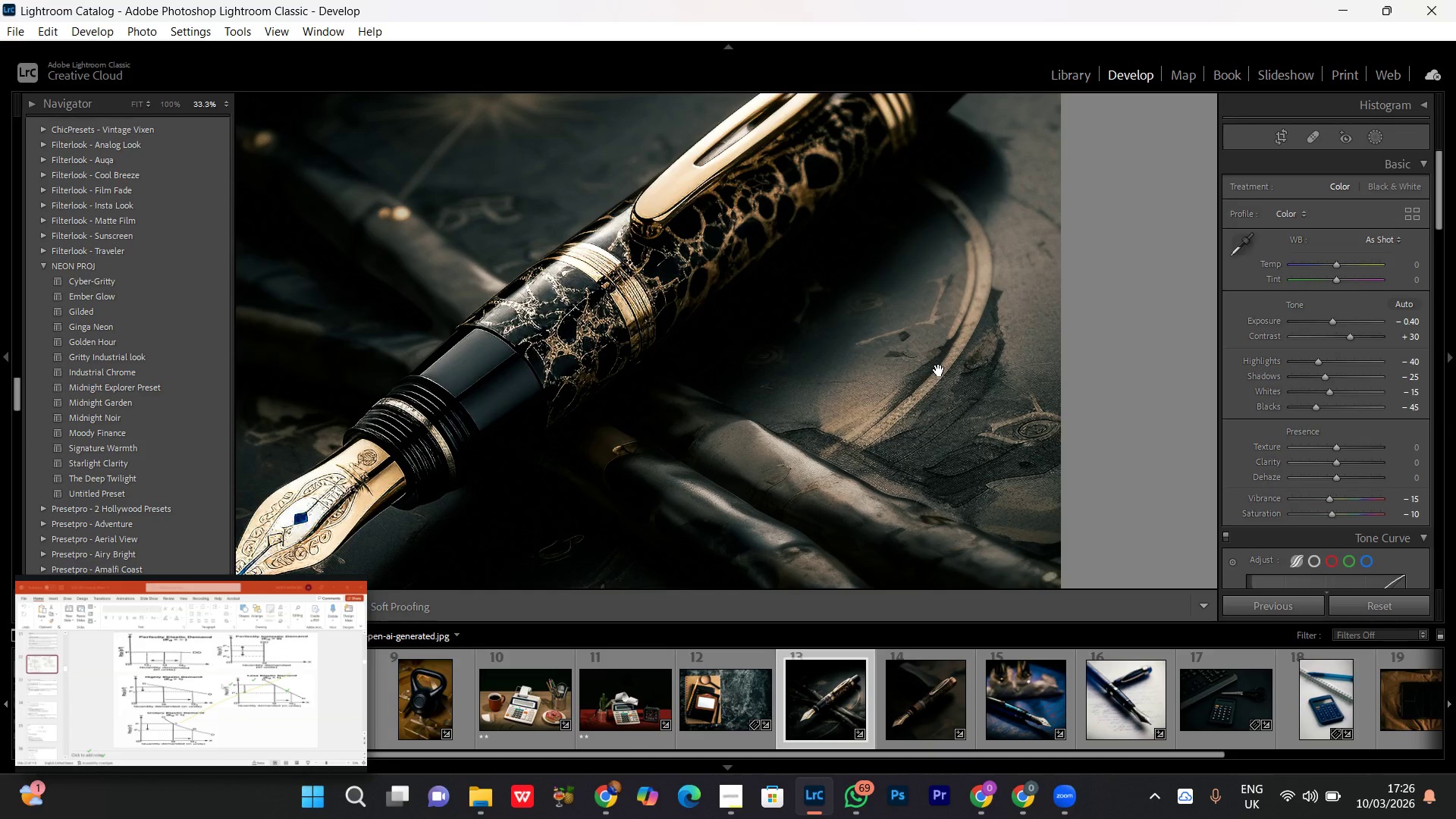 
key(Control+Equal)
 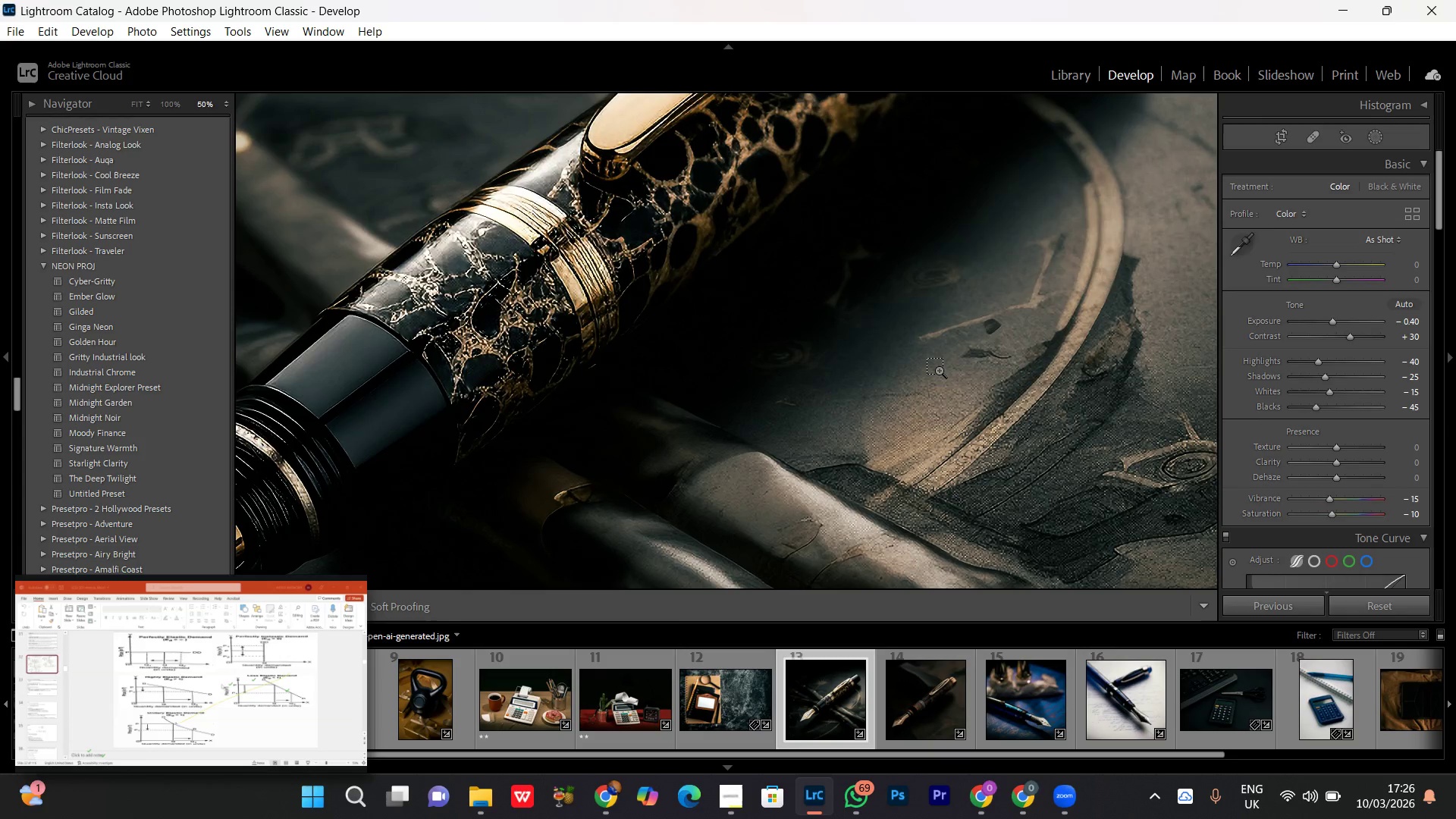 
key(Control+Equal)
 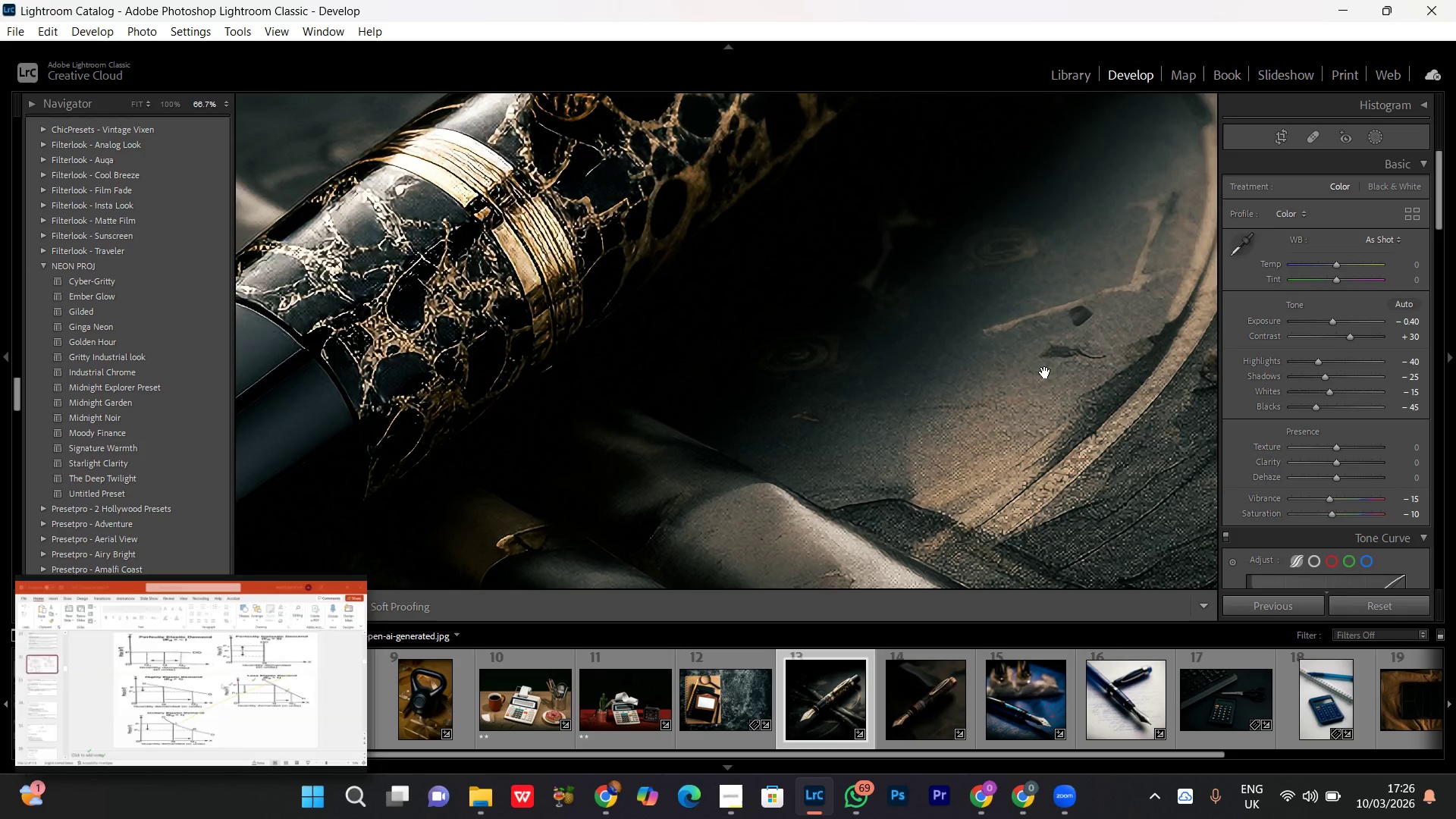 
hold_key(key=Space, duration=0.62)
 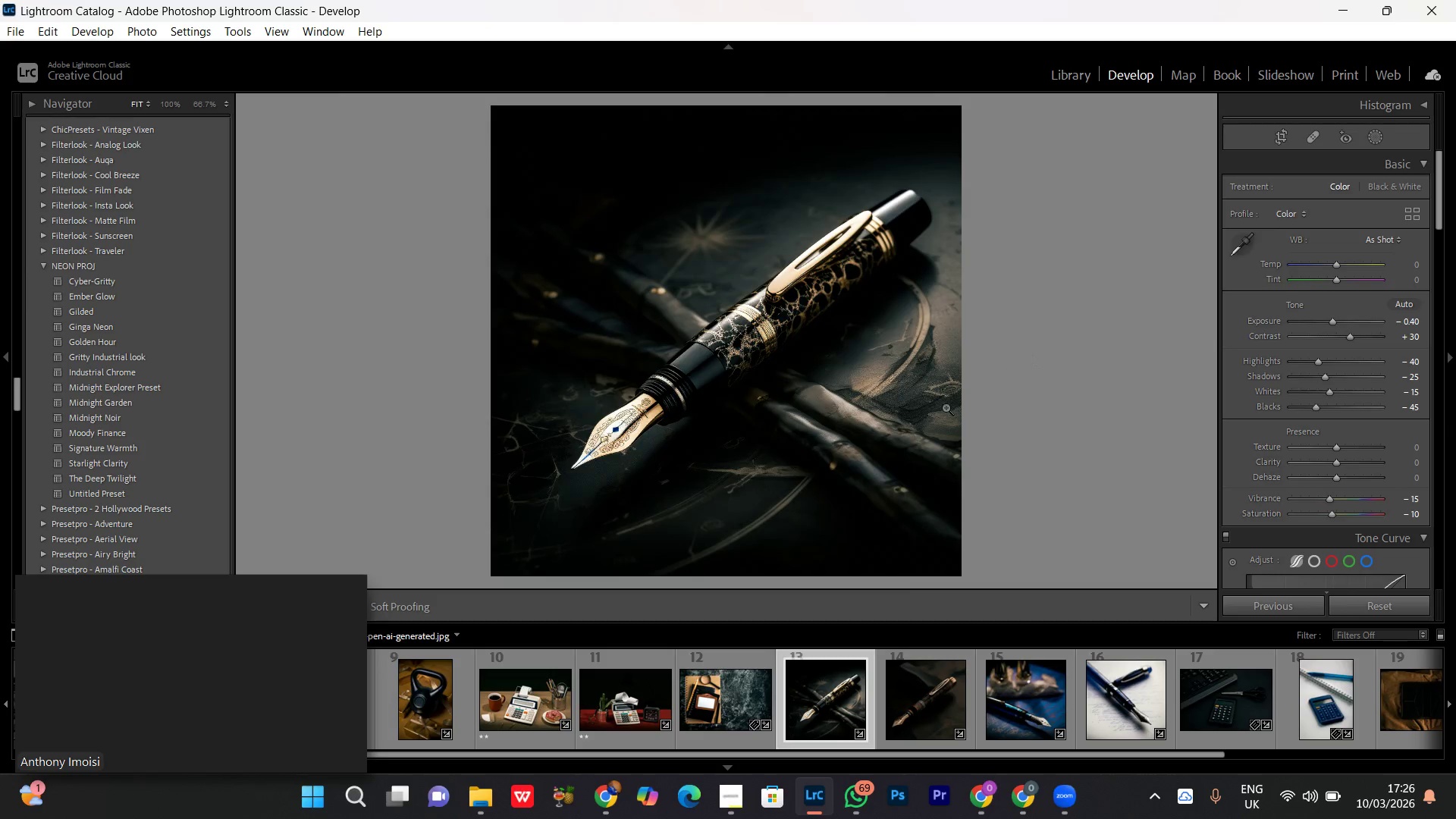 
left_click_drag(start_coordinate=[1054, 359], to_coordinate=[905, 421])
 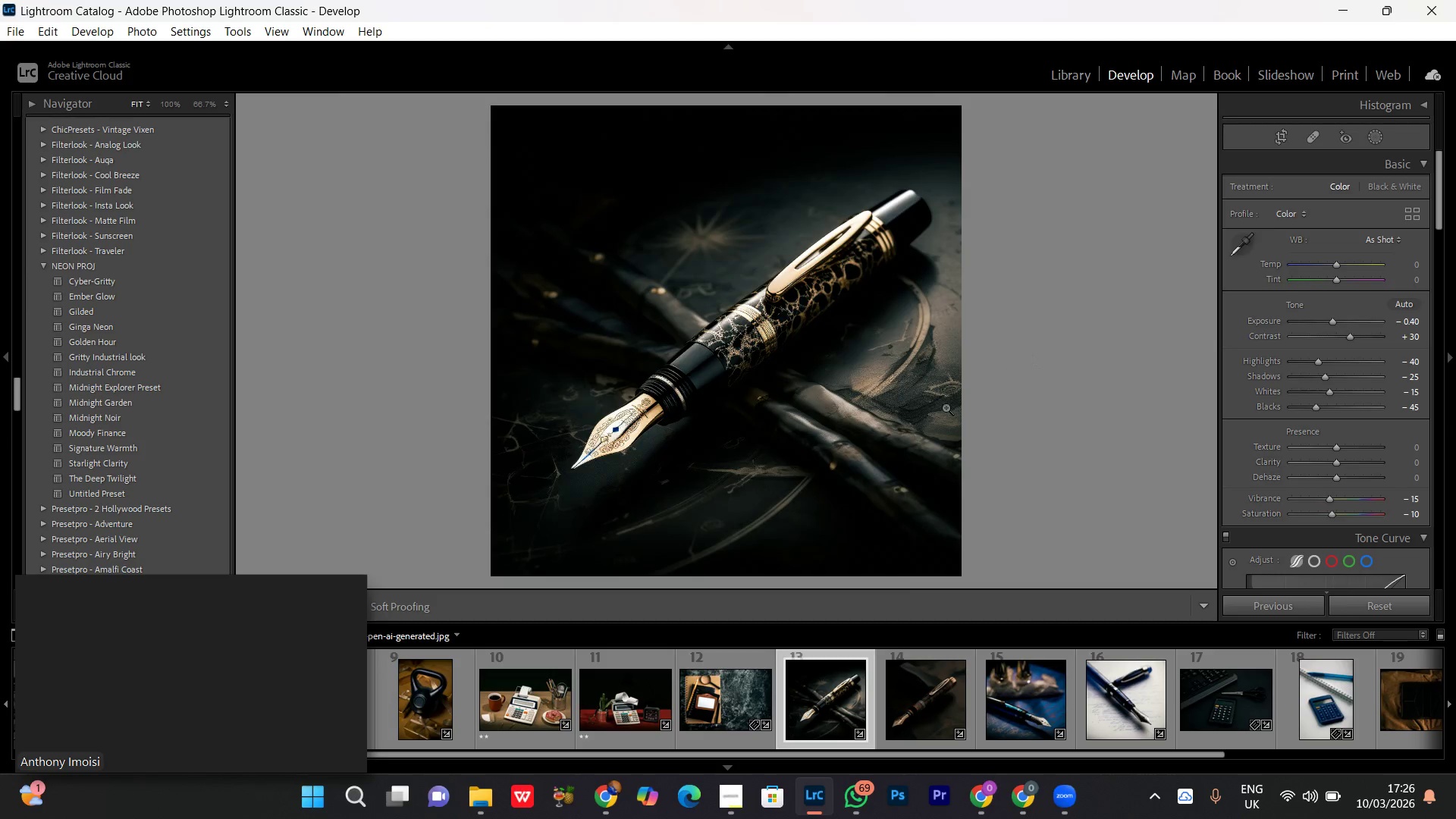 
left_click([911, 378])
 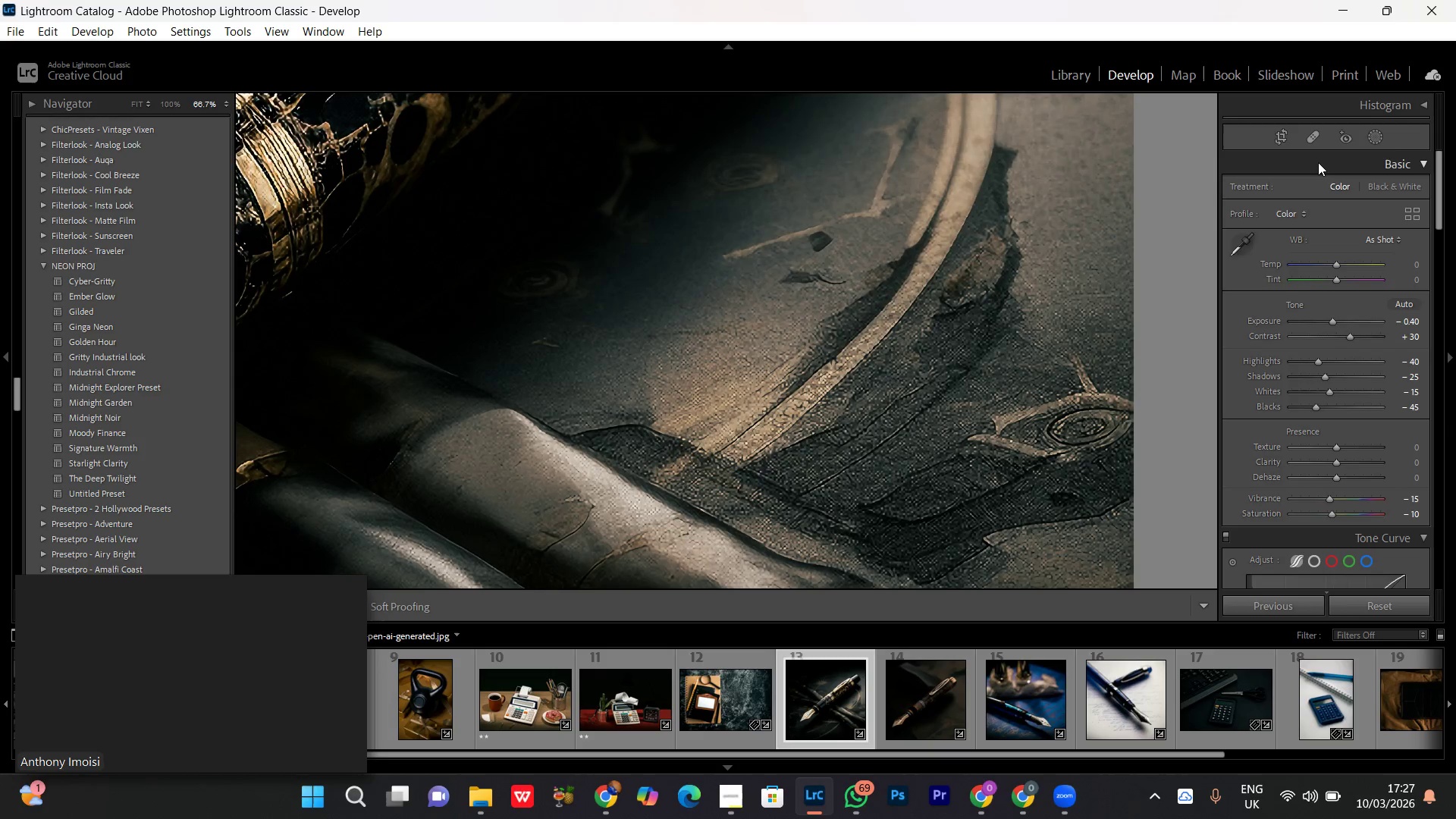 
left_click([1313, 140])
 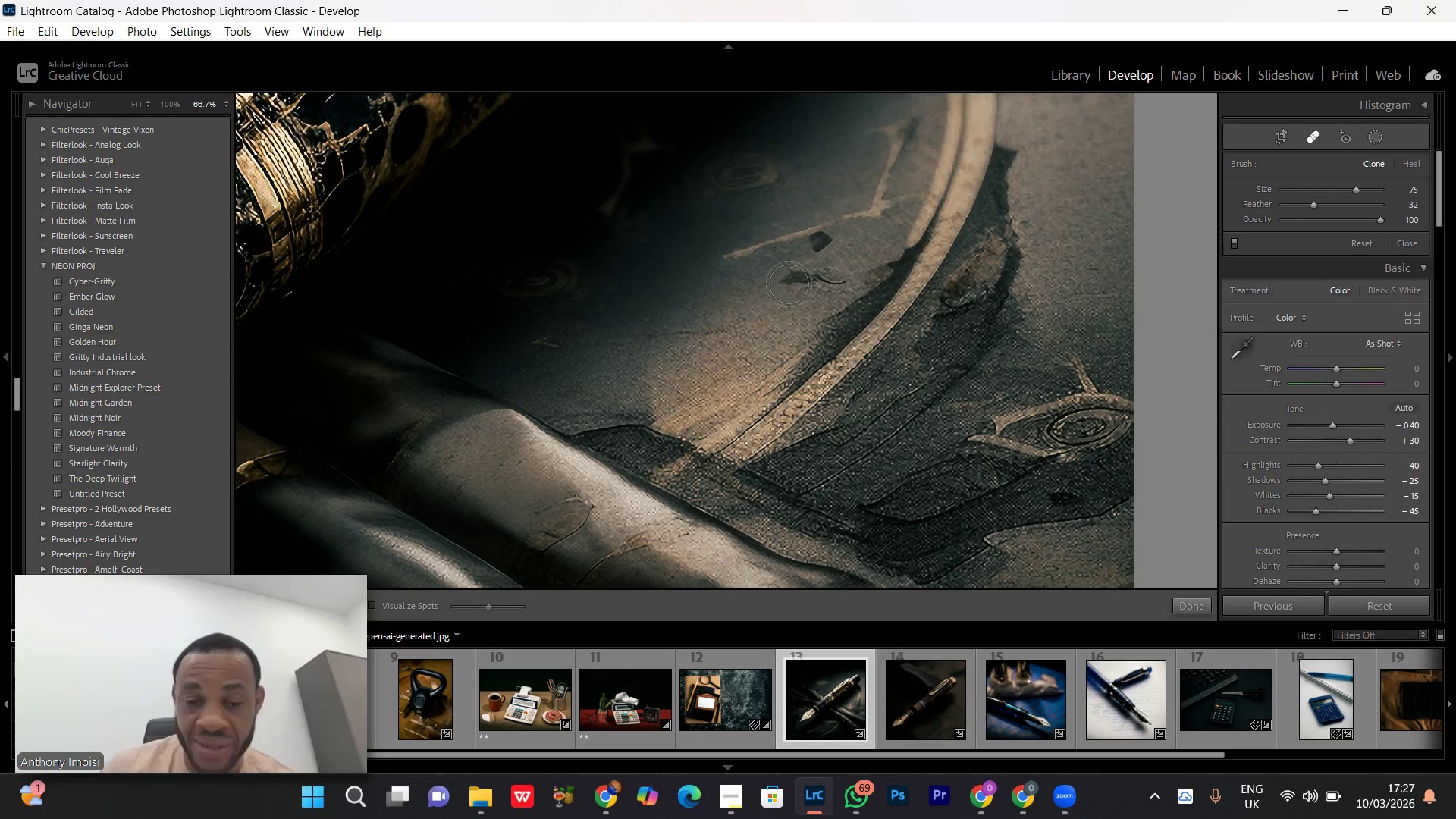 
key(BracketLeft)
 